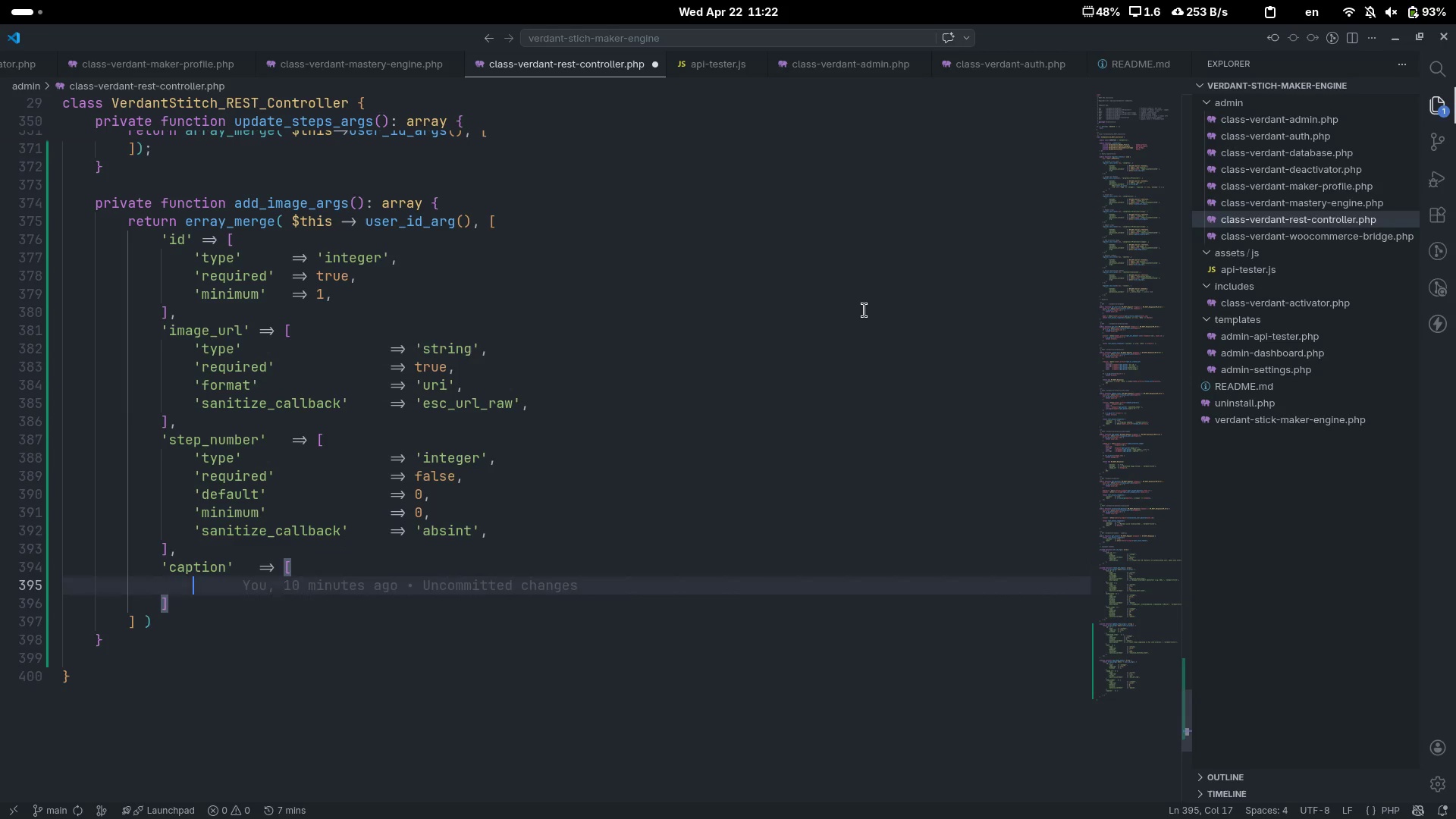 
key(Enter)
 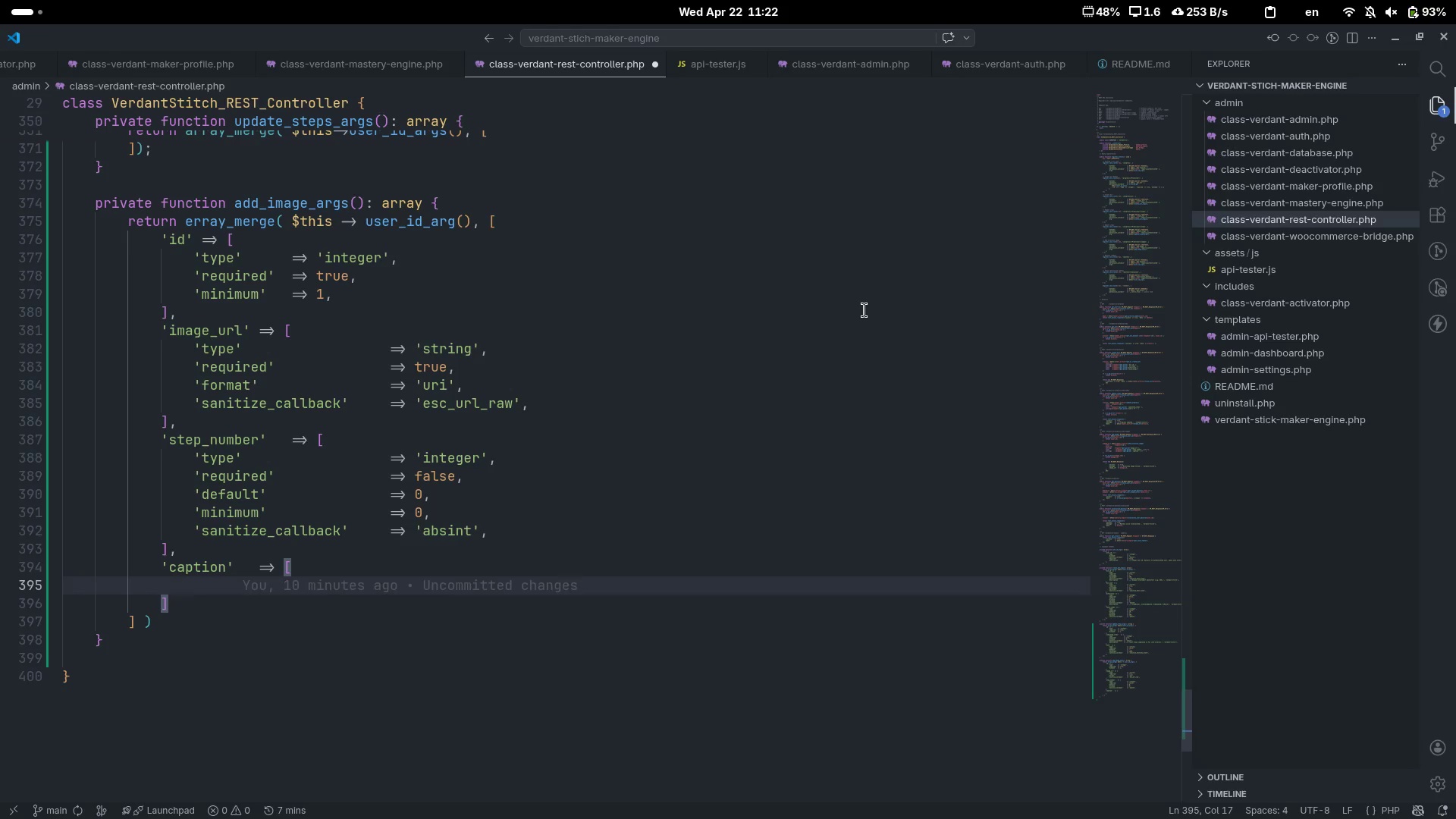 
type('type)
 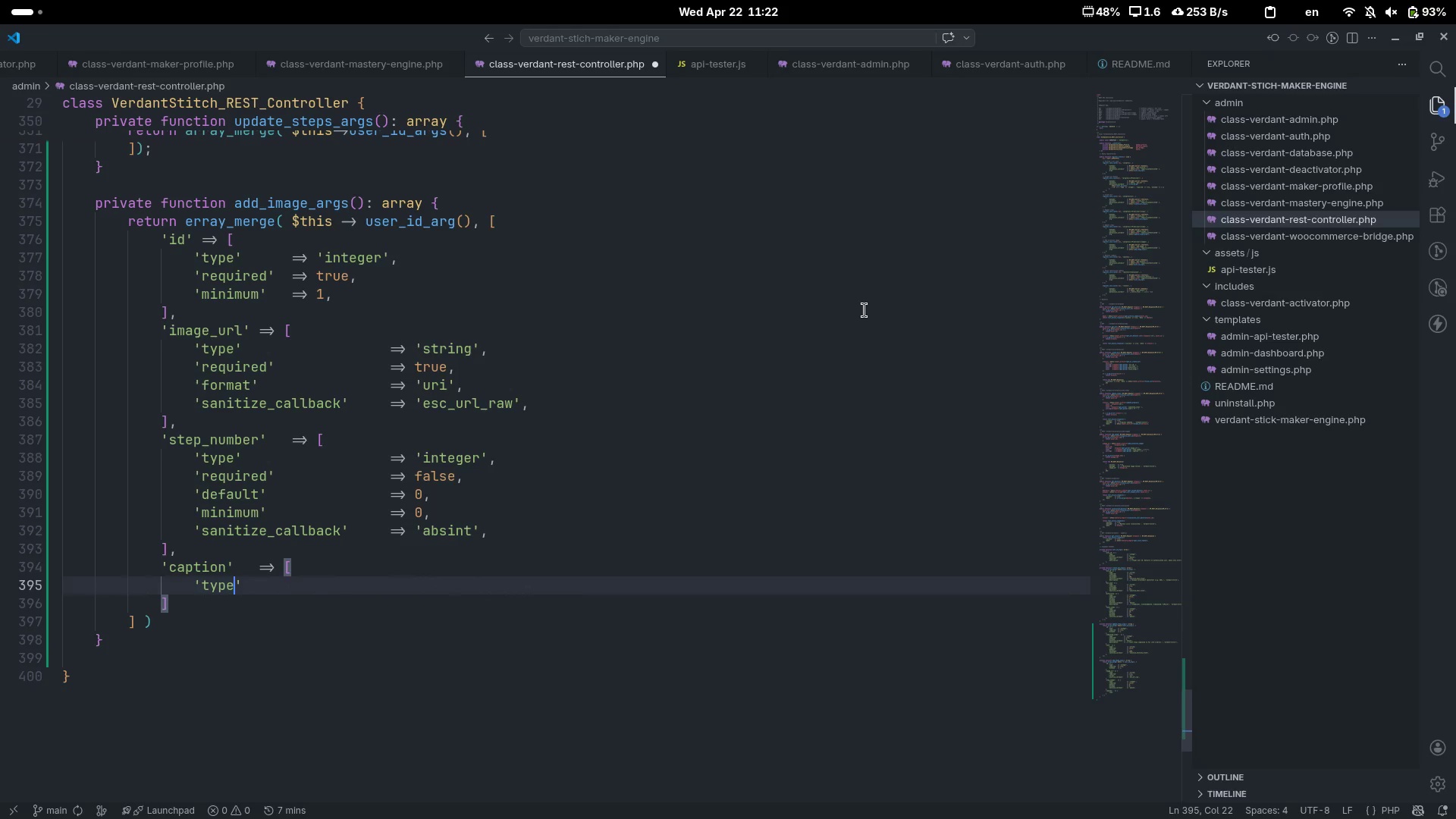 
key(ArrowRight)
 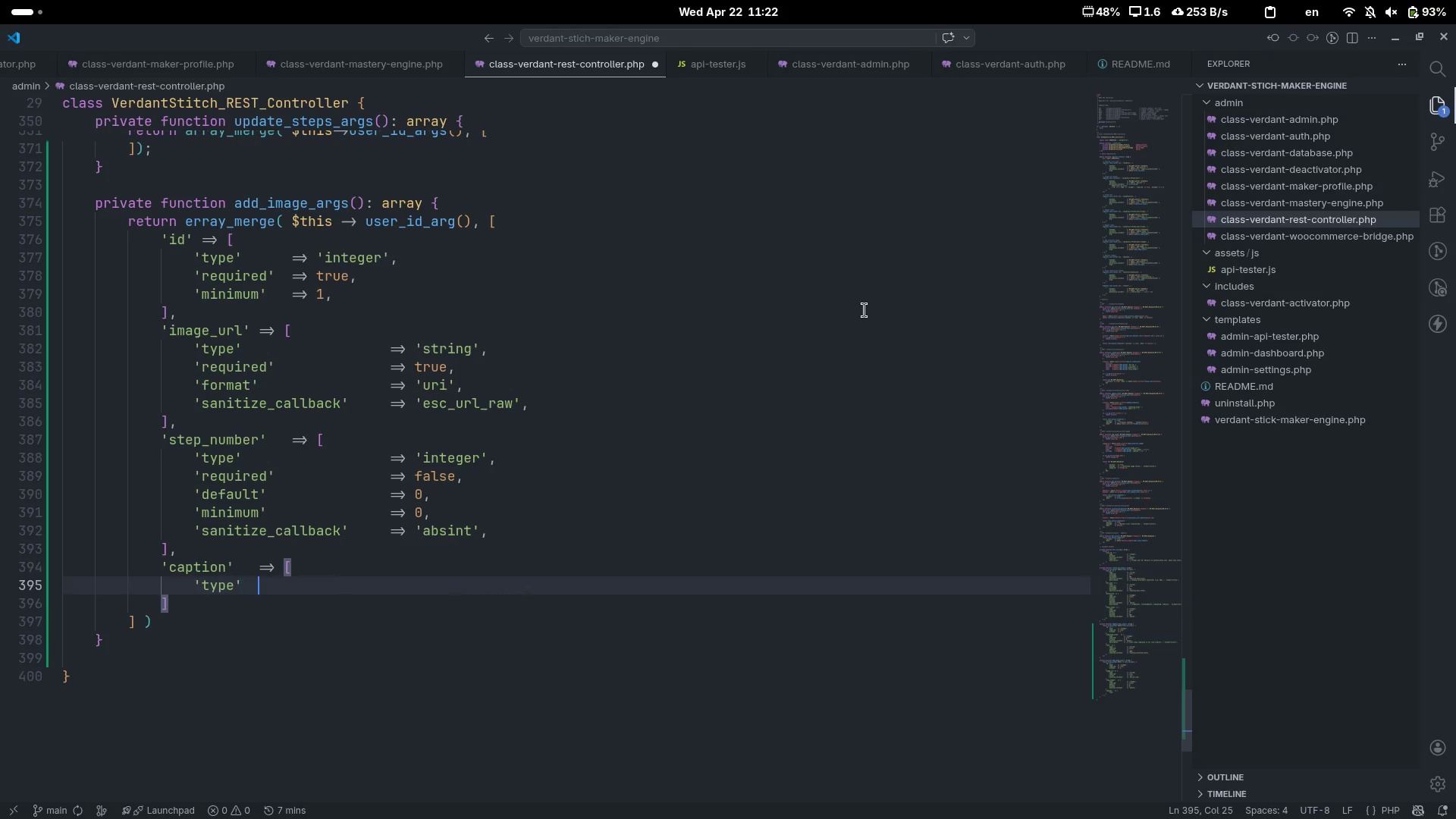 
key(Tab)
key(Tab)
key(Tab)
key(Tab)
key(Tab)
type(=> 'string)
 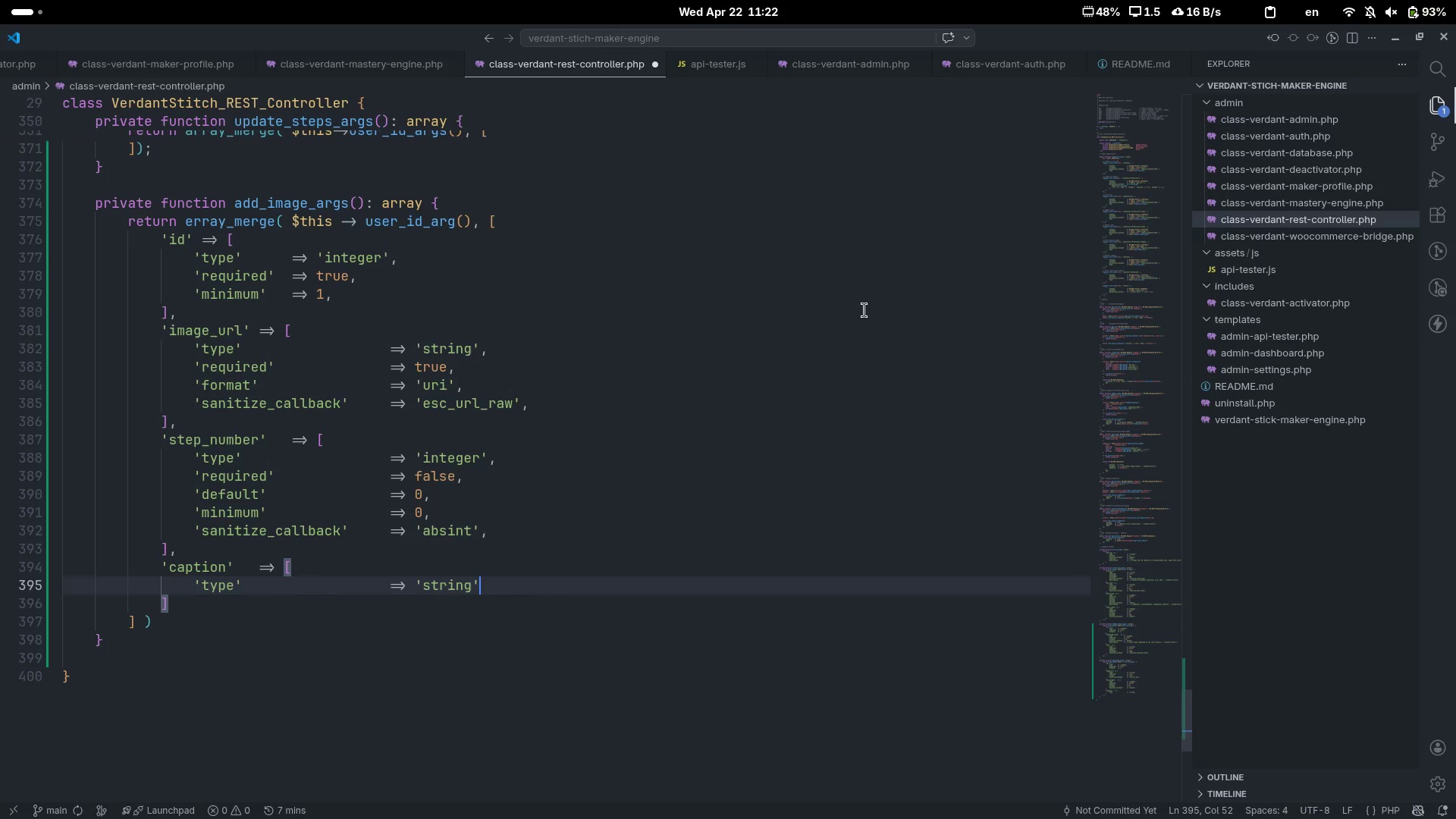 
key(ArrowRight)
 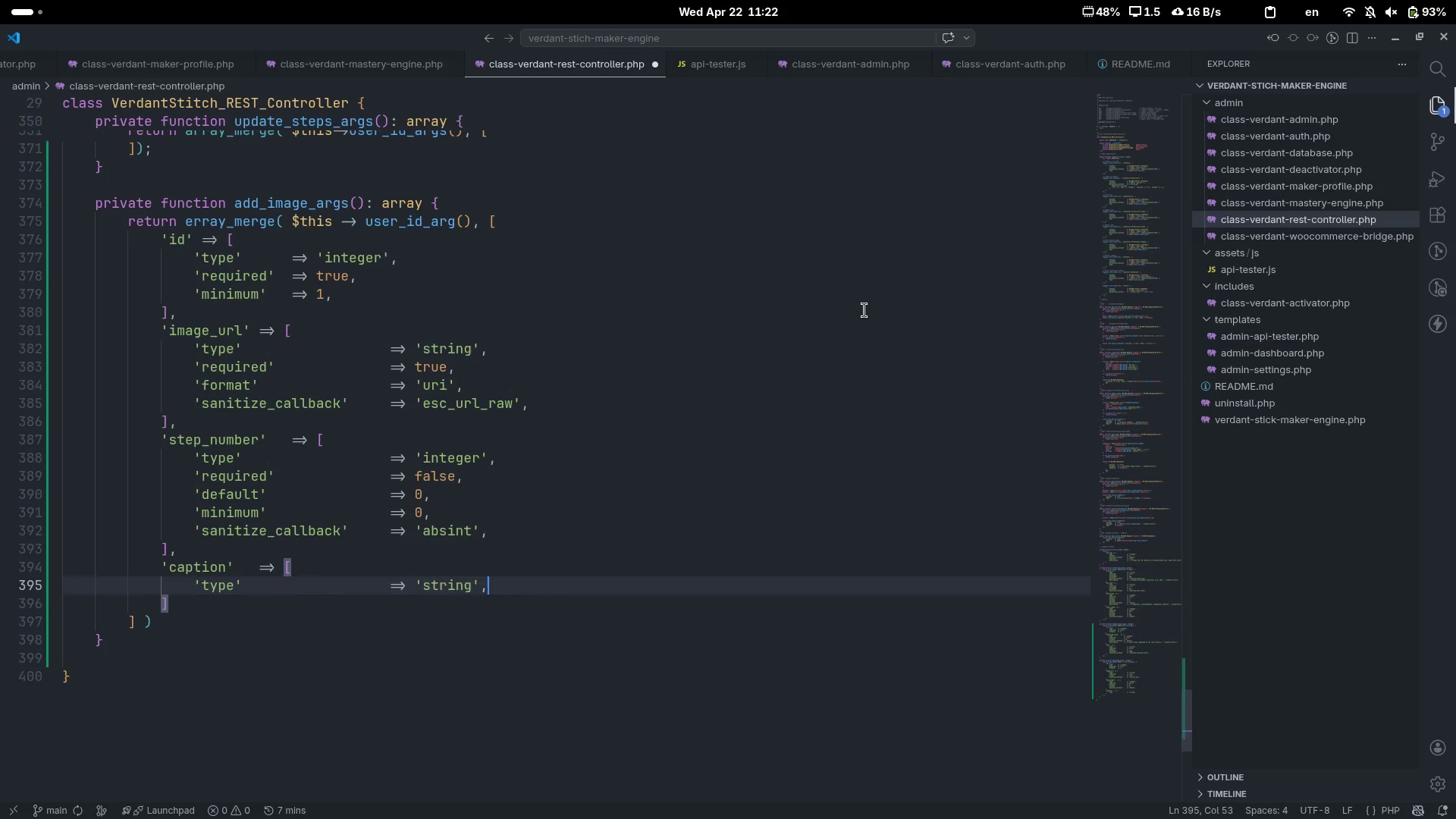 
key(Comma)
 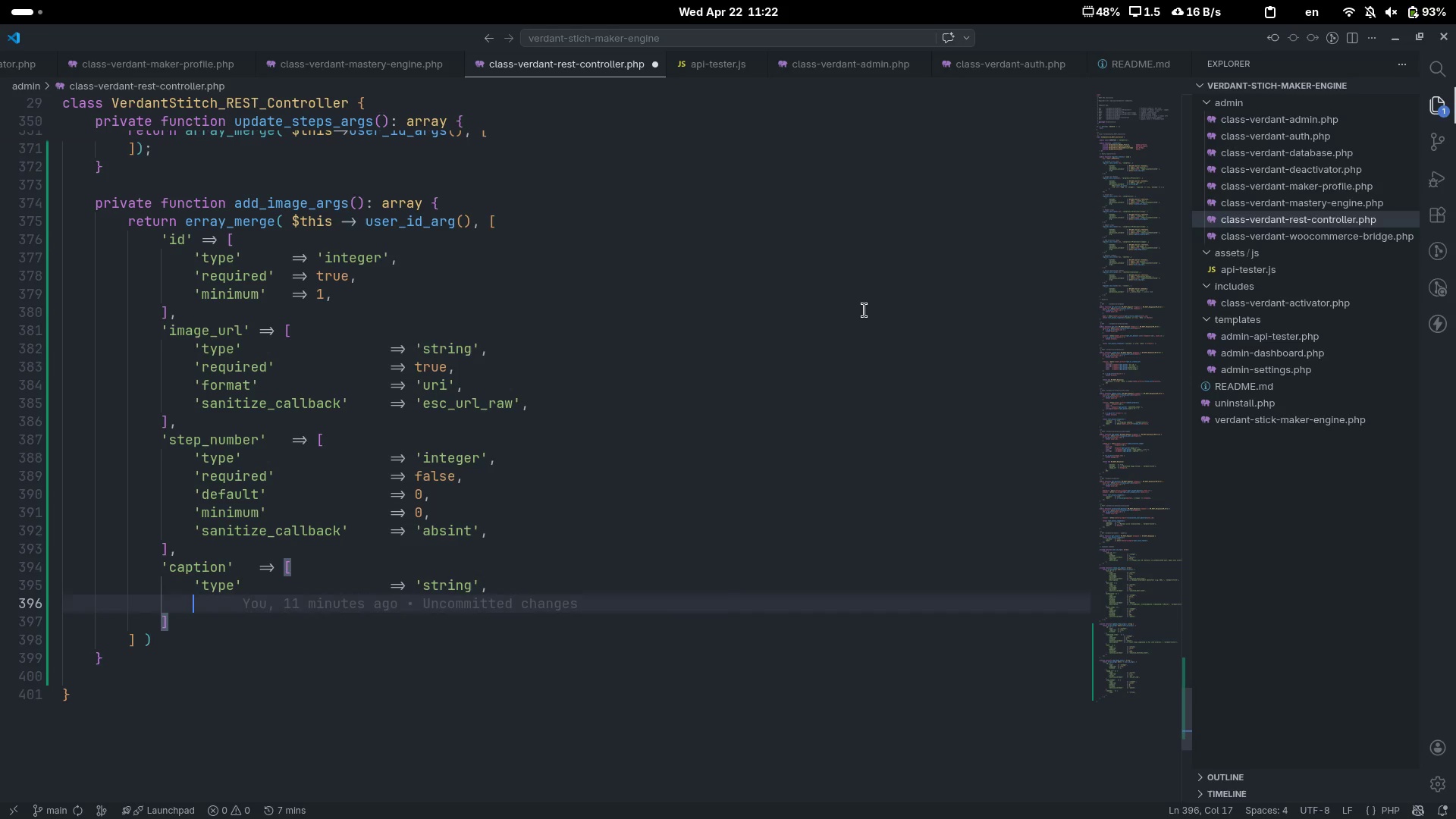 
key(Enter)
 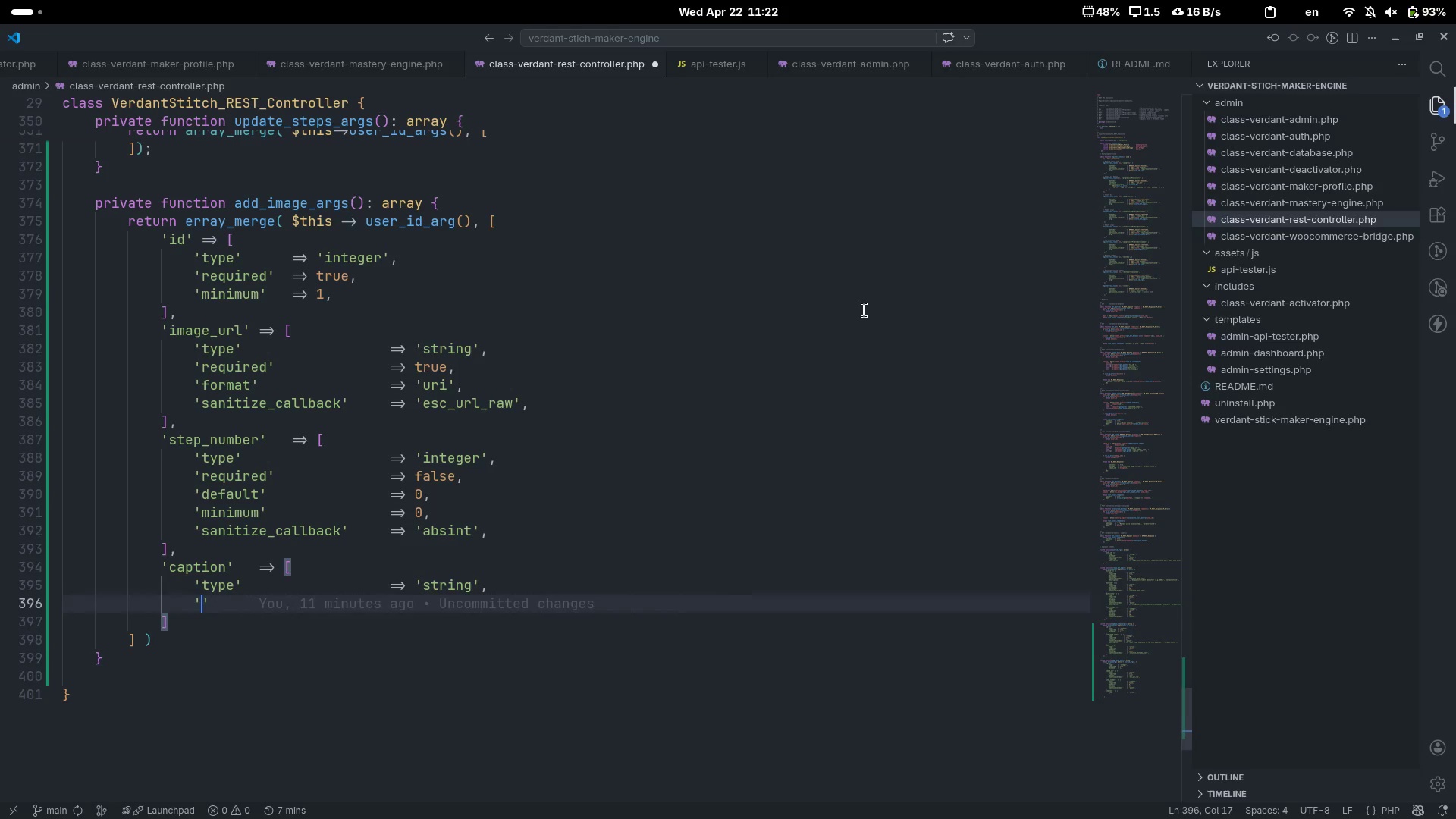 
type('requied)
key(Backspace)
type(e)
key(Backspace)
 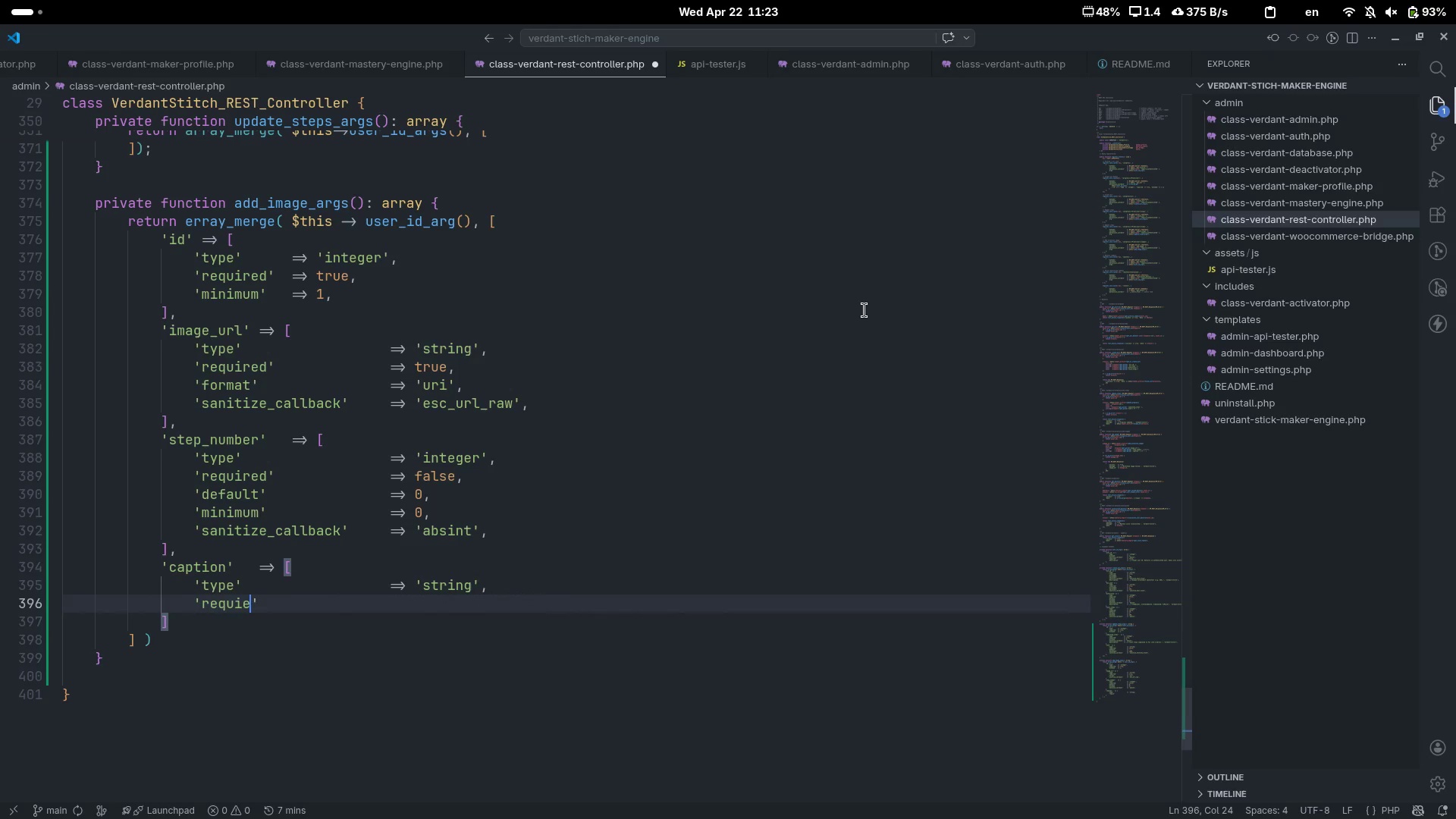 
key(Control+ControlLeft)
 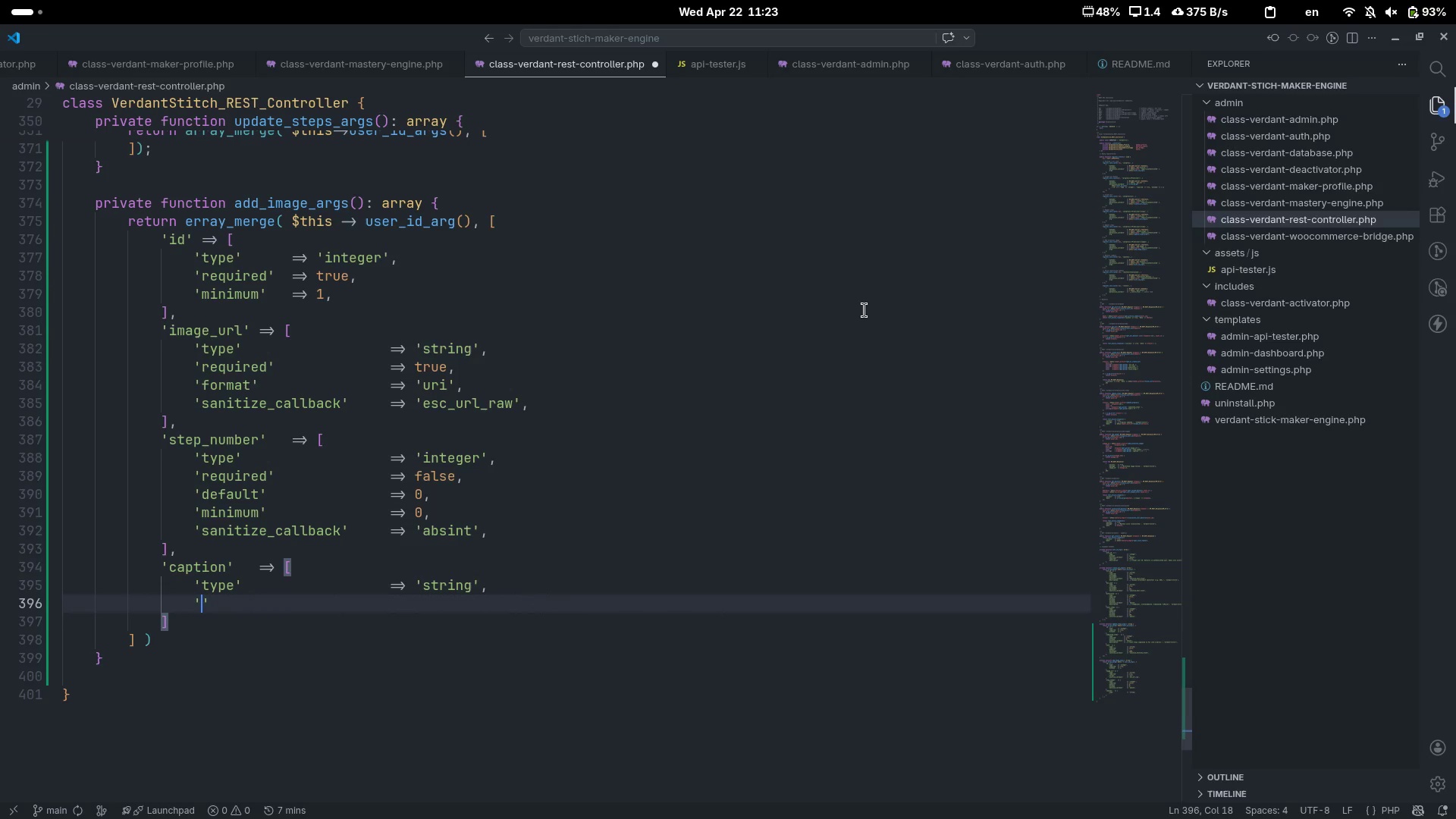 
key(Control+Backspace)
 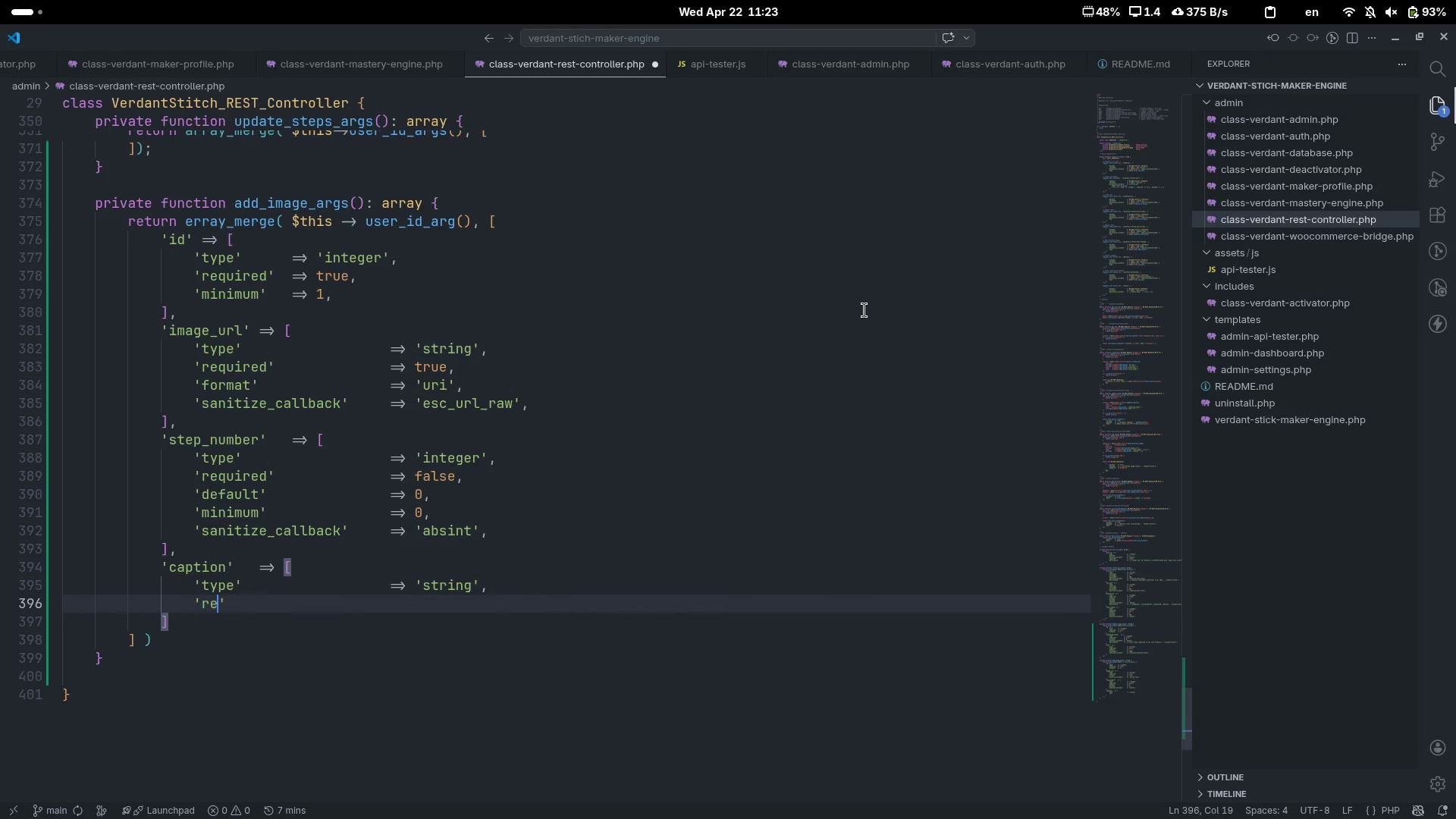 
type(required)
 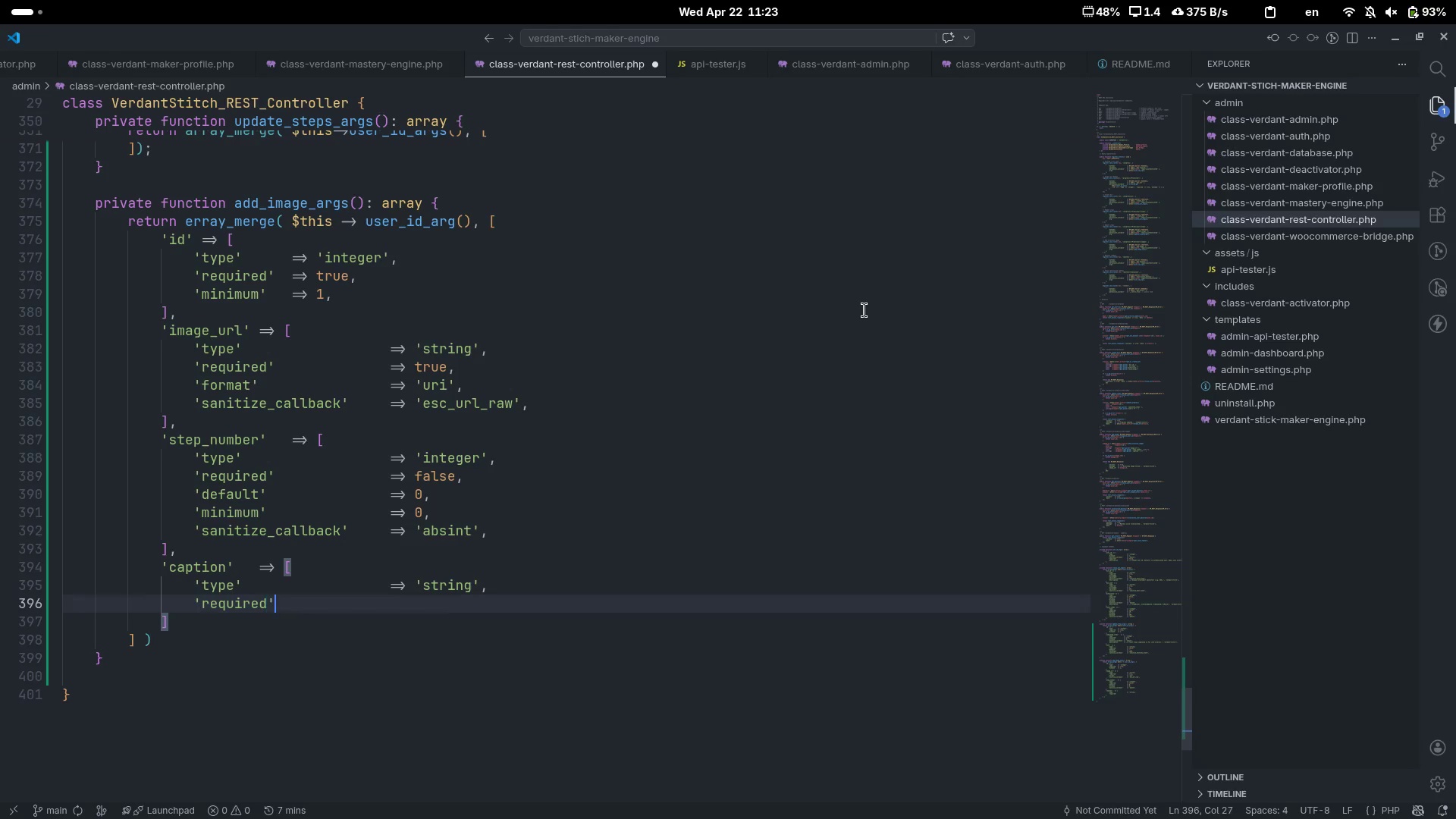 
key(ArrowRight)
 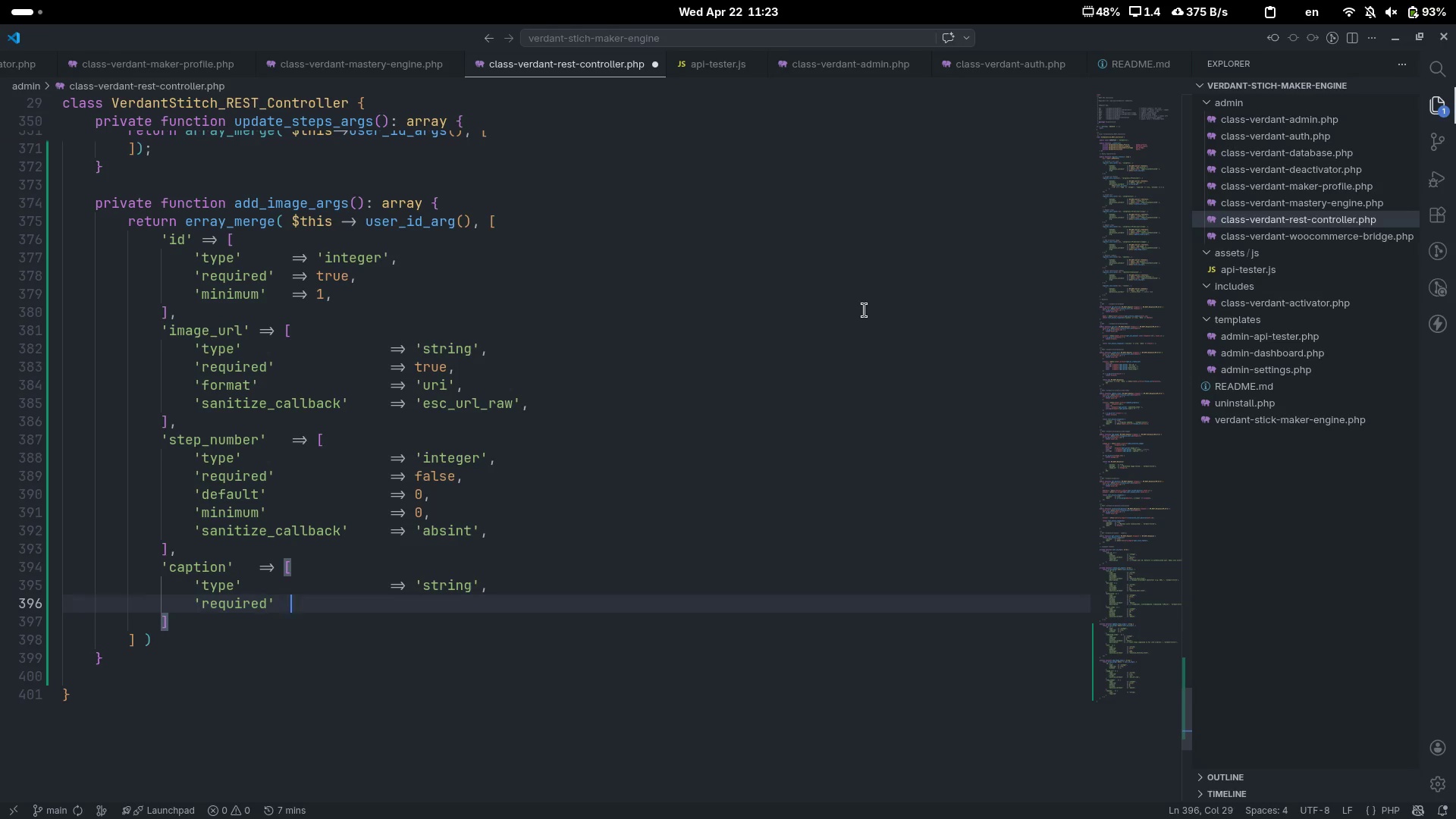 
key(Tab)
key(Tab)
key(Tab)
key(Tab)
type(=> ')
key(Backspace)
type(fa;se)
key(Backspace)
key(Backspace)
key(Backspace)
type(lsem)
 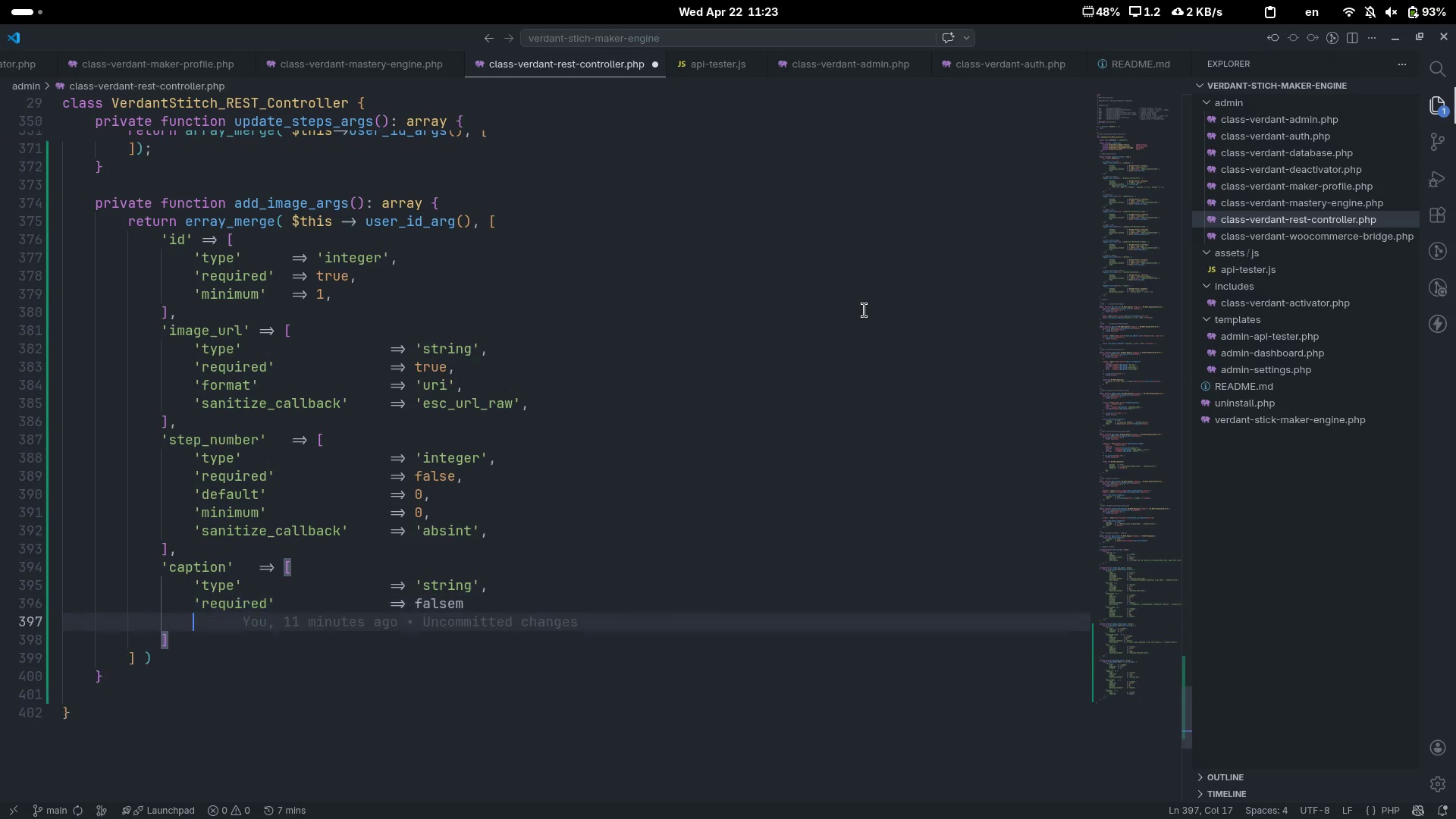 
key(Enter)
 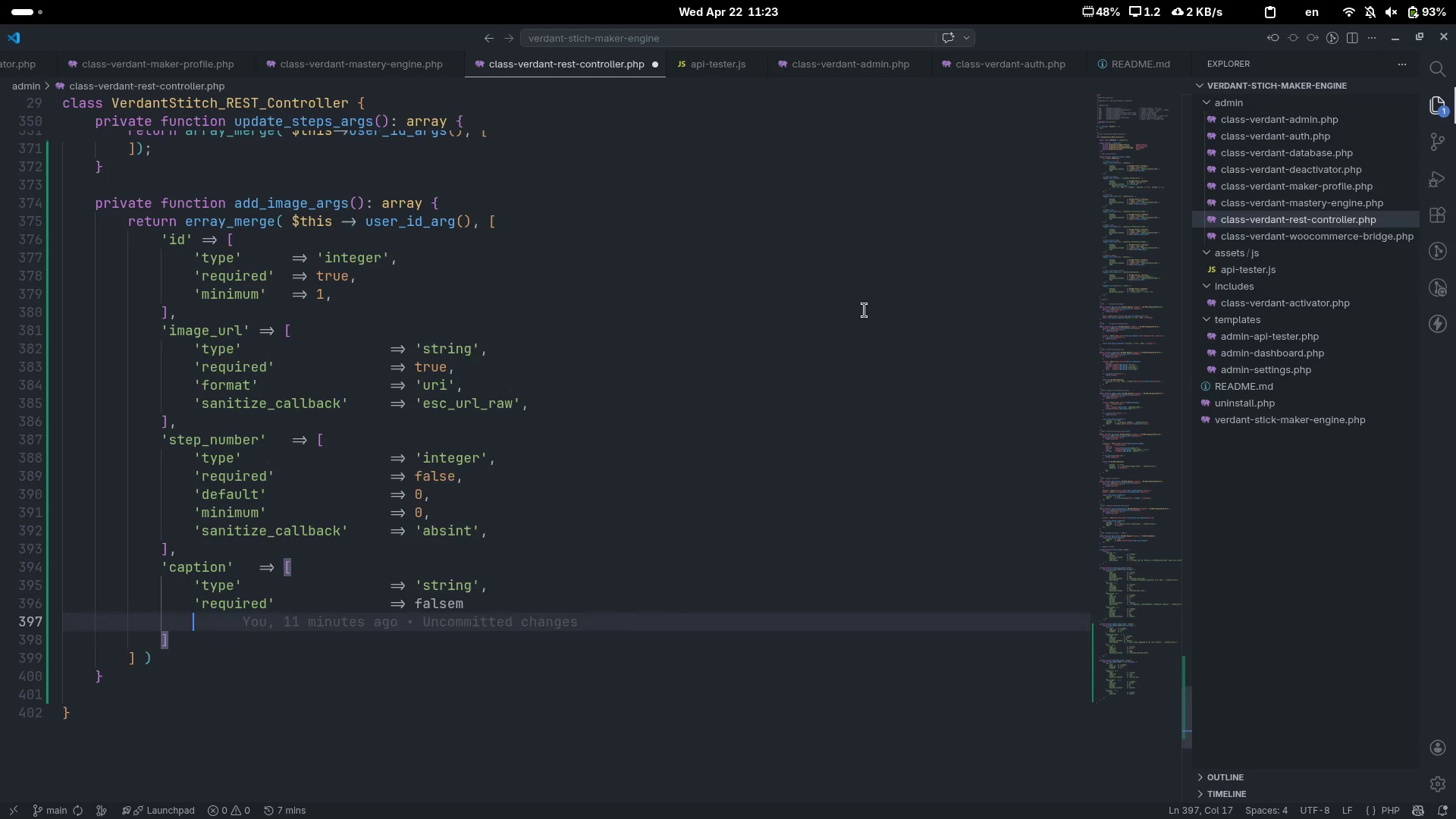 
key(Control+ControlLeft)
 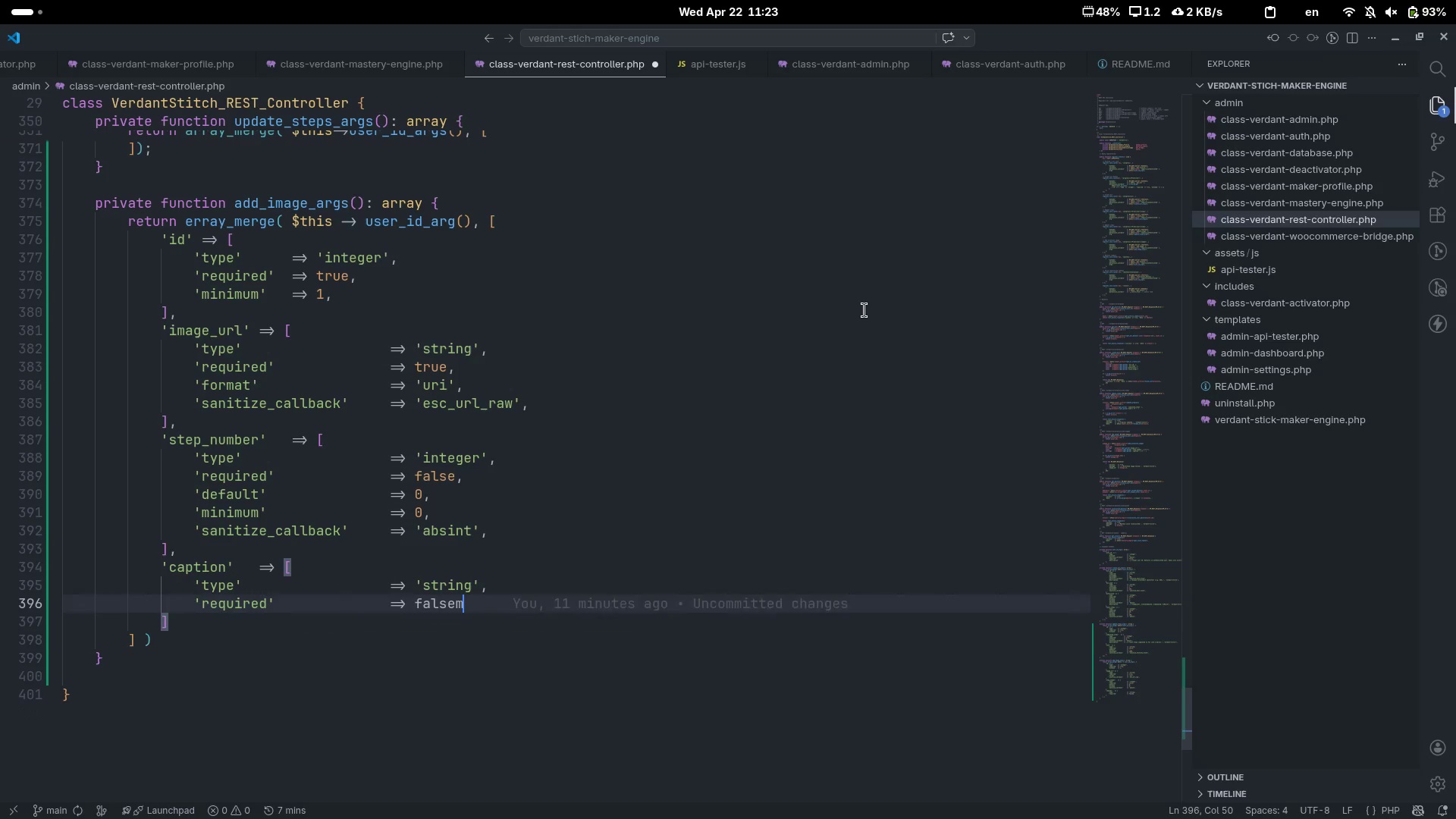 
key(Control+Z)
 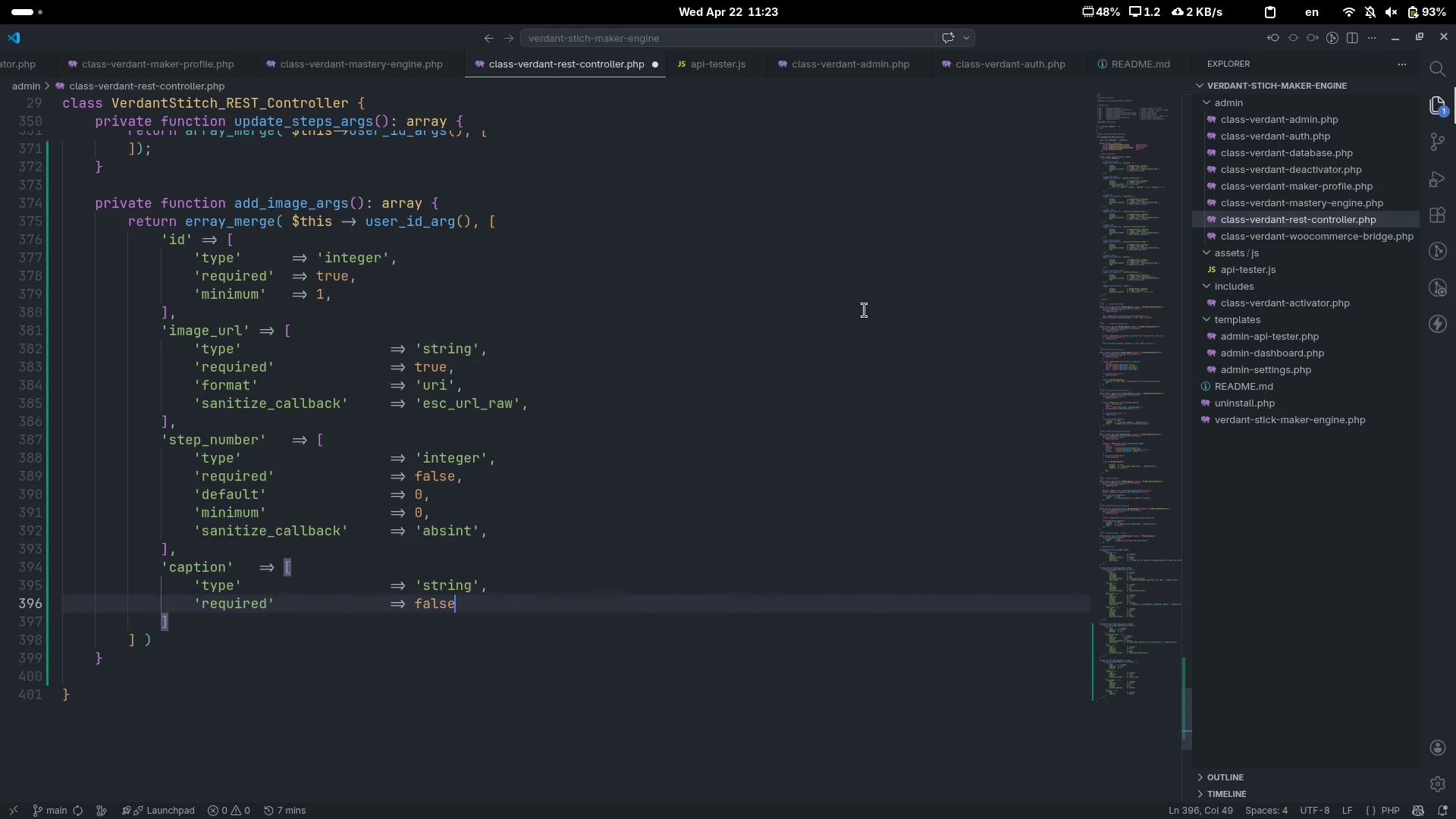 
key(Backspace)
 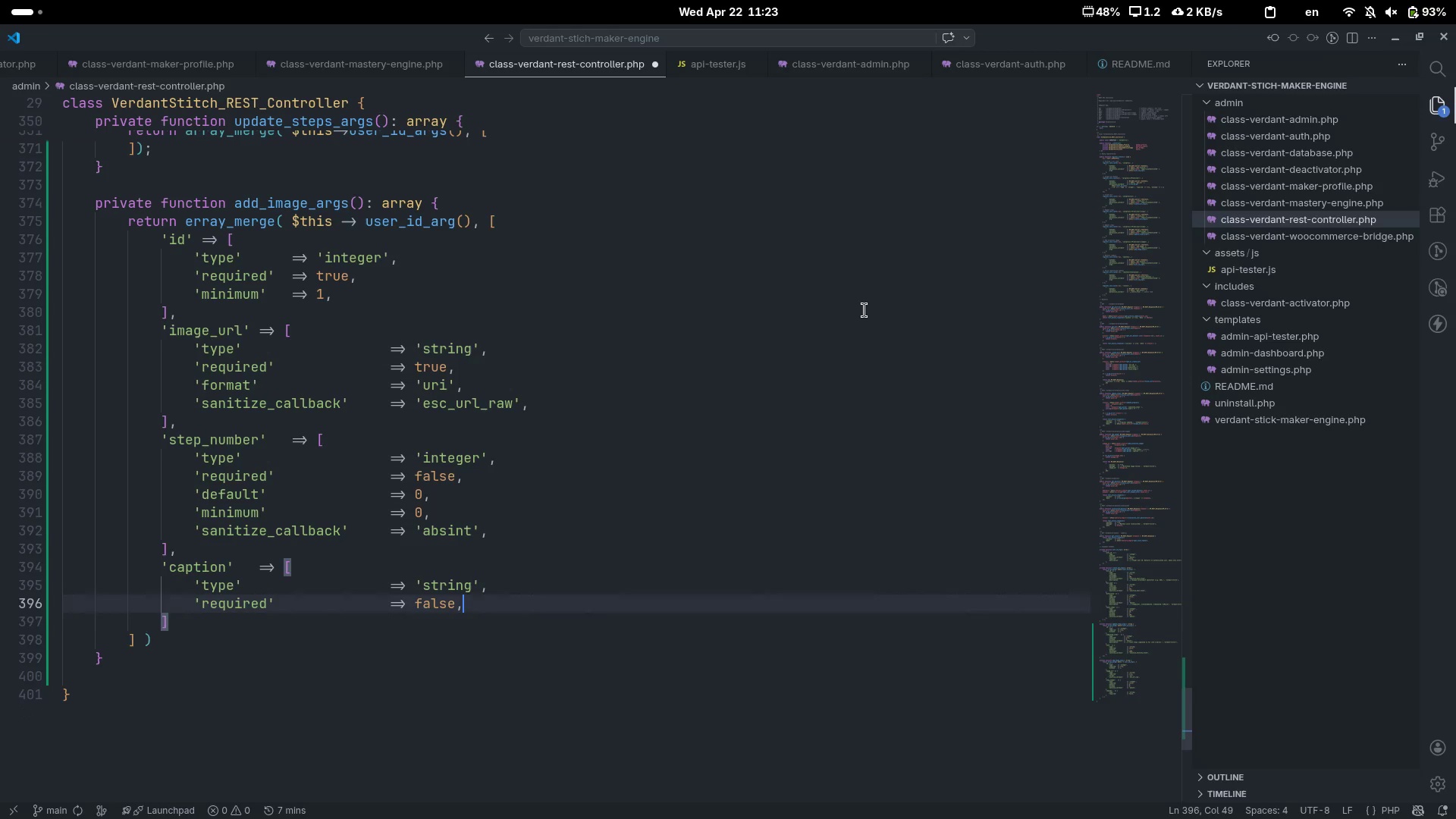 
key(Comma)
 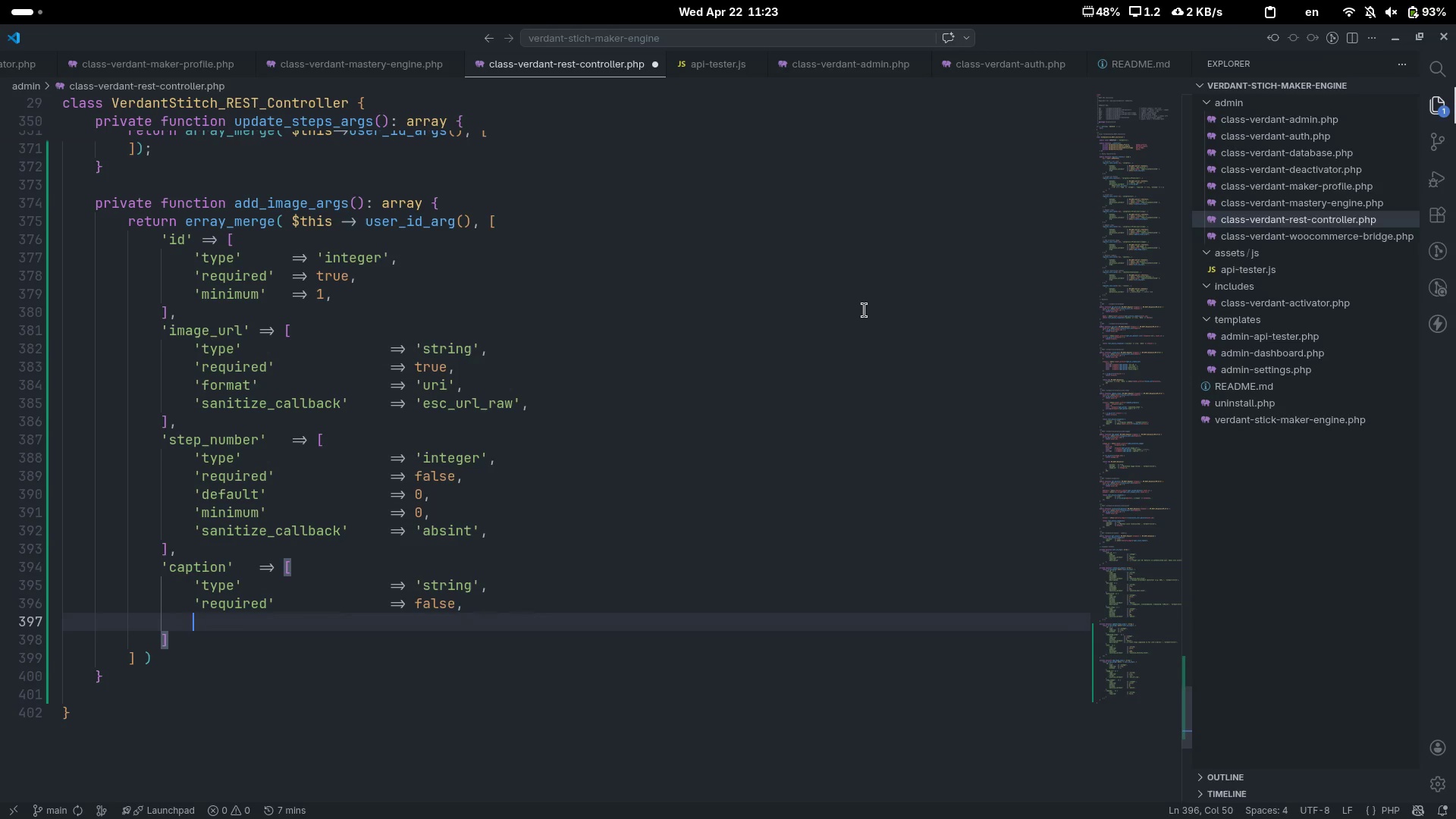 
key(Enter)
 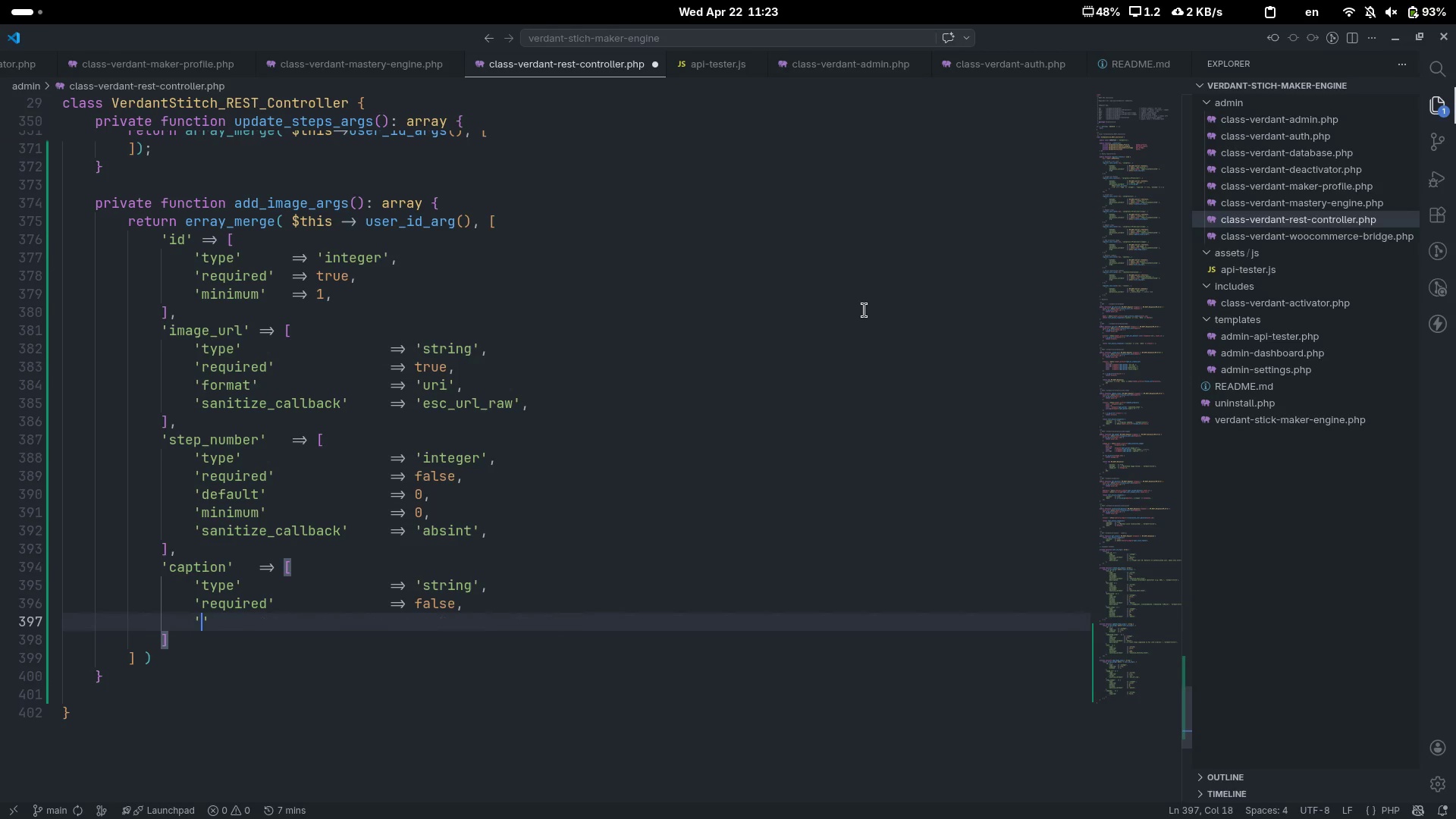 
type('default)
 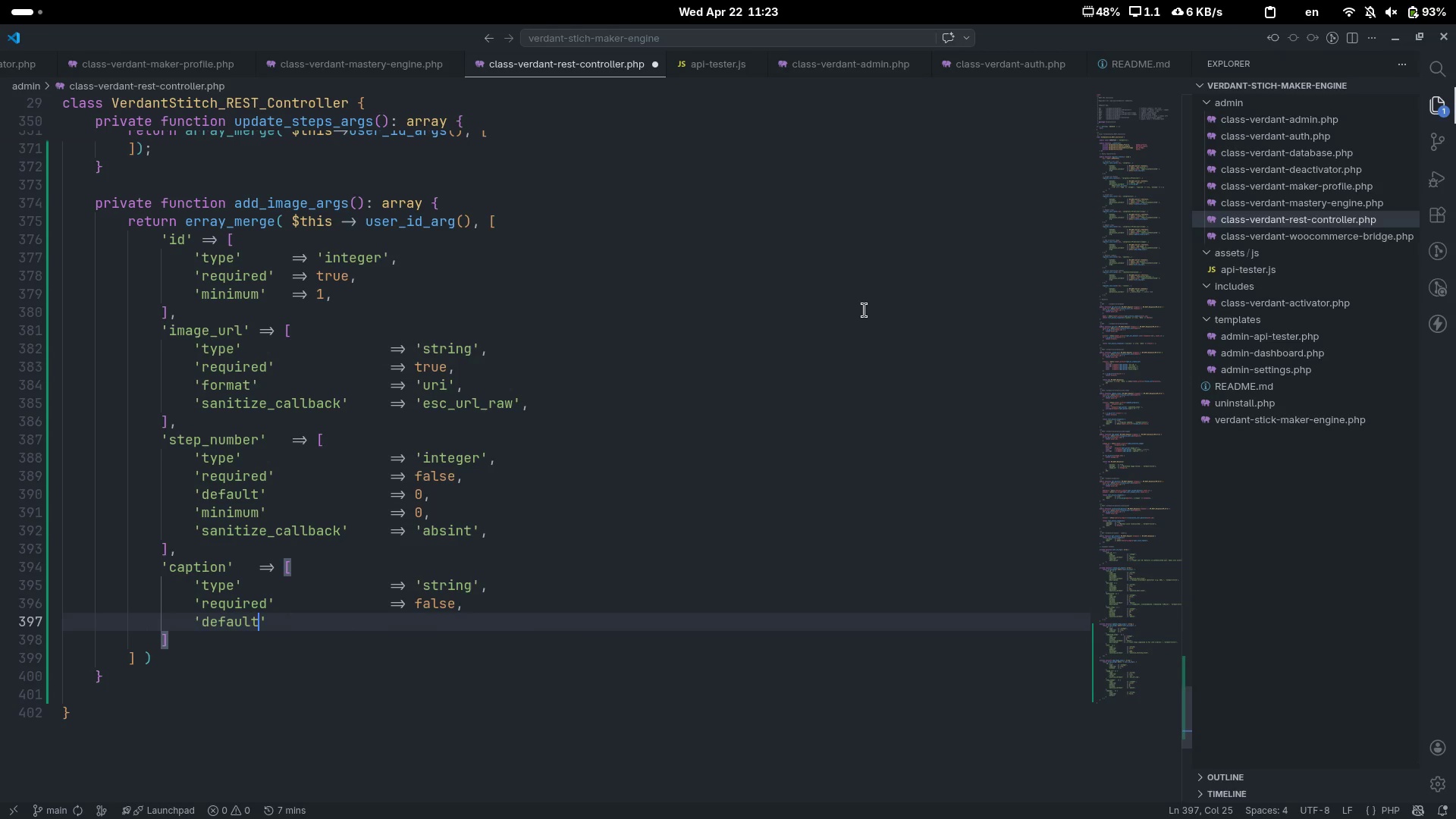 
key(ArrowRight)
 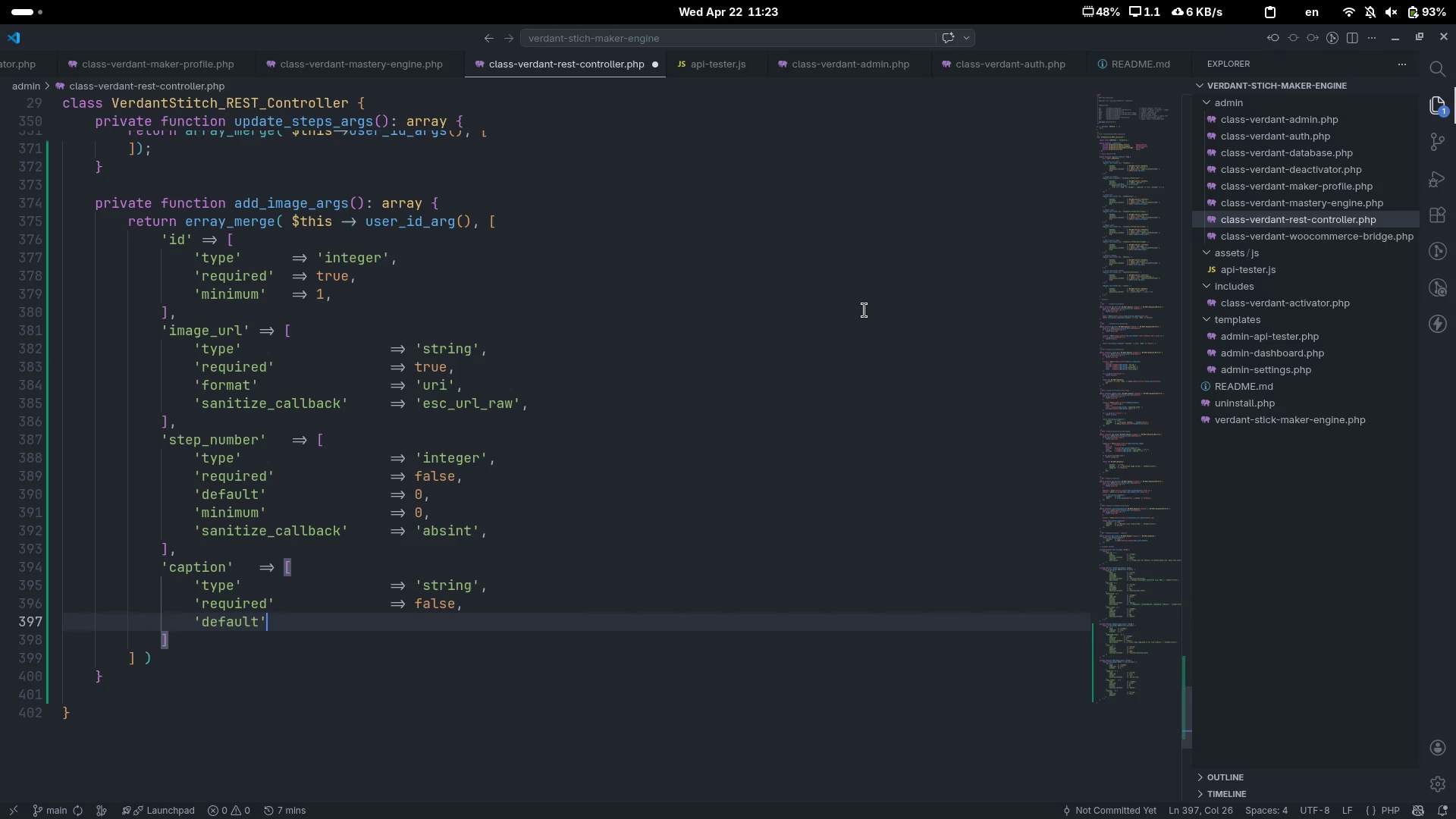 
key(Tab)
 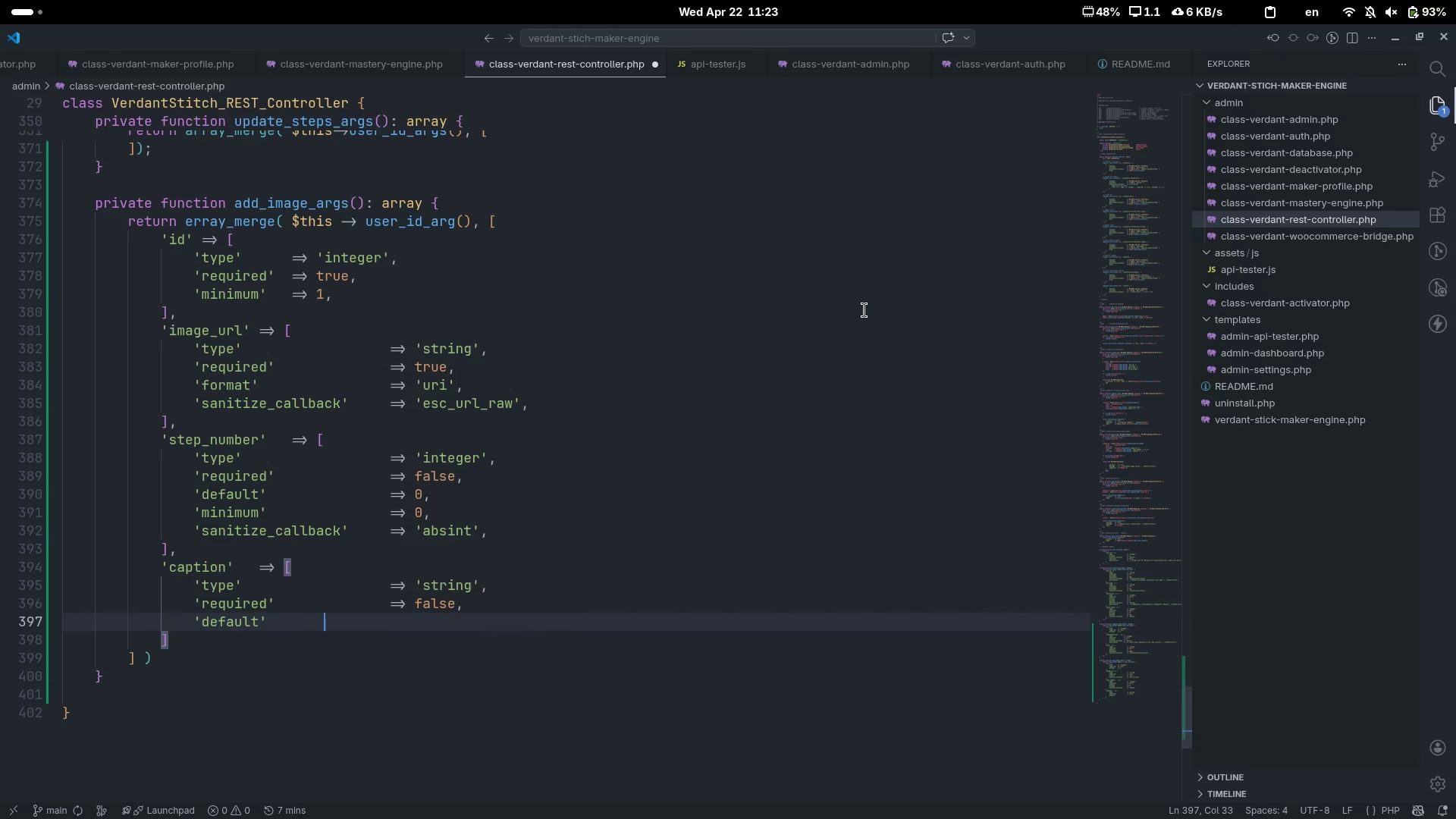 
key(Tab)
 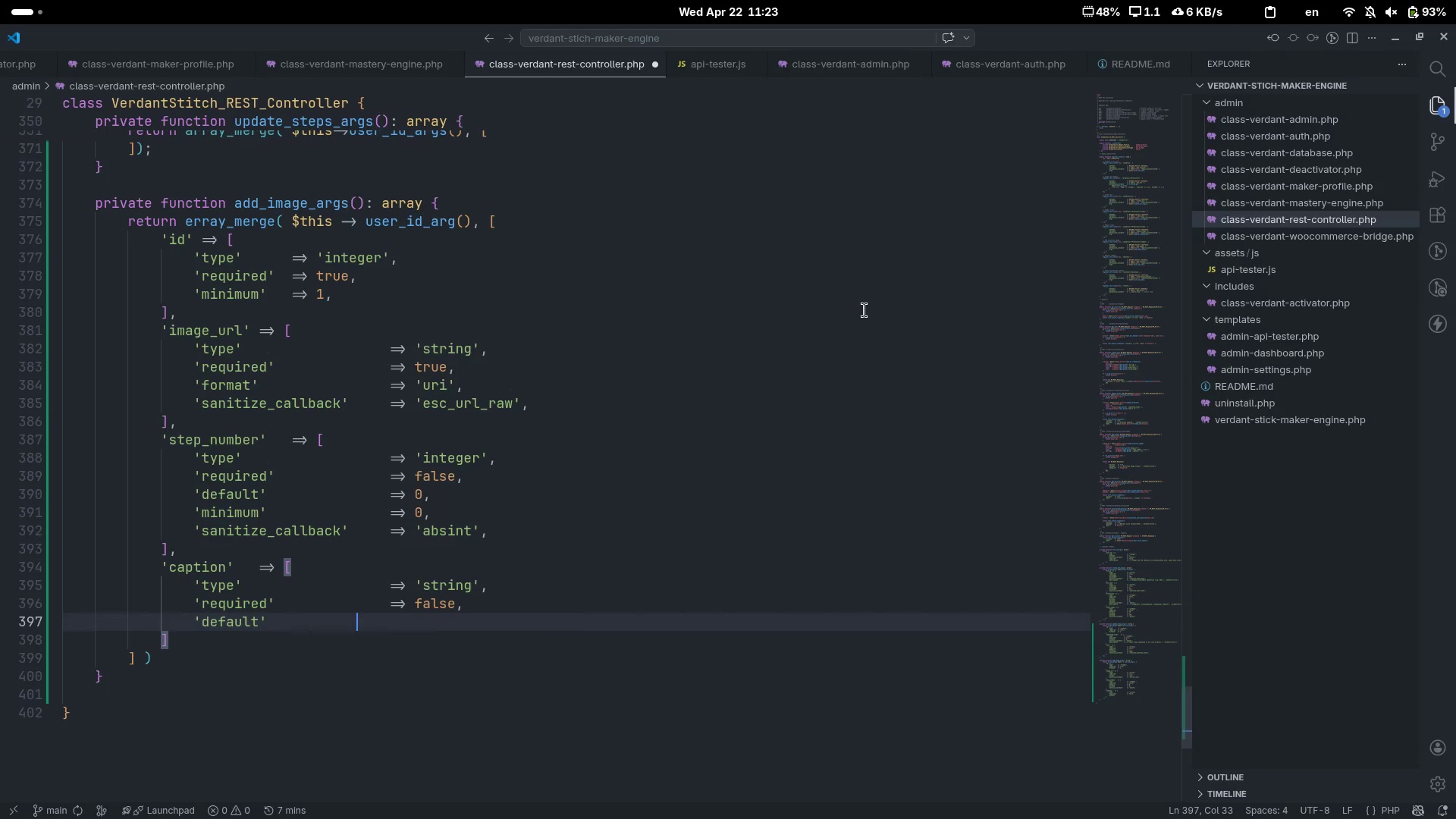 
key(Tab)
 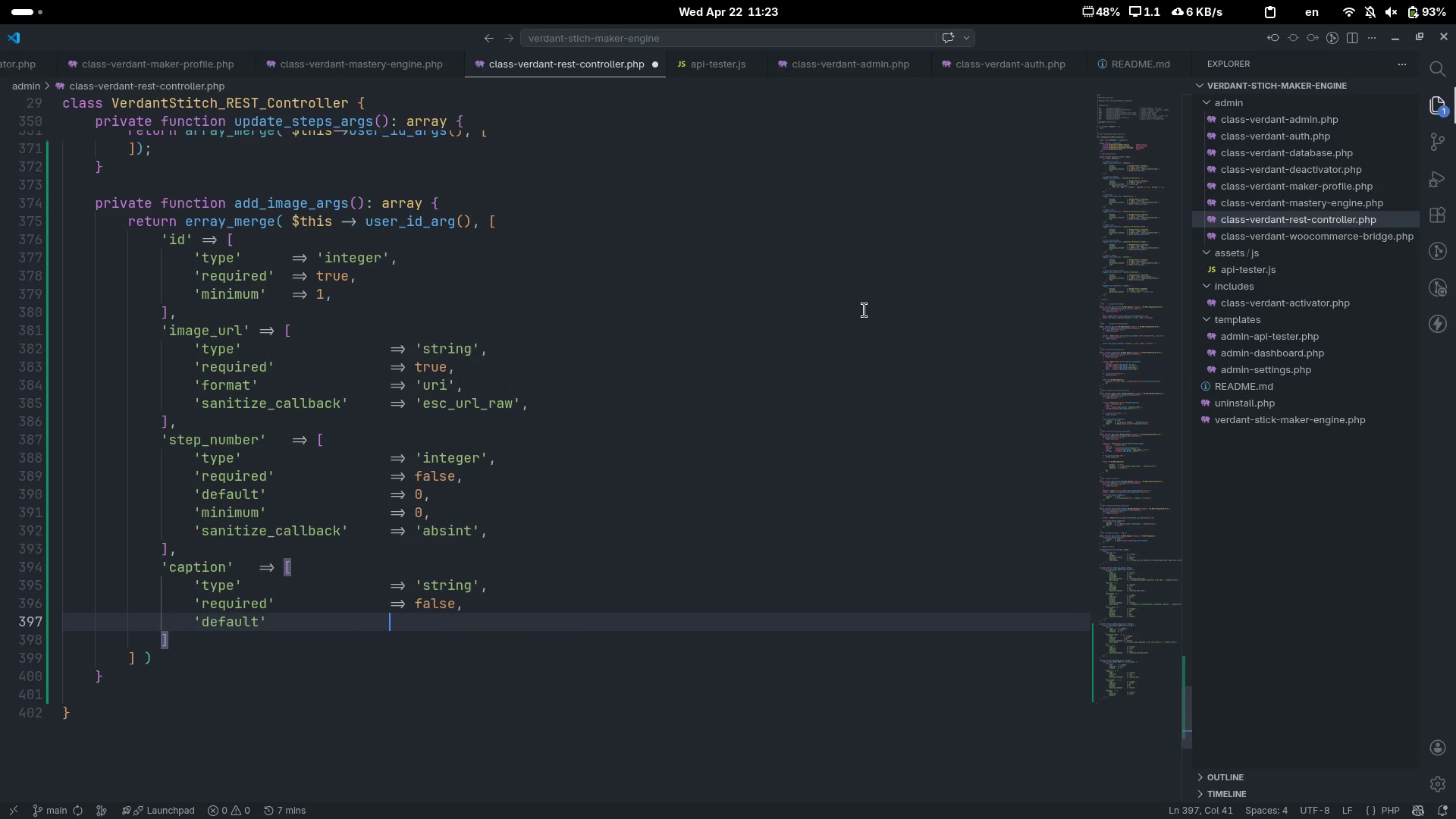 
key(Tab)
 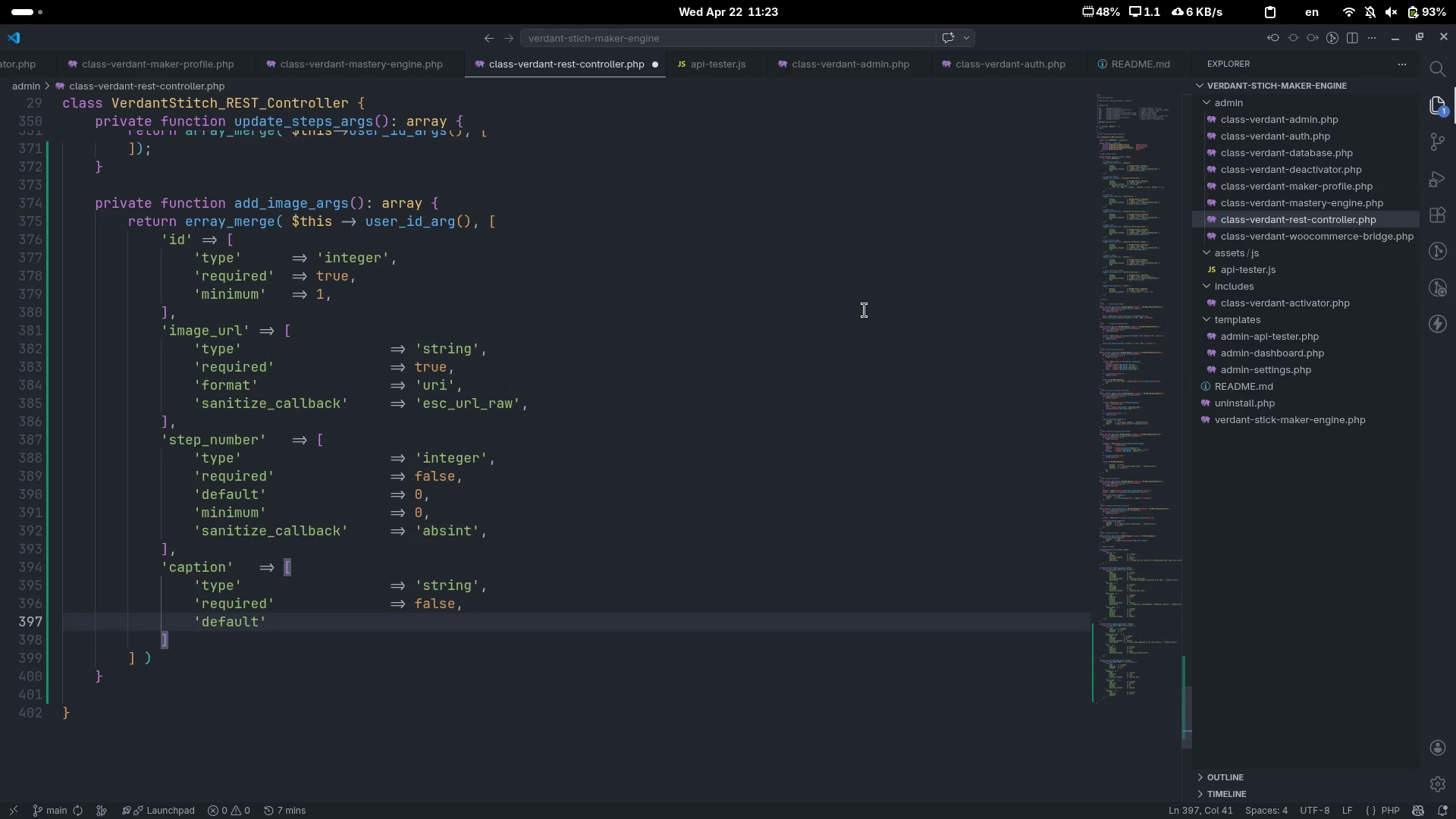 
key(Equal)
 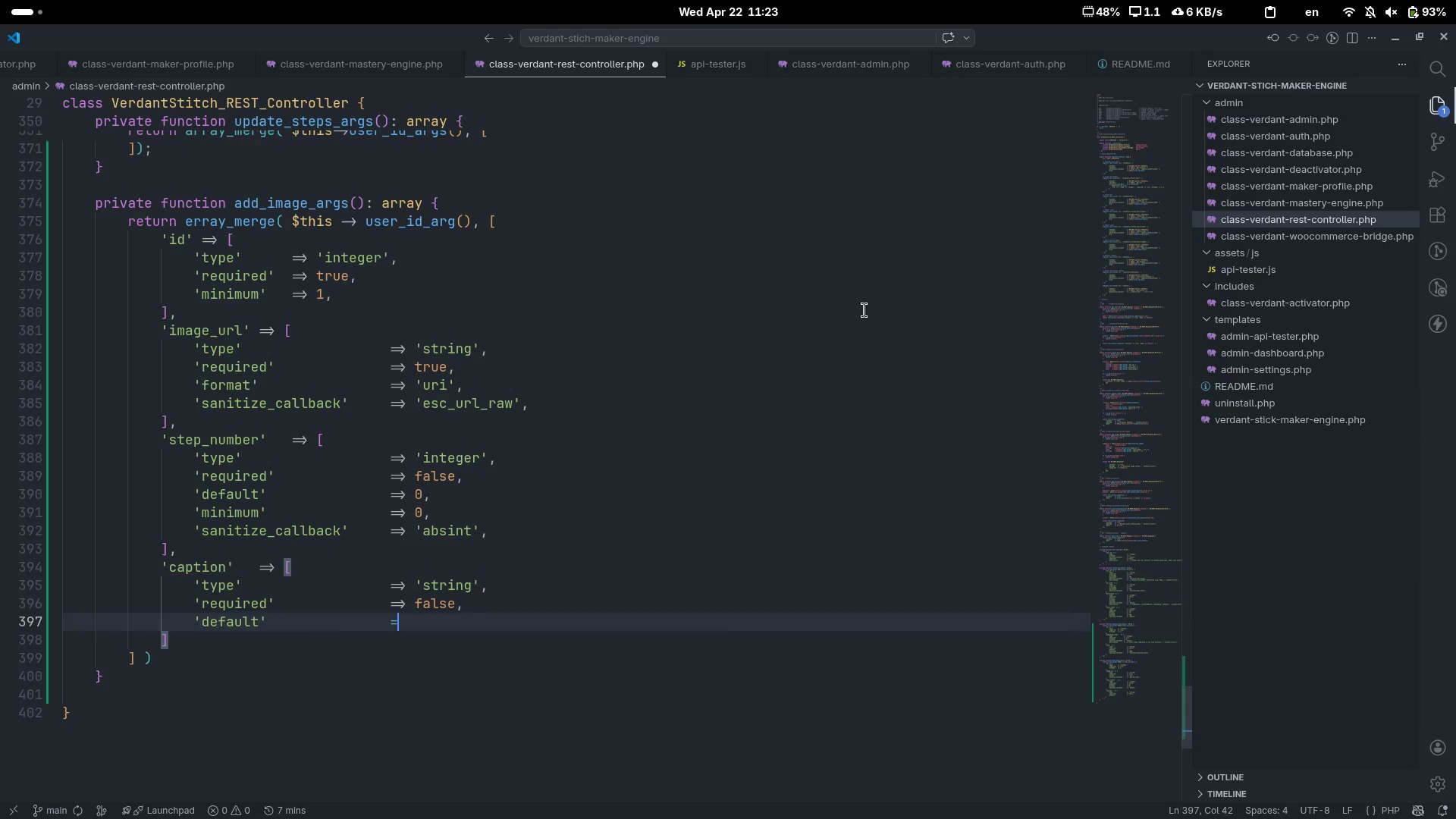 
key(Shift+ShiftLeft)
 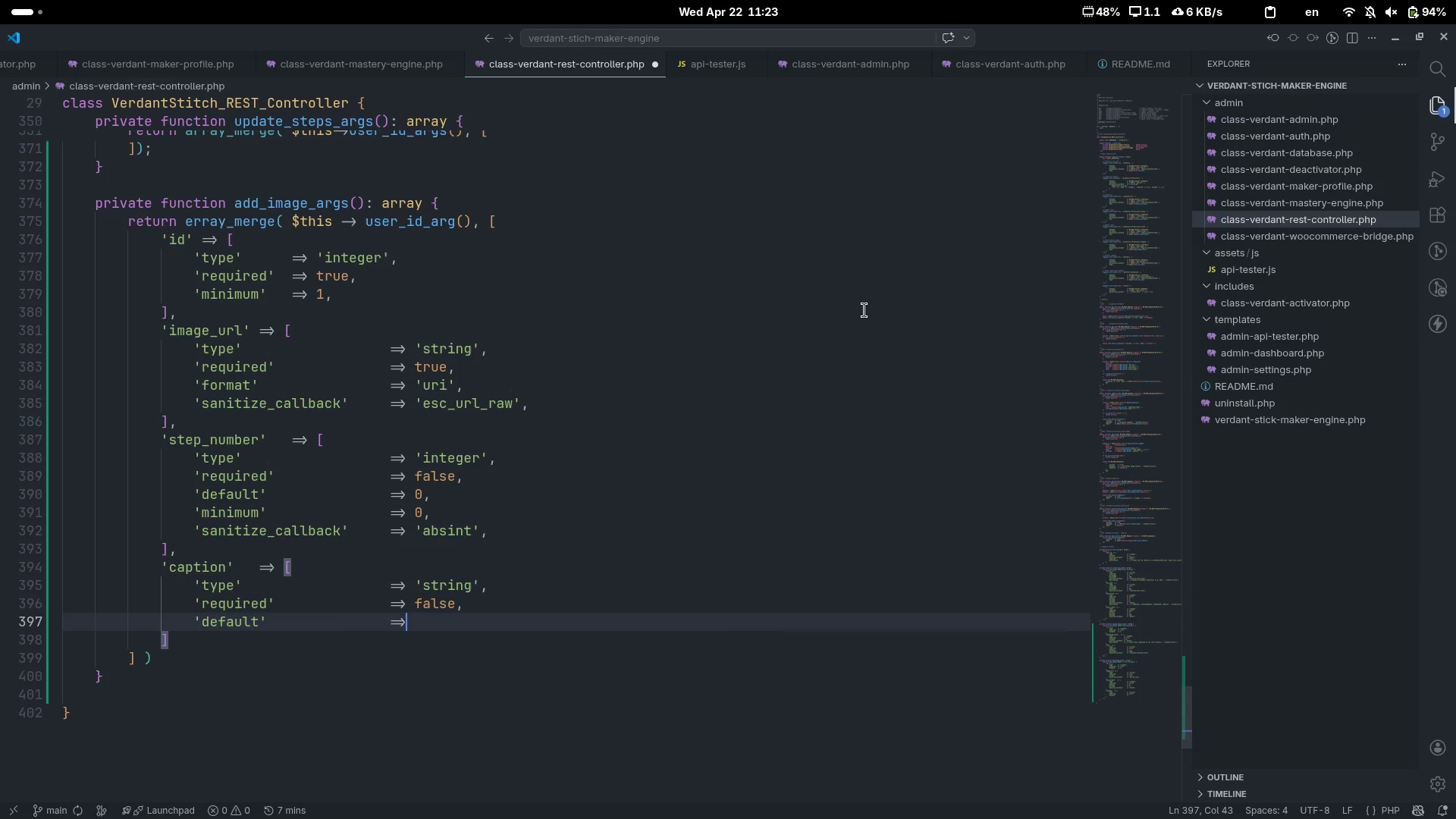 
key(Shift+Period)
 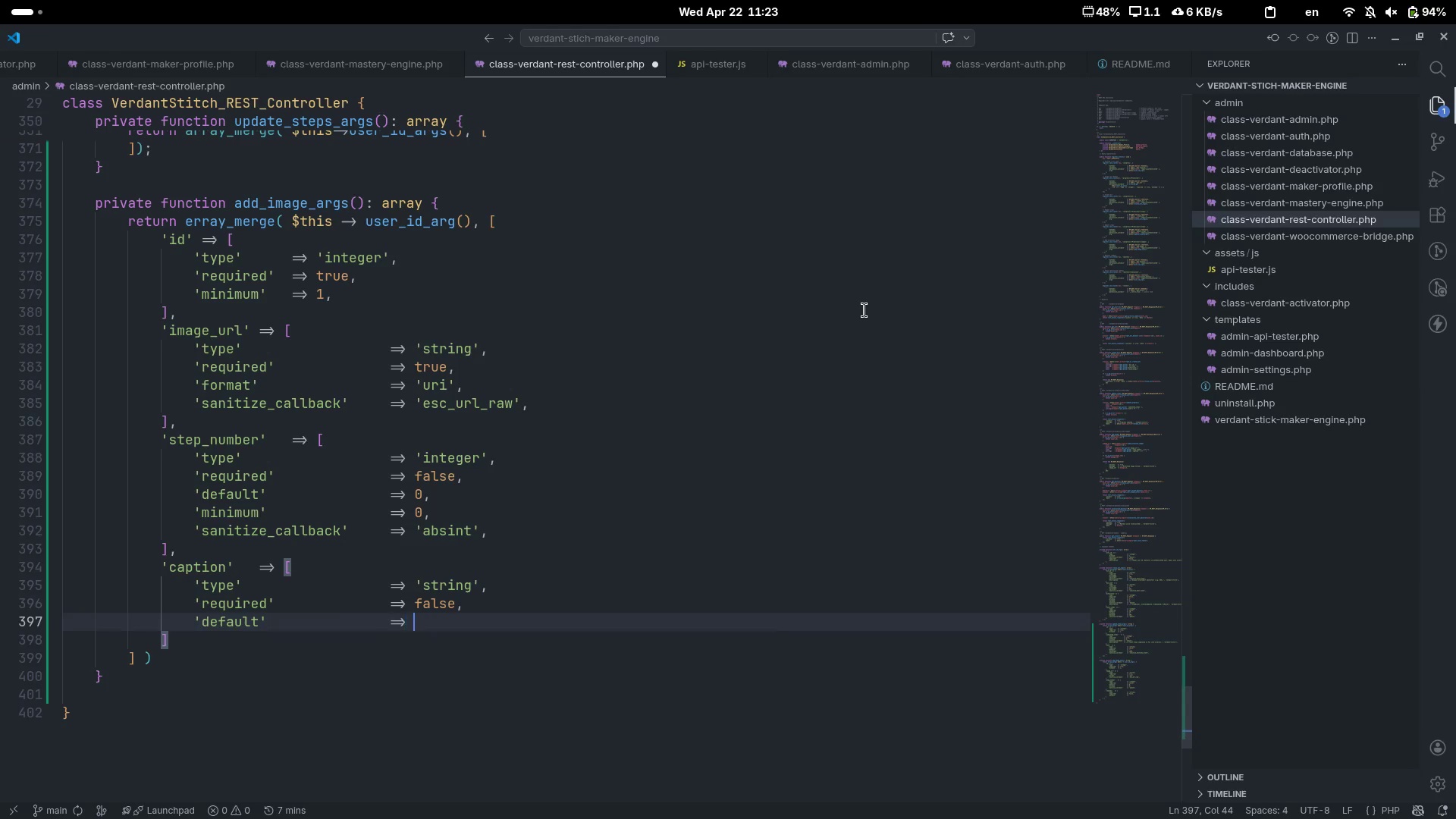 
key(Space)
 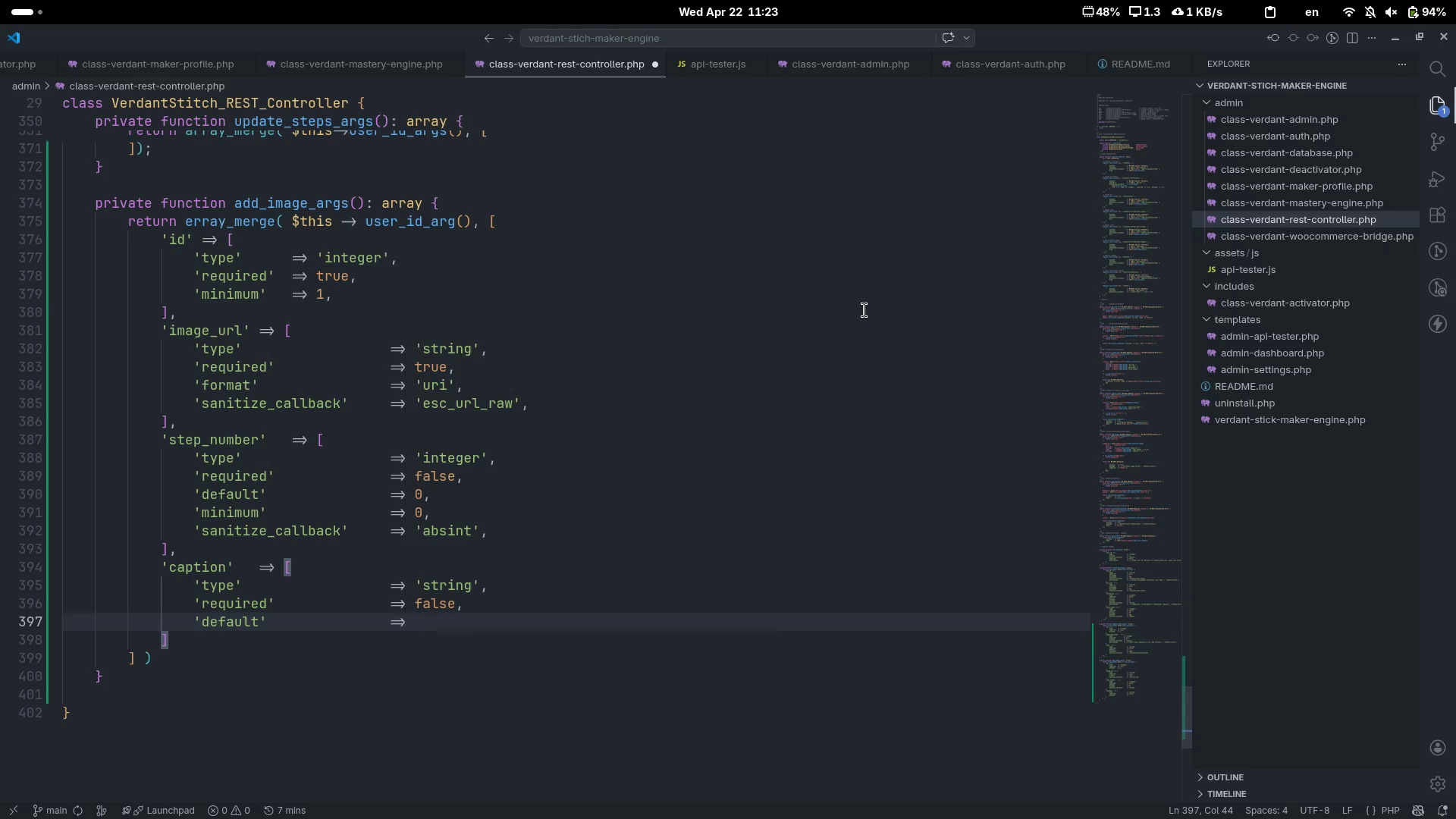 
key(Quote)
 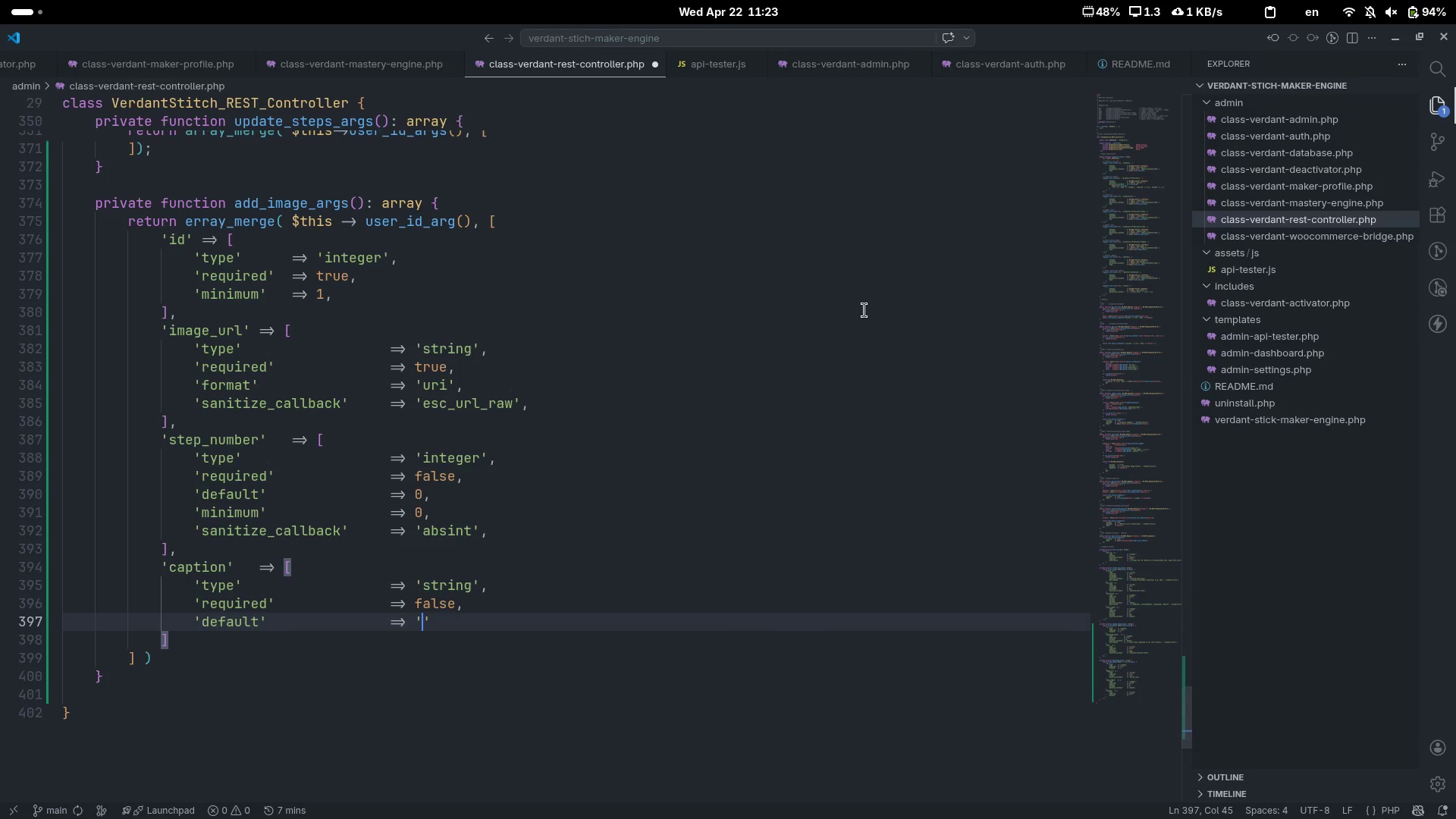 
key(ArrowRight)
 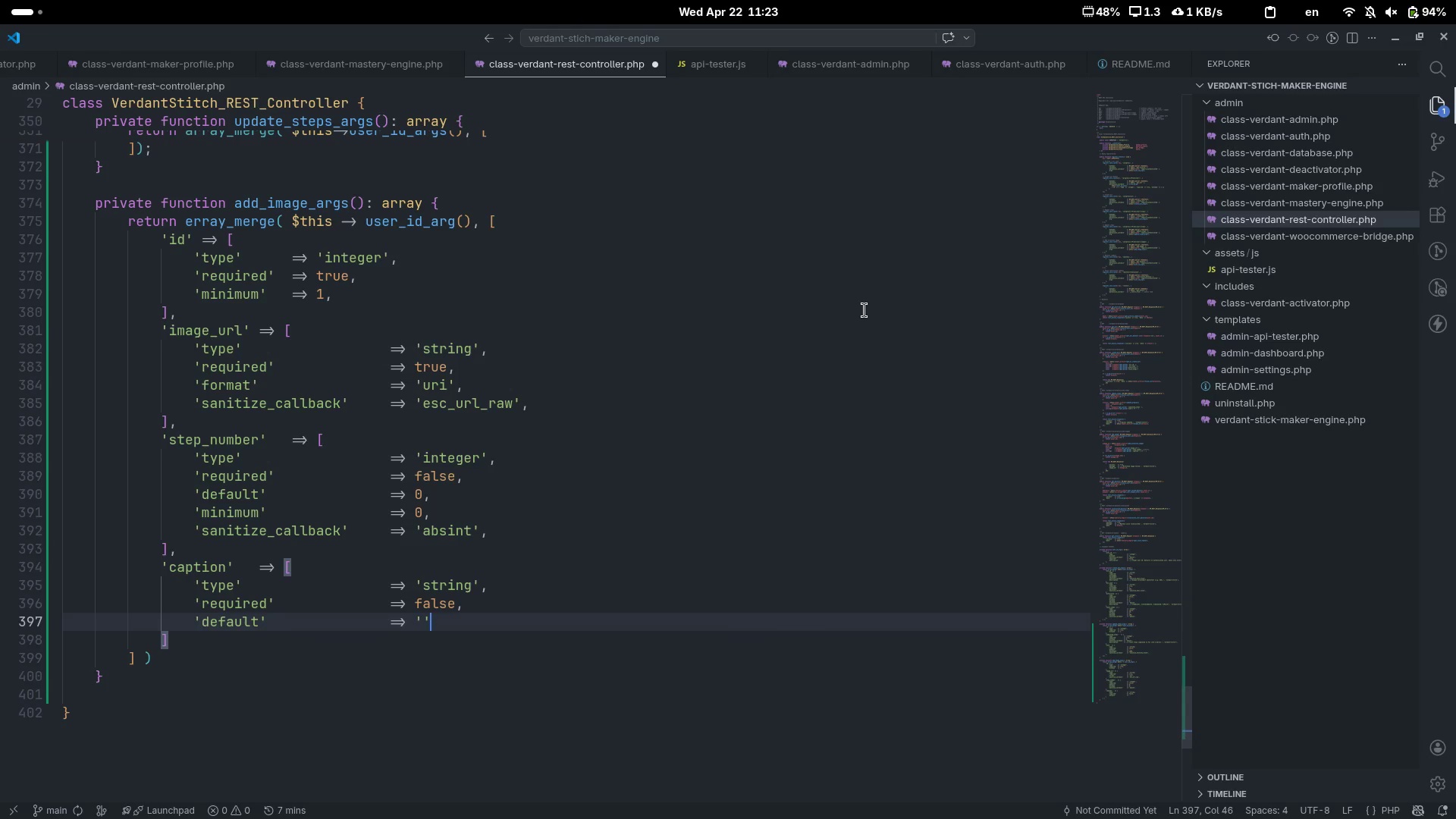 
key(Comma)
 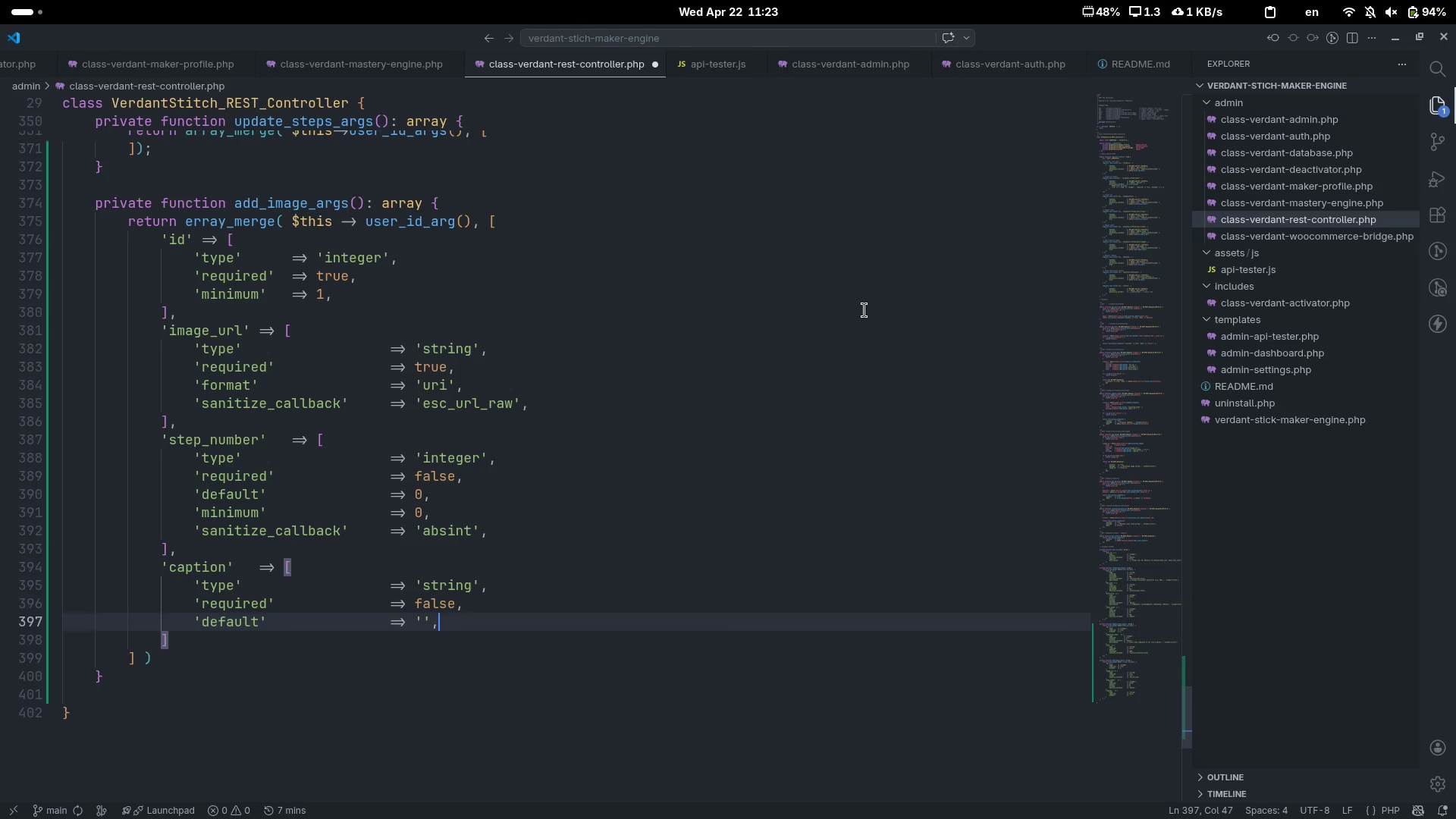 
key(Enter)
 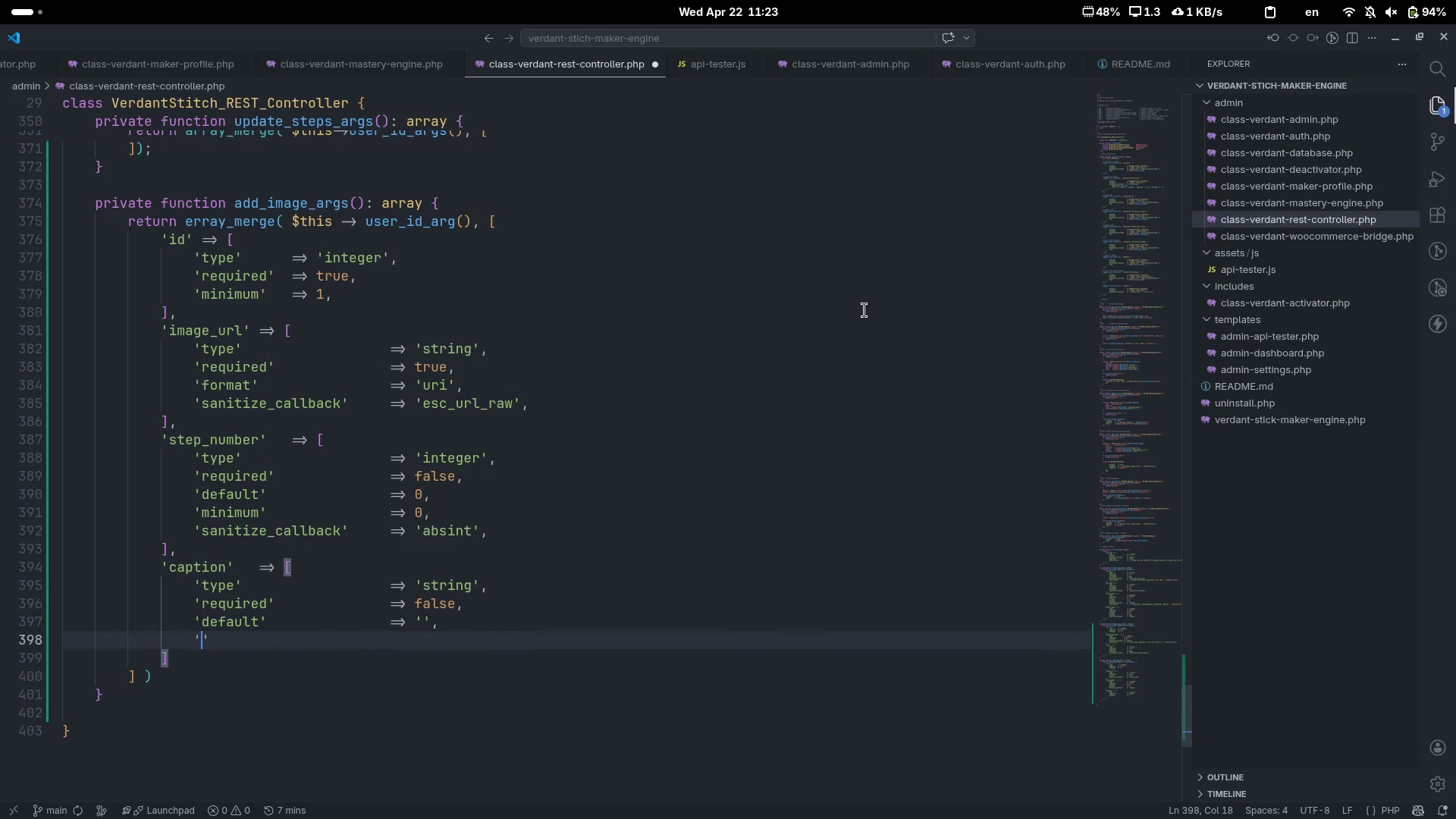 
type('maxLength)
 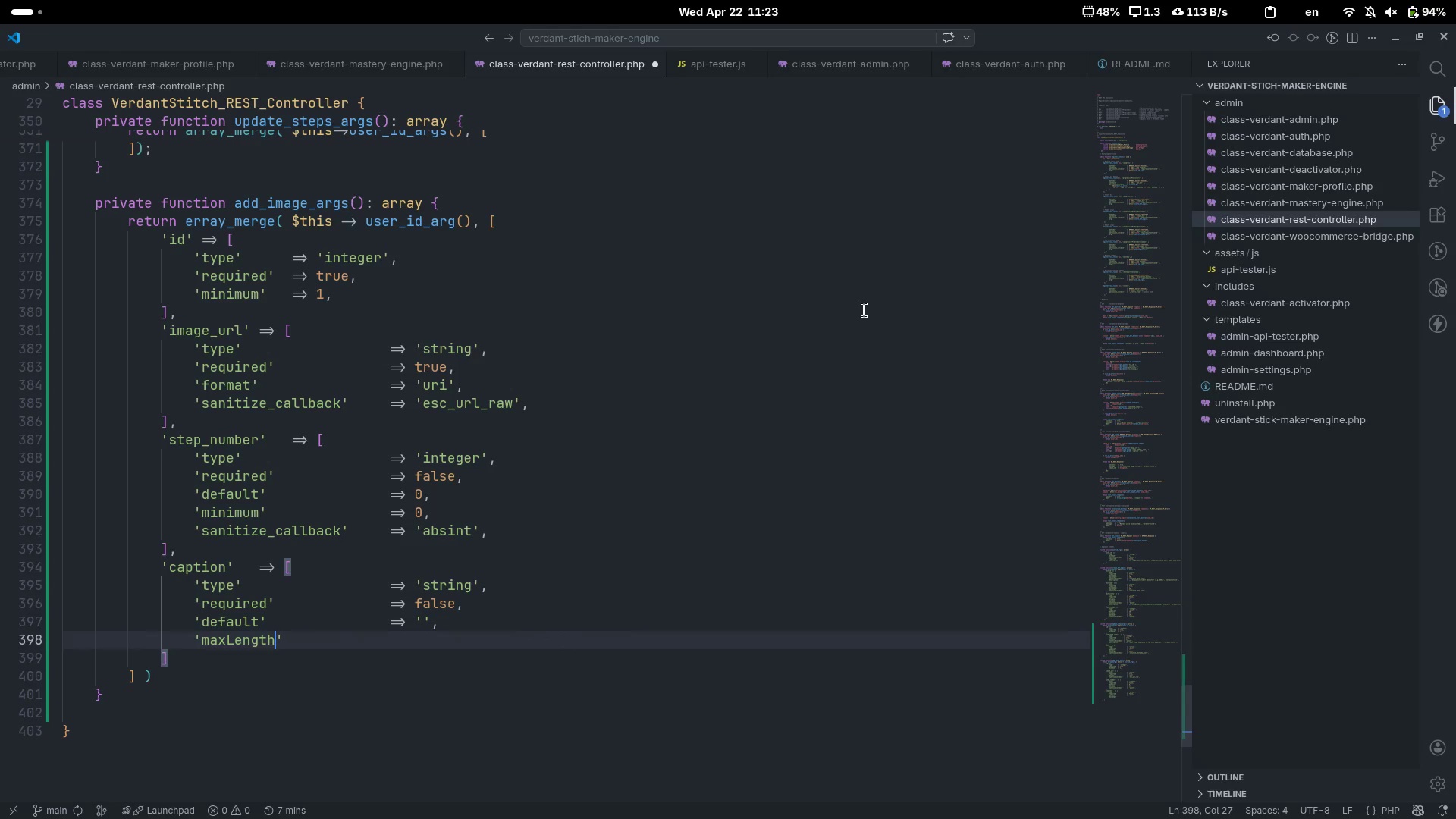 
key(ArrowRight)
 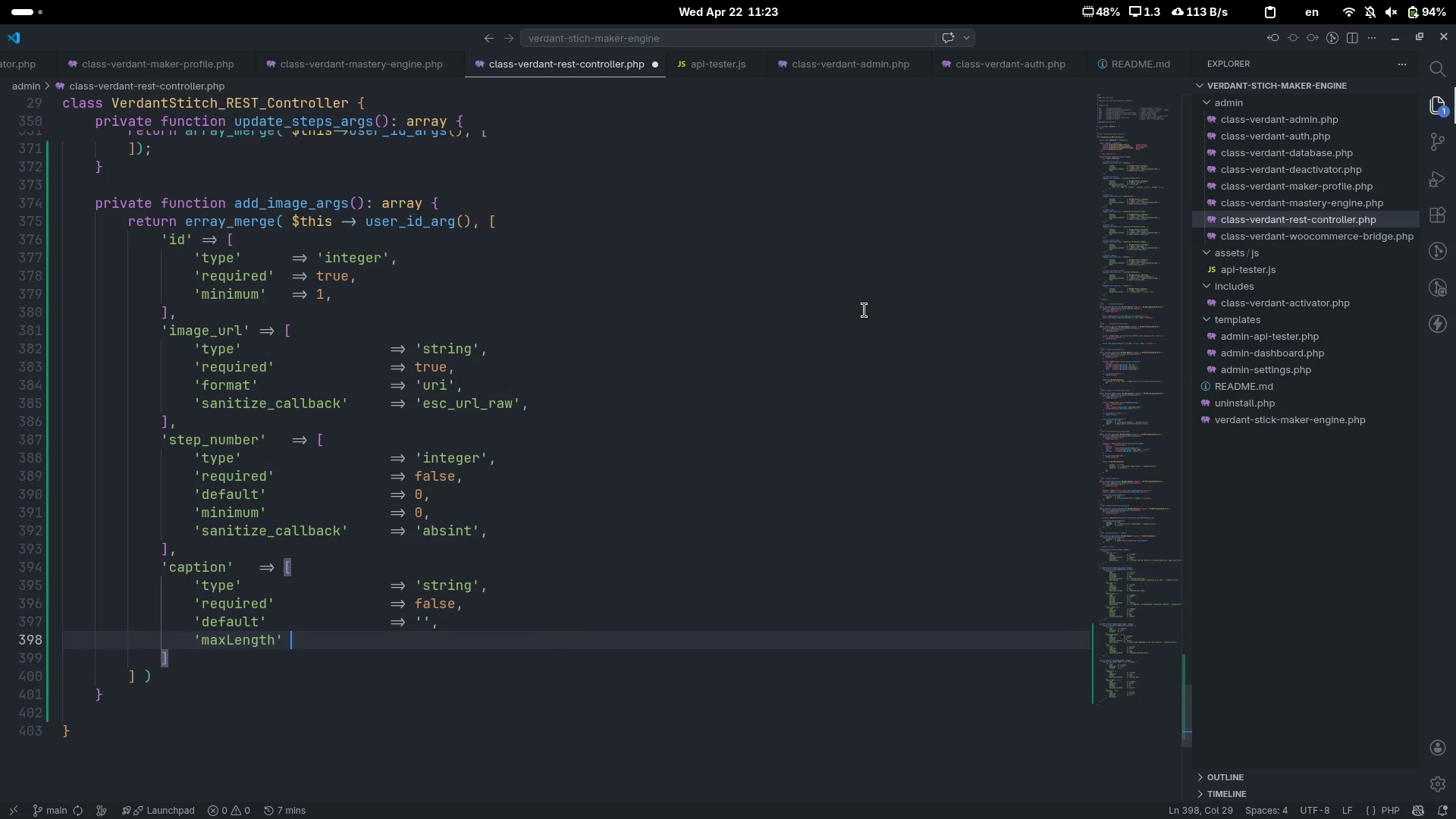 
key(Tab)
key(Tab)
key(Tab)
key(Tab)
type(=> 500,)
 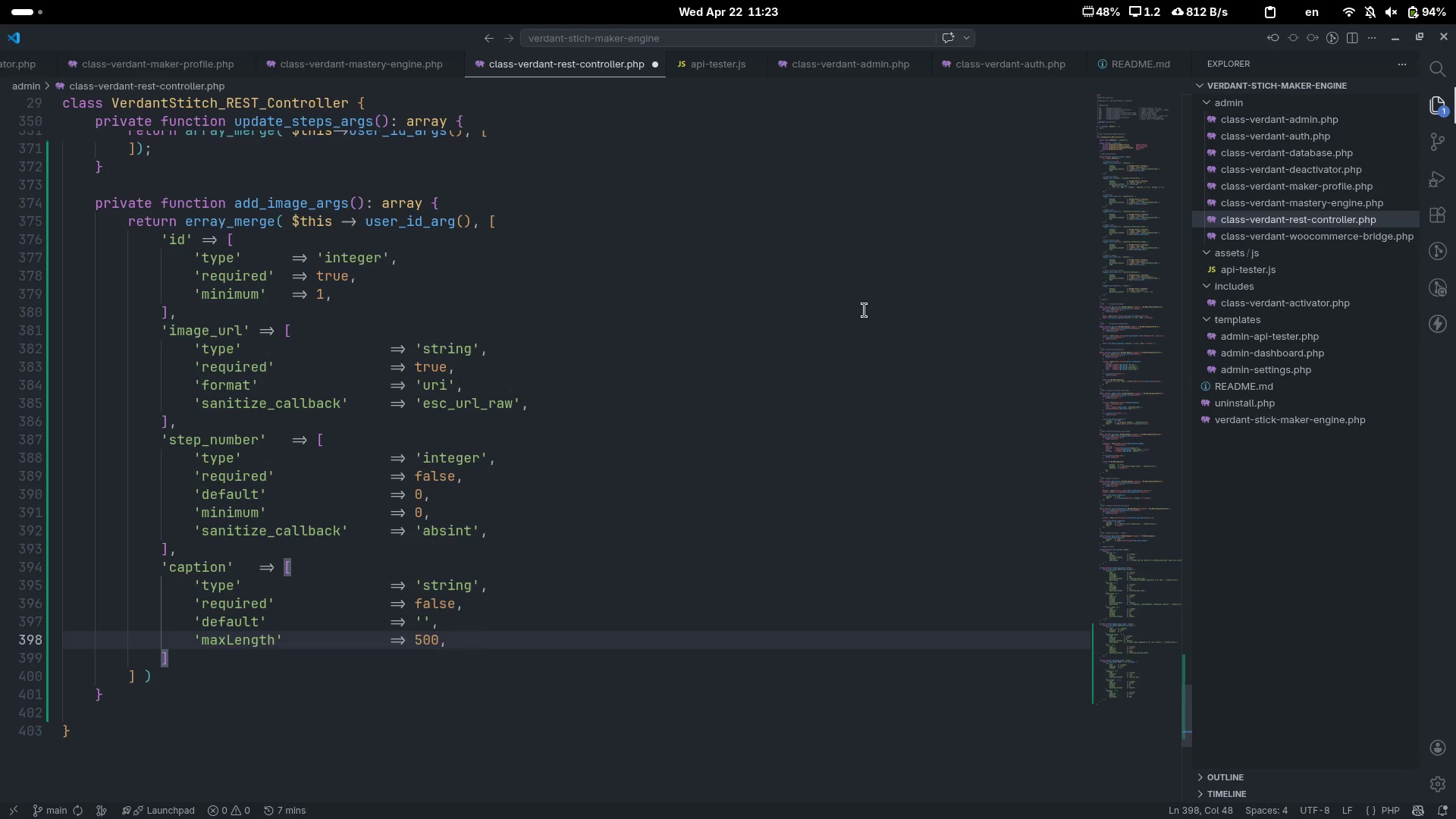 
key(Enter)
 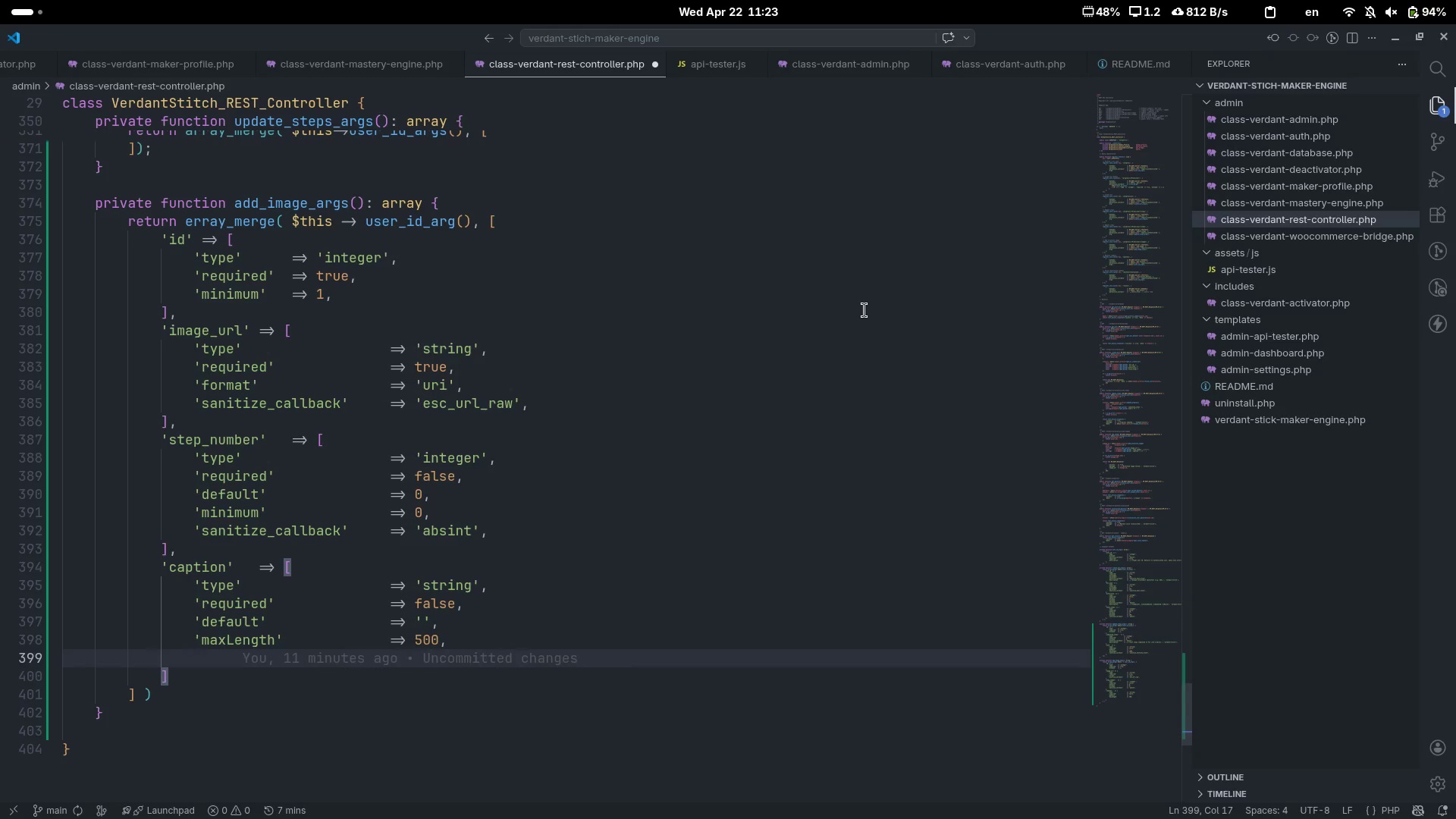 
type(sanitize_callbacl)
key(Backspace)
type(k)
 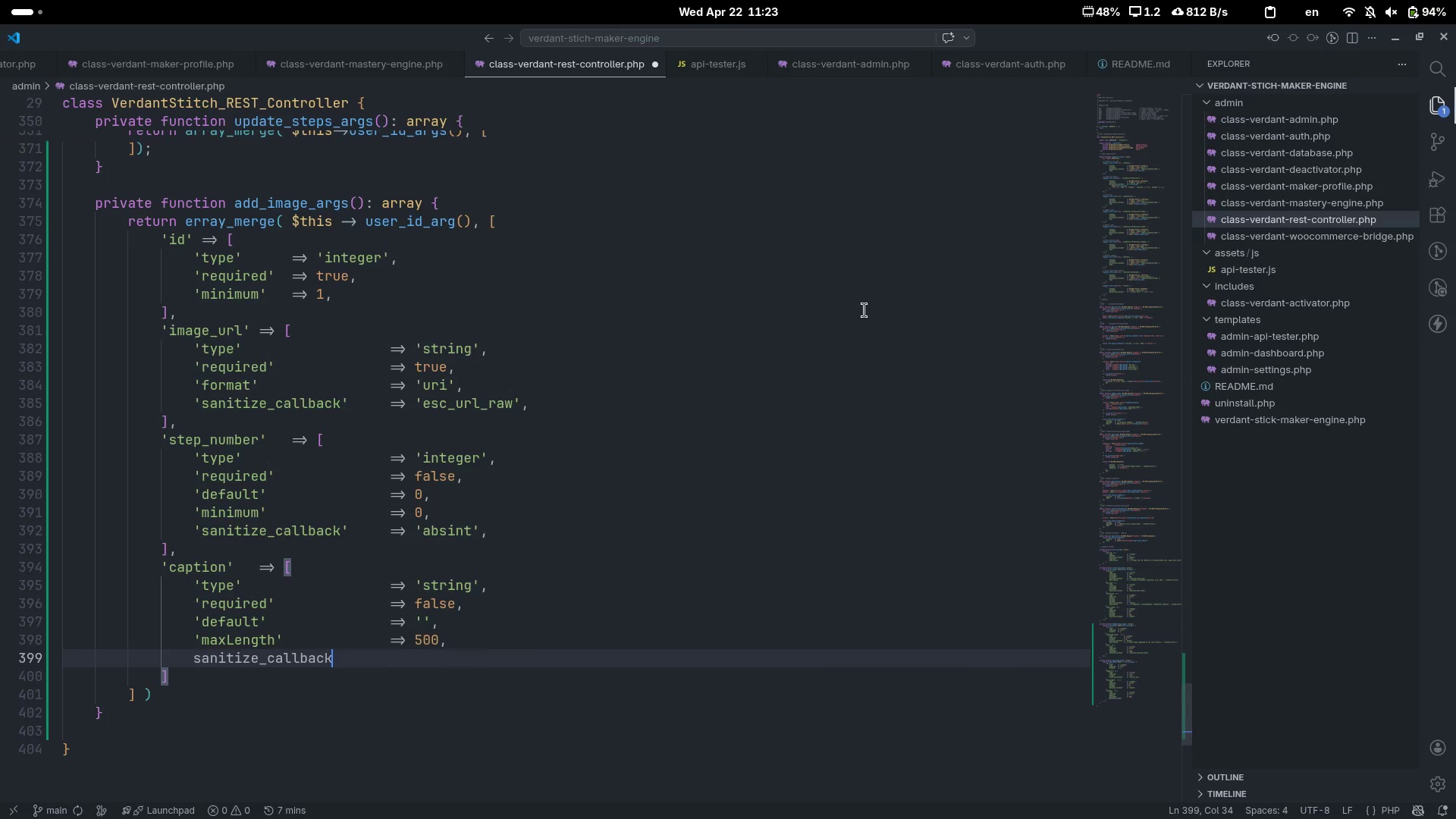 
key(Control+Shift+ArrowLeft)
 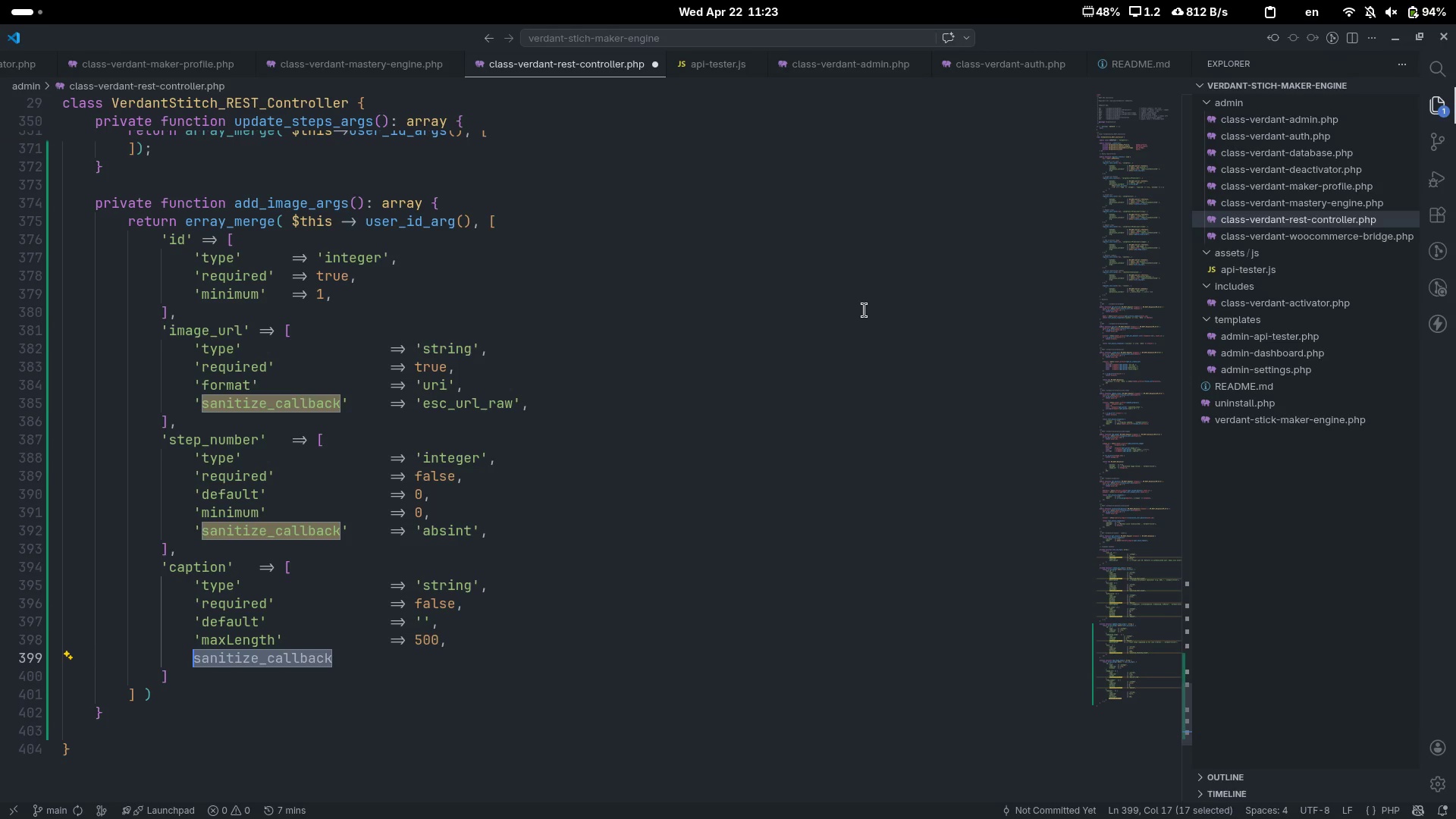 
key(Quote)
 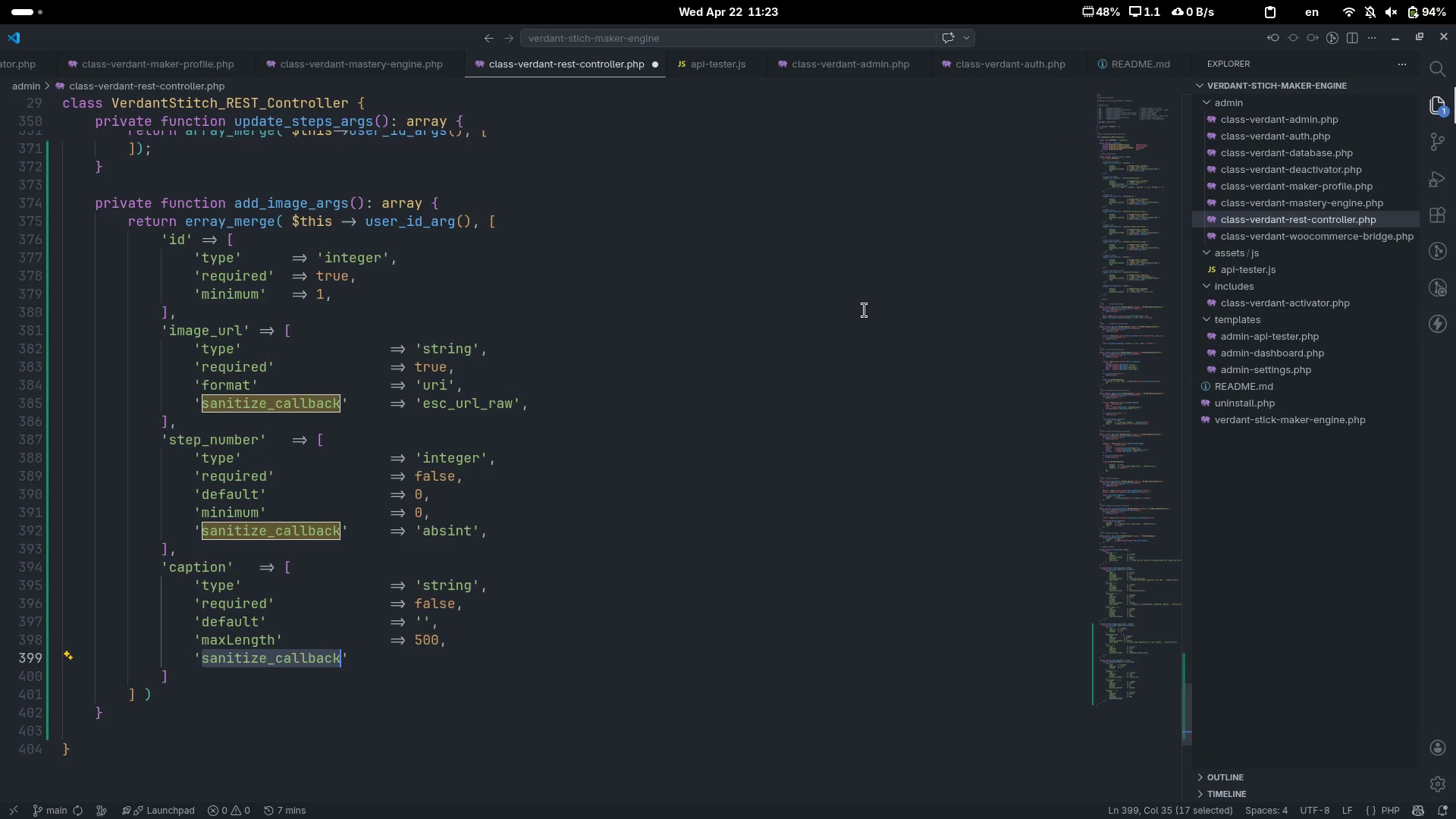 
key(ArrowRight)
 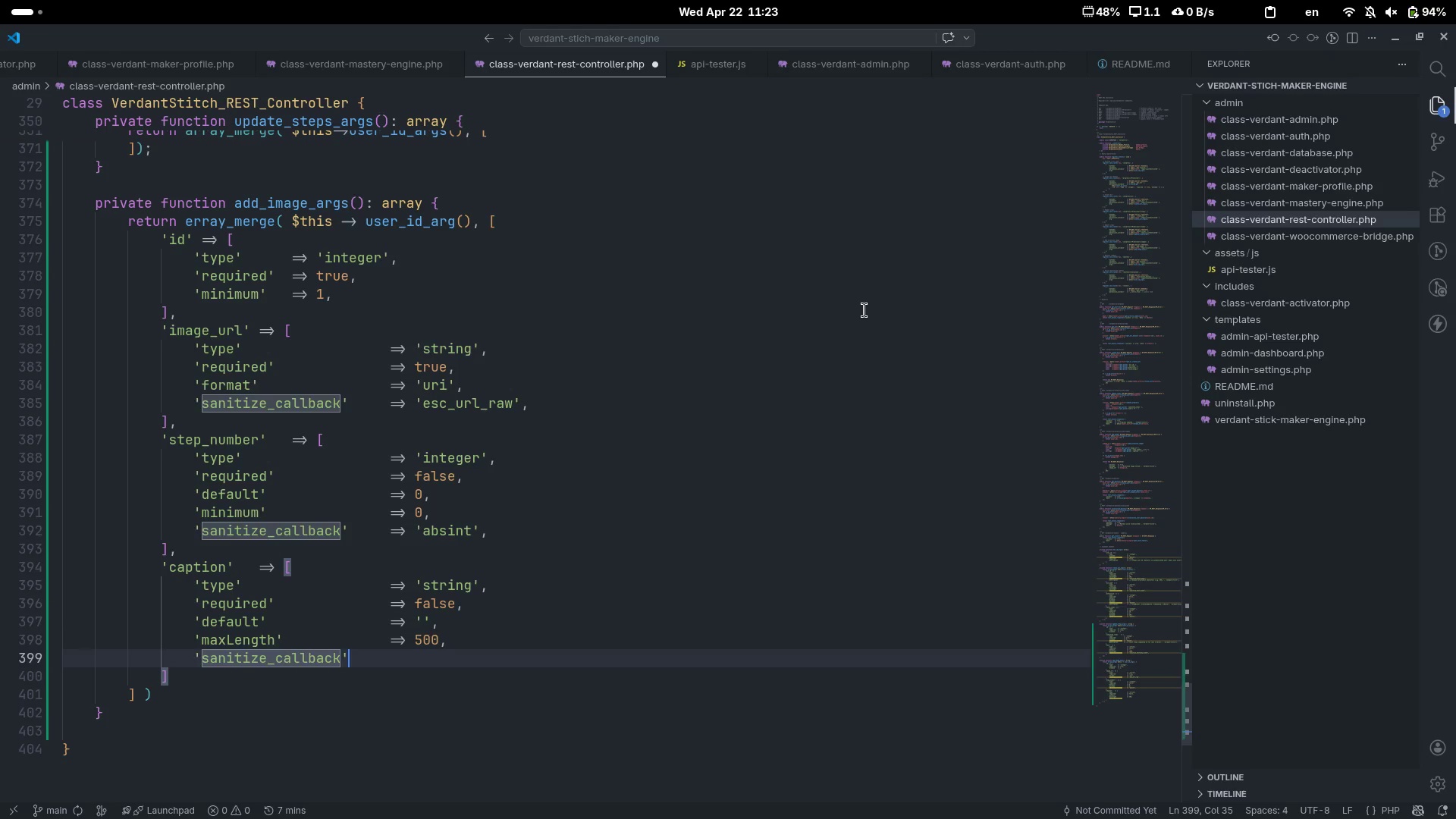 
key(ArrowRight)
 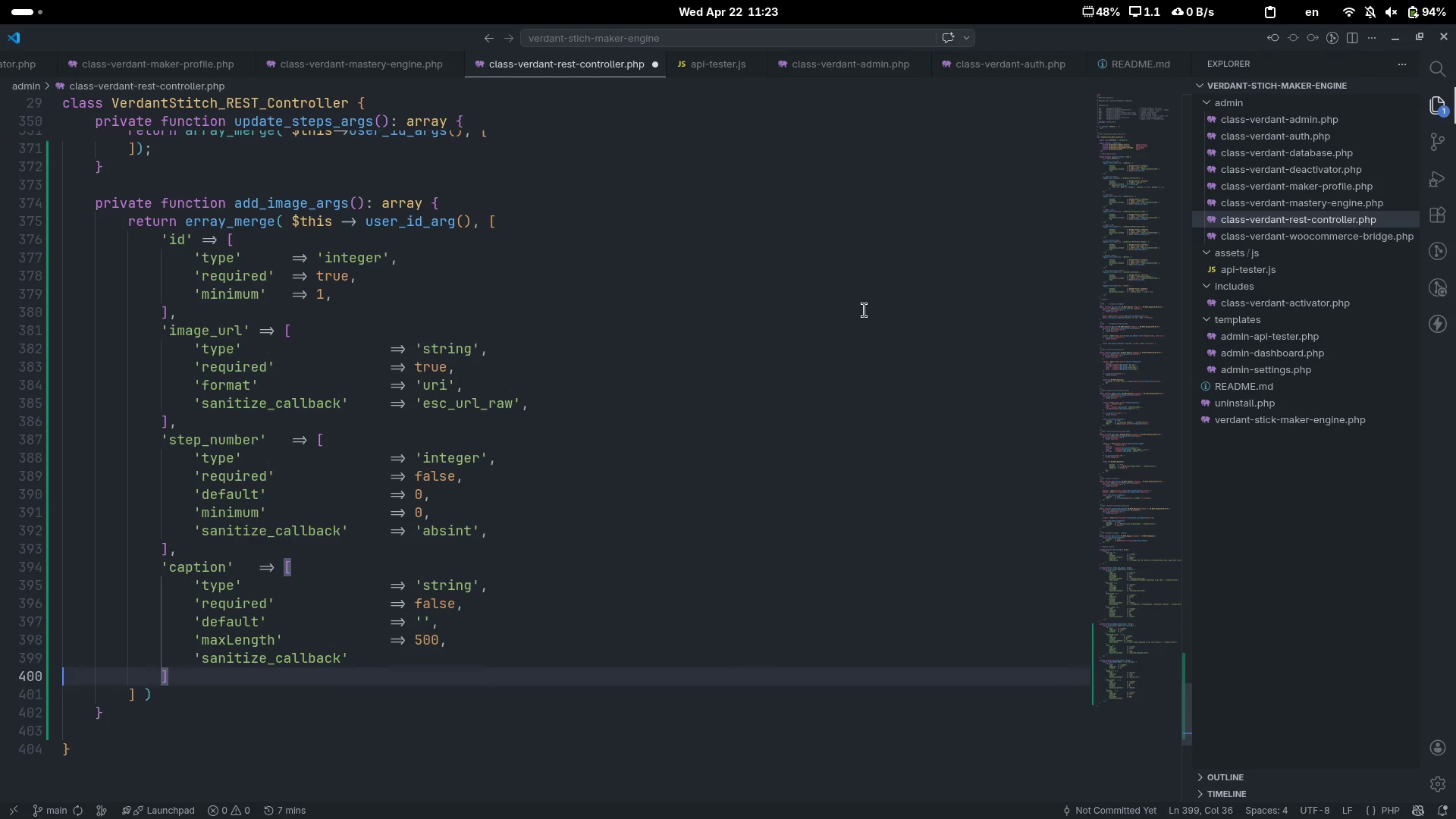 
key(ArrowRight)
 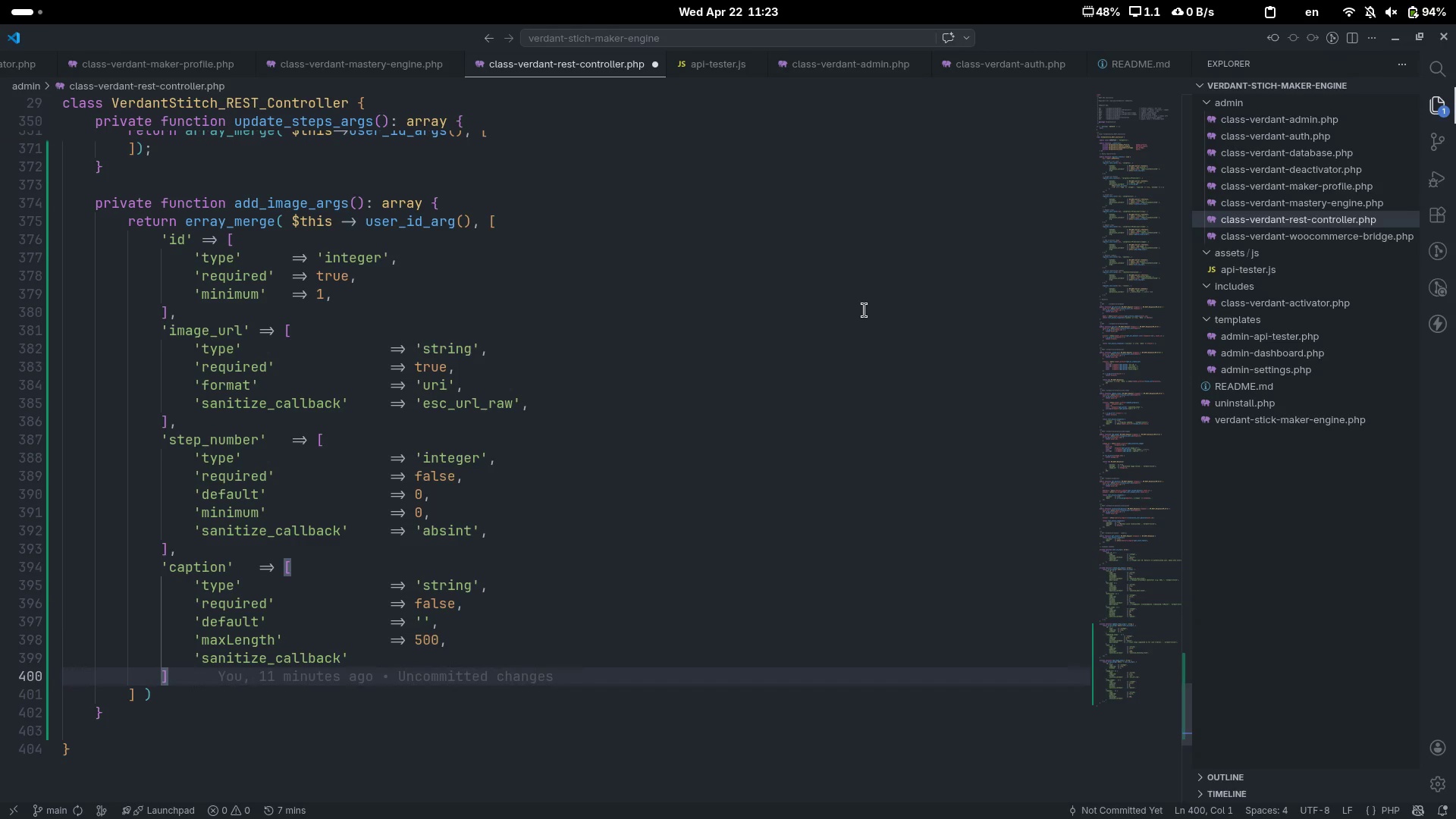 
key(ArrowLeft)
 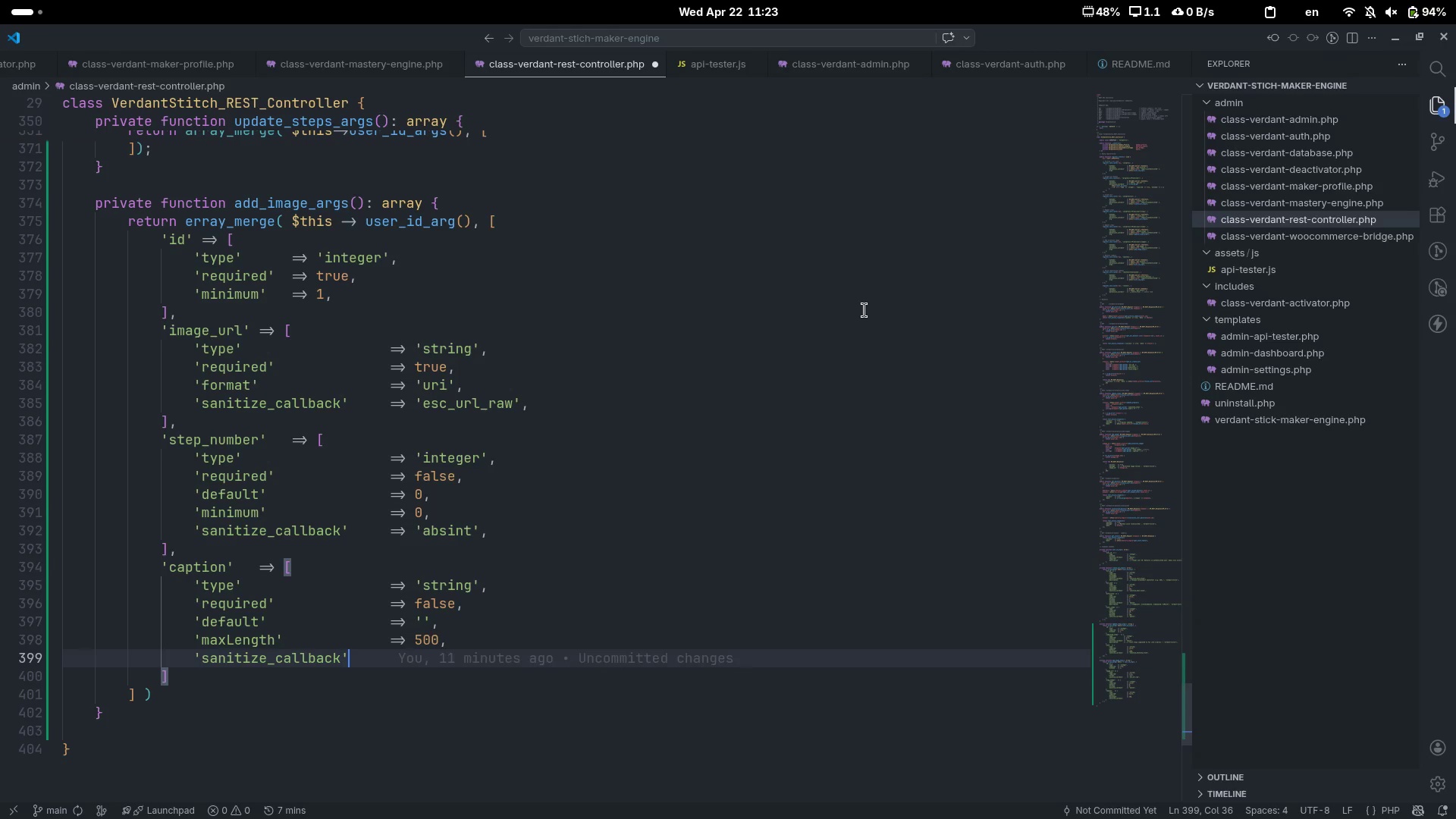 
key(Tab)
key(Tab)
type(=> 'sanitize_textfield)
key(Backspace)
key(Backspace)
key(Backspace)
key(Backspace)
key(Backspace)
type(_field)
 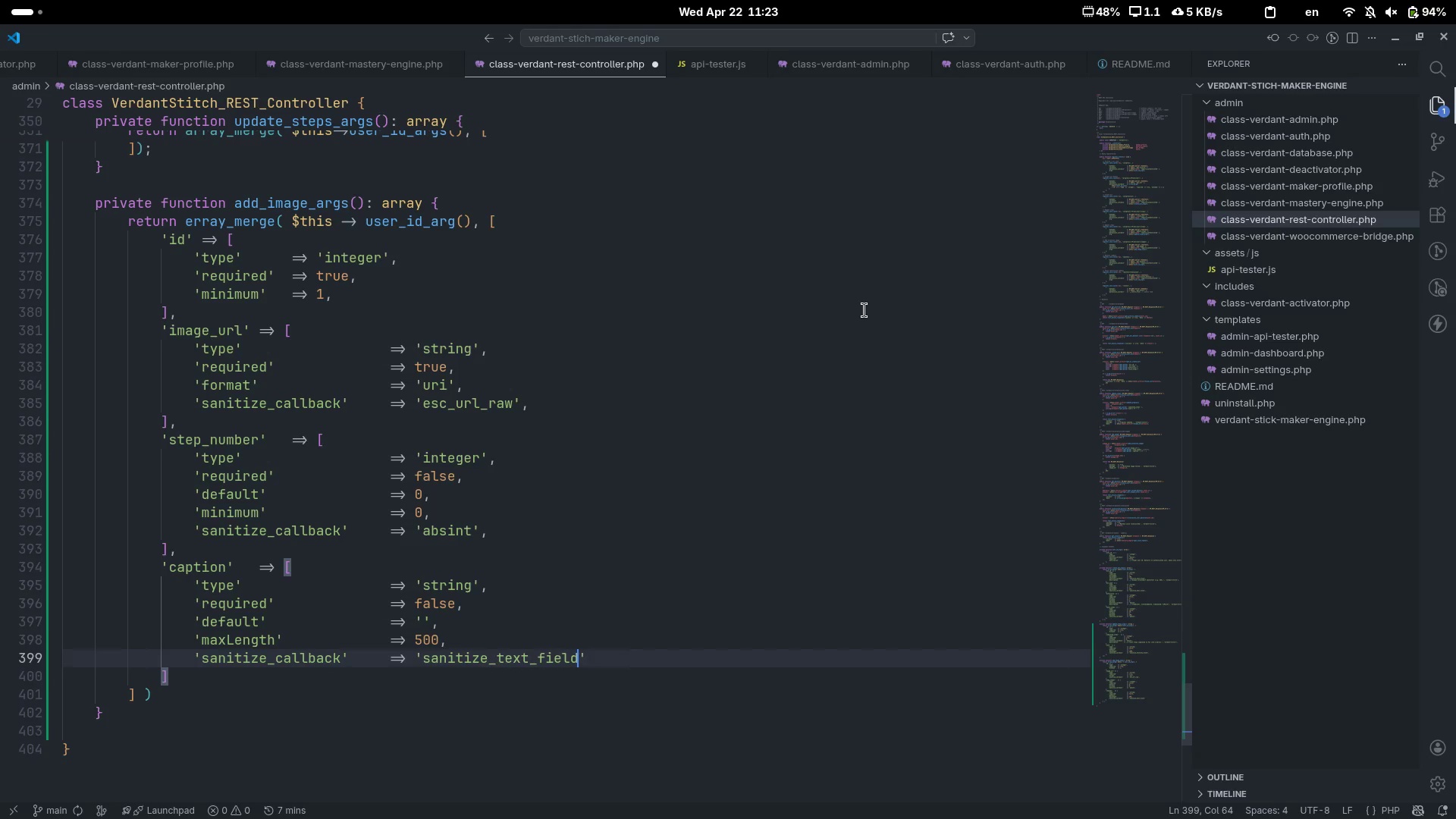 
key(ArrowRight)
 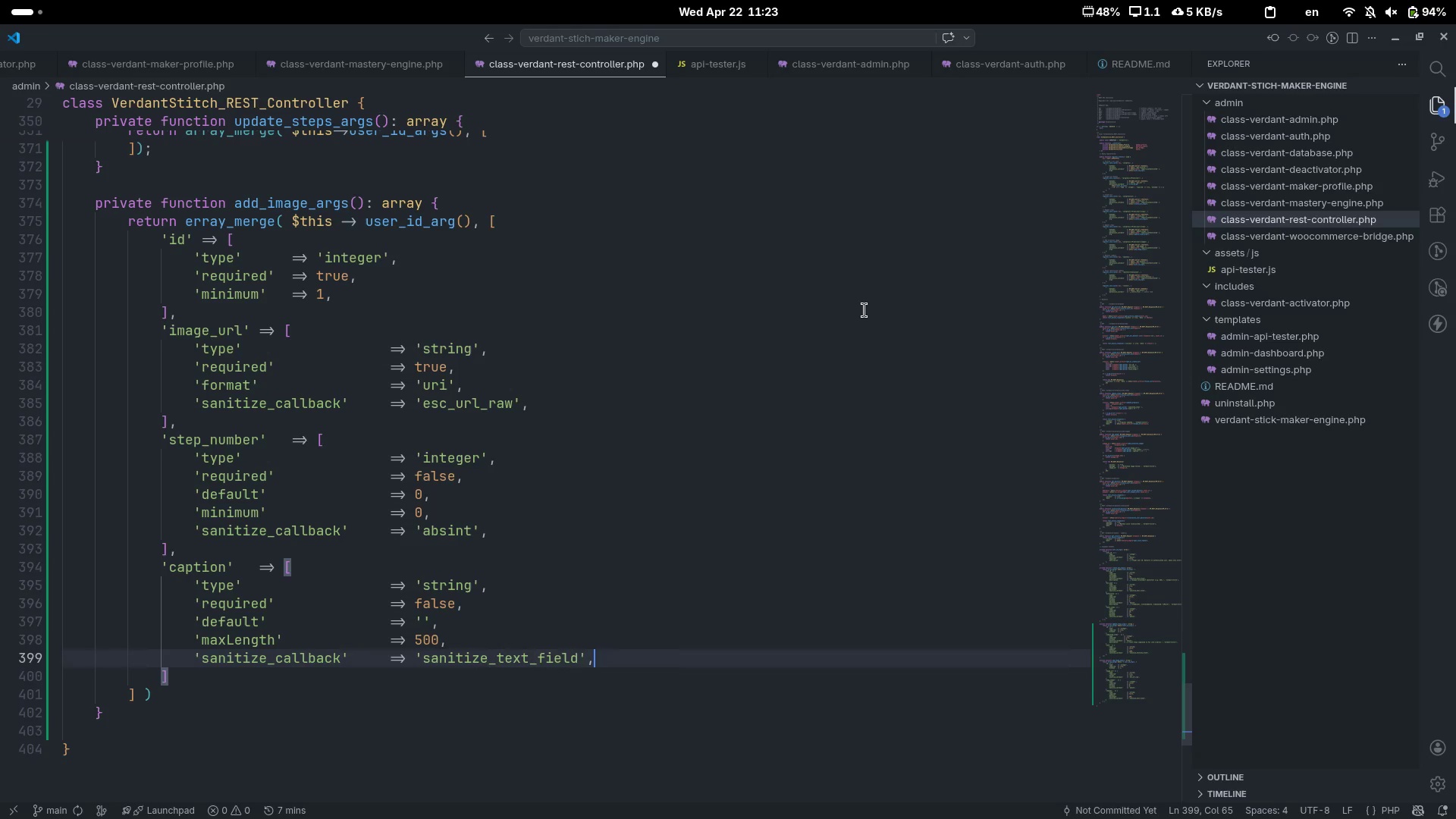 
key(Comma)
 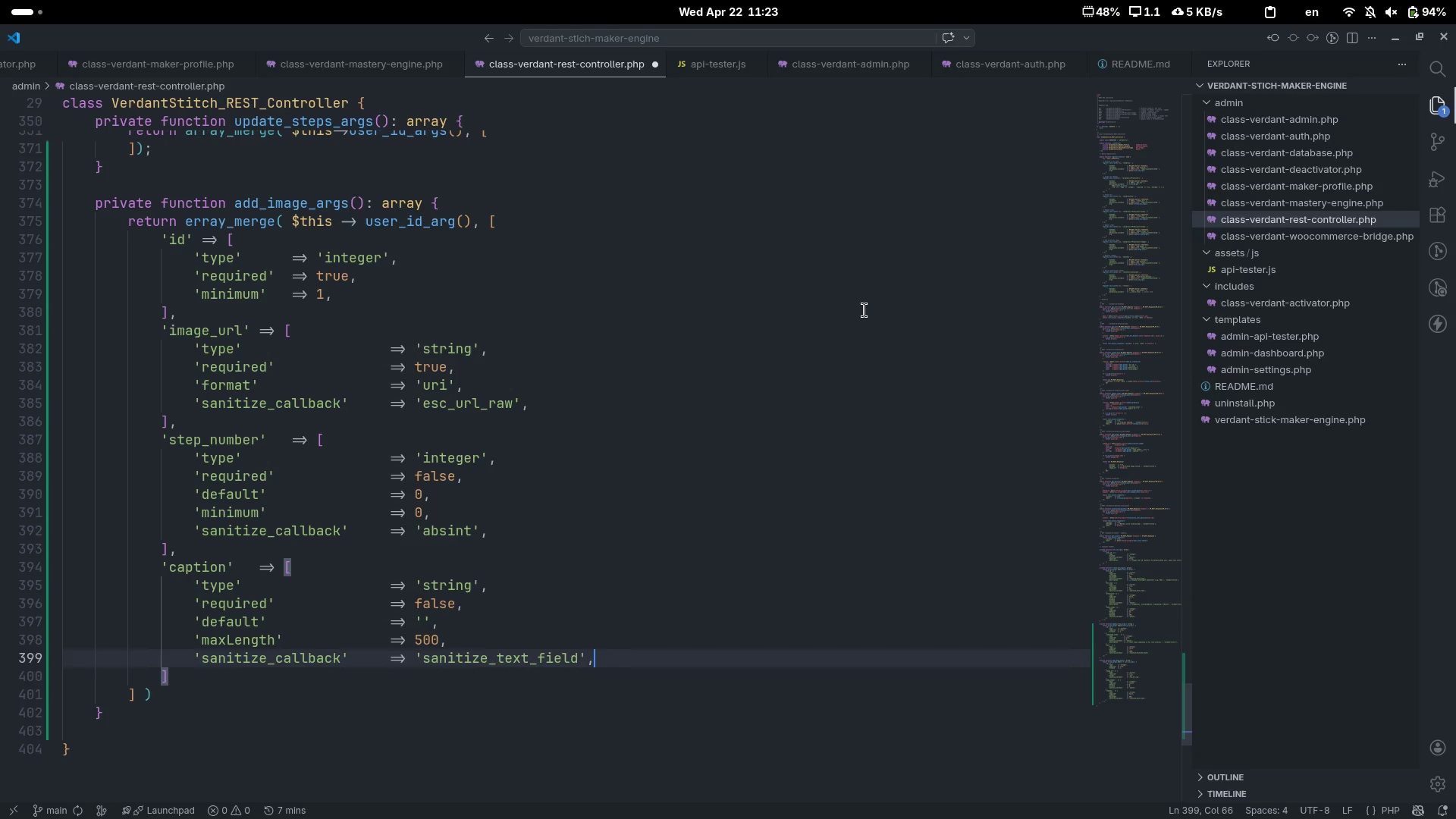 
scroll: coordinate [864, 310], scroll_direction: down, amount: 5.0
 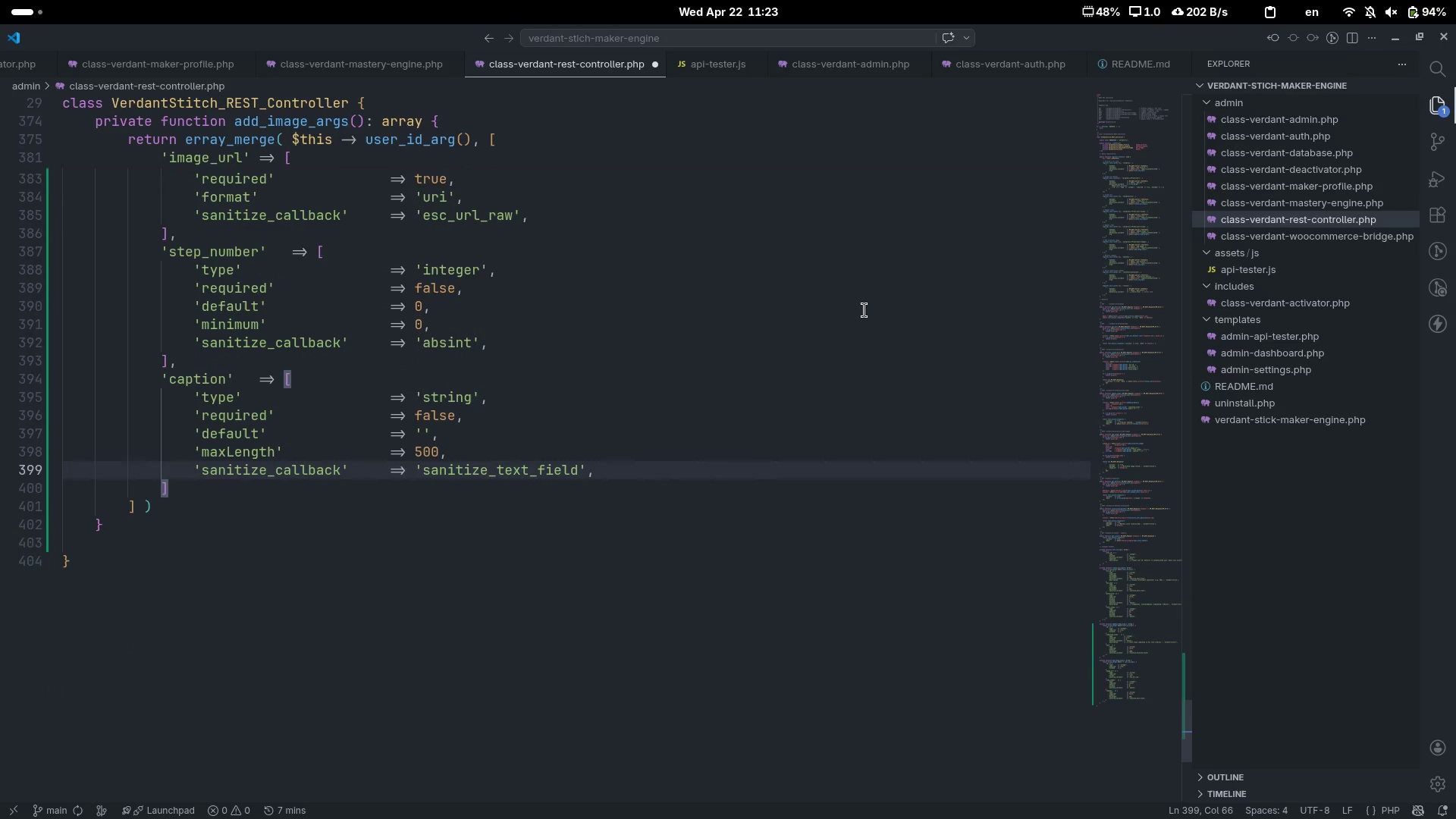 
key(ArrowDown)
 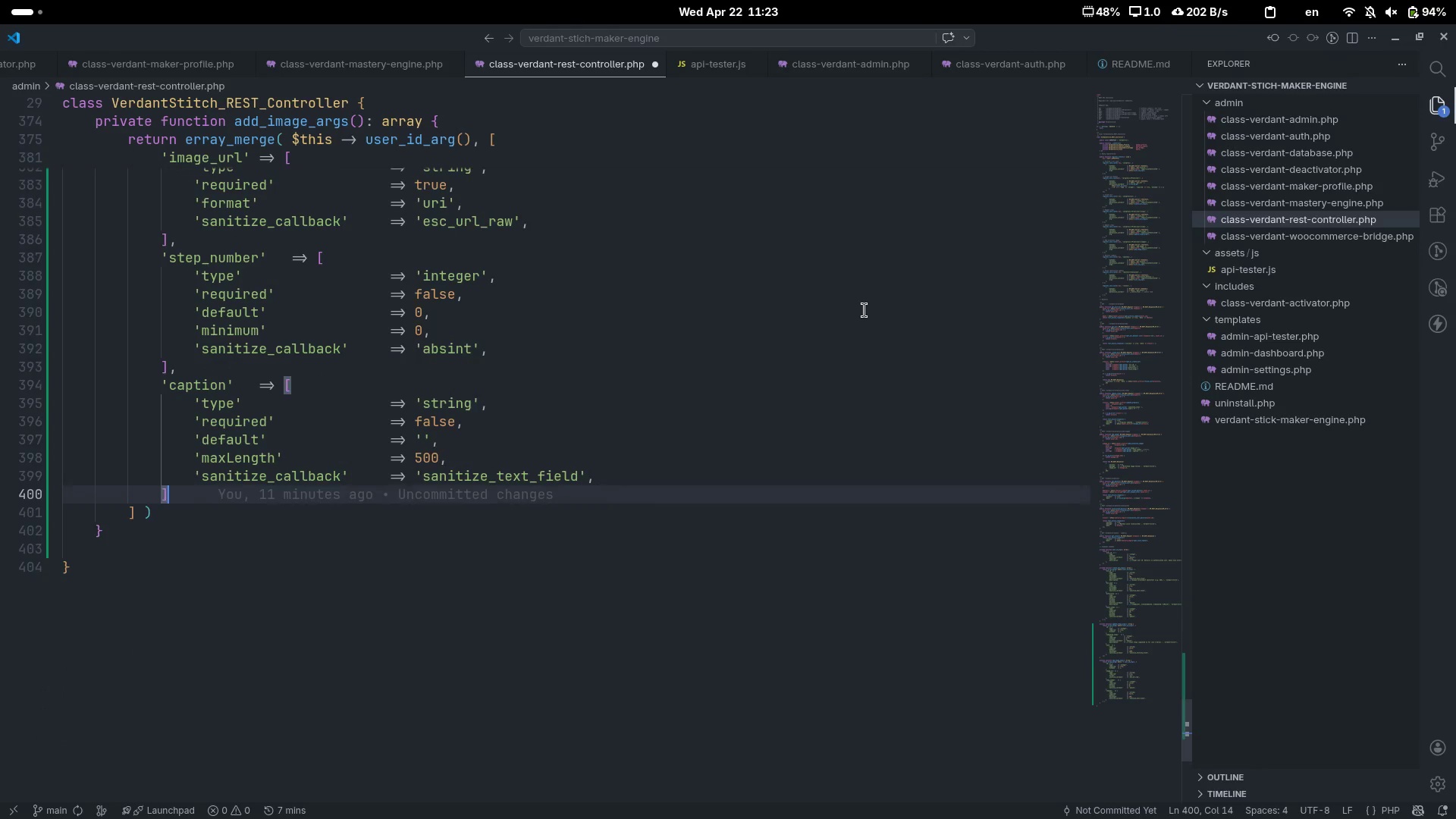 
key(ArrowDown)
 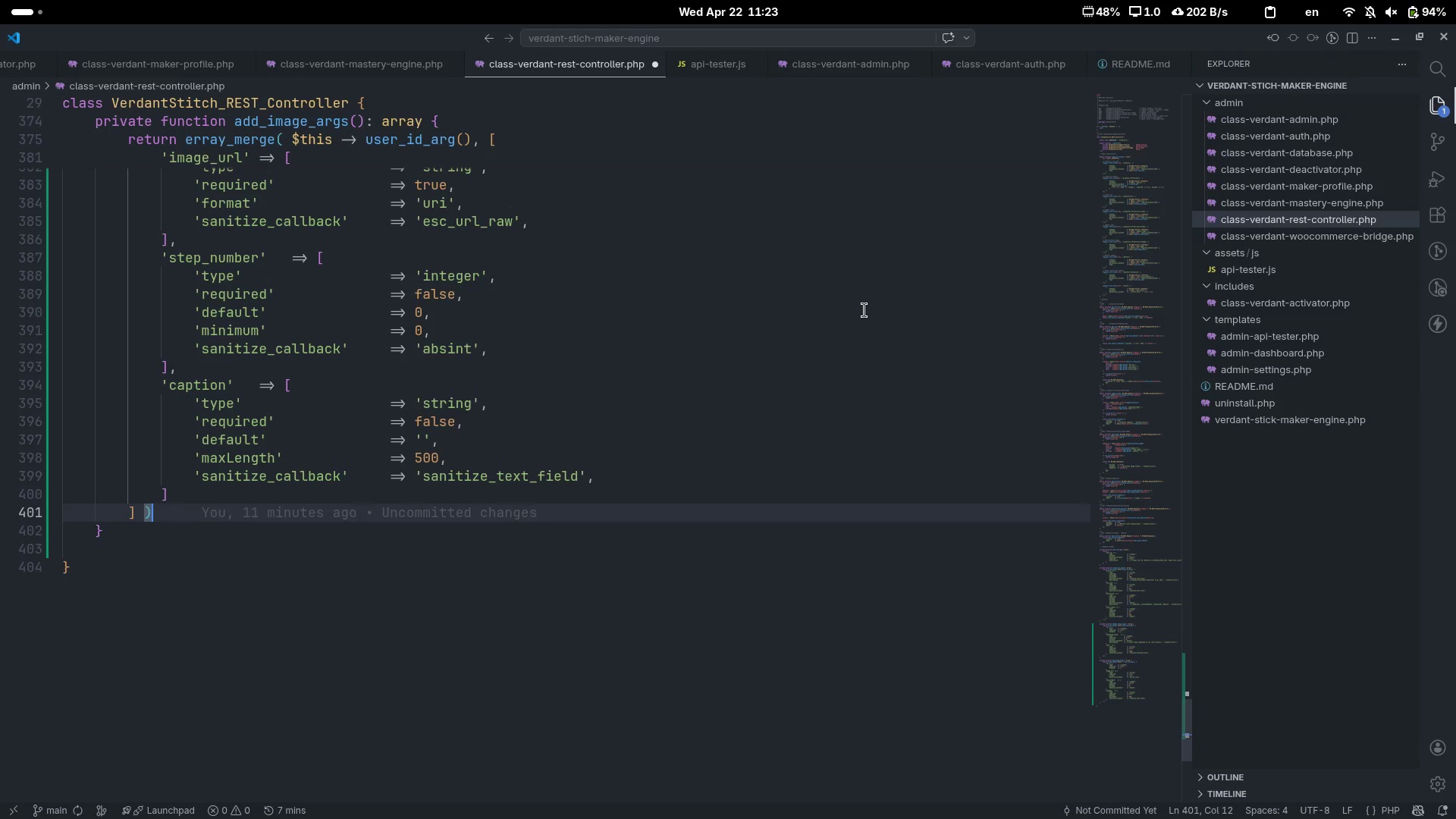 
key(ArrowUp)
 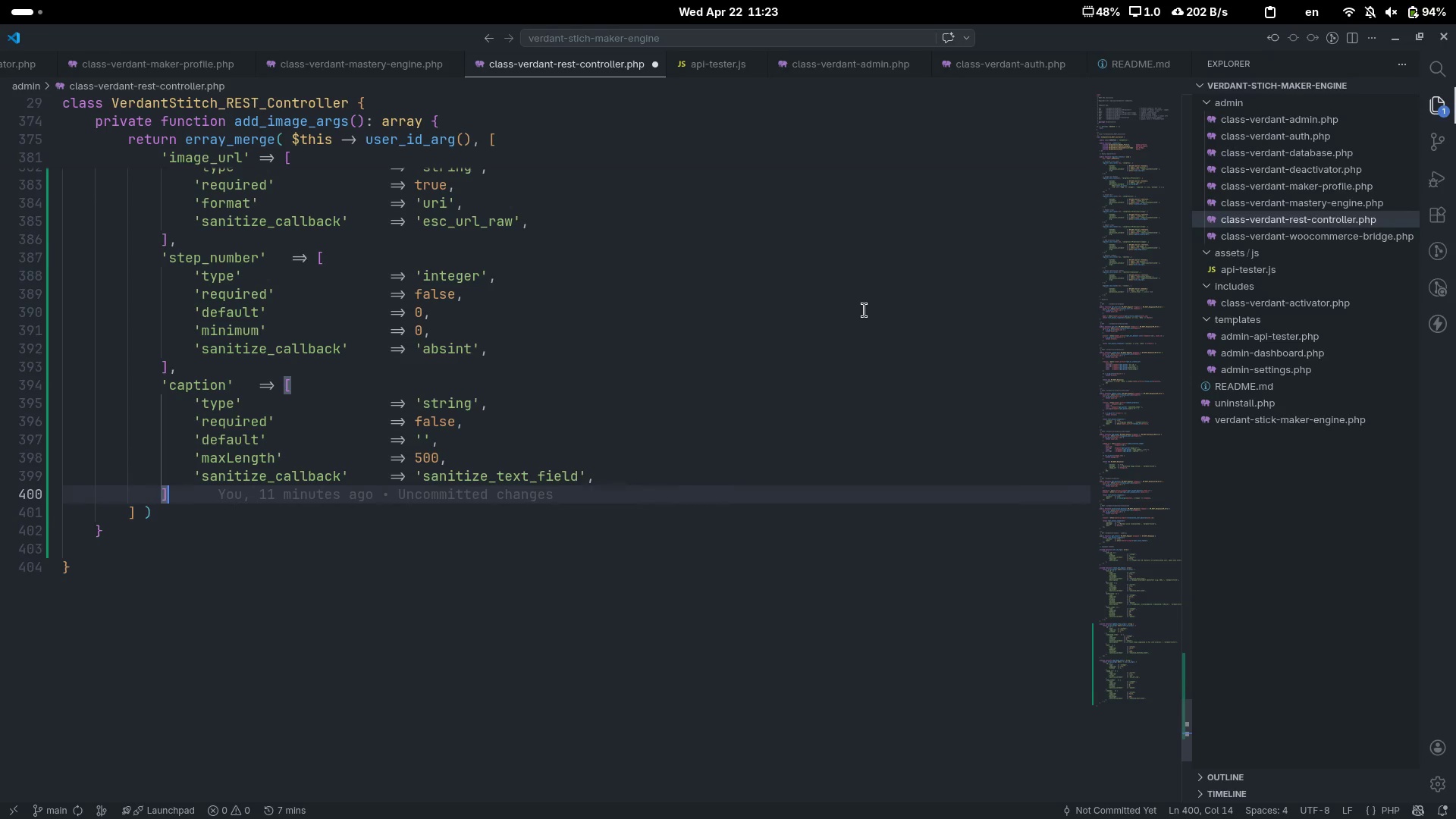 
key(Comma)
 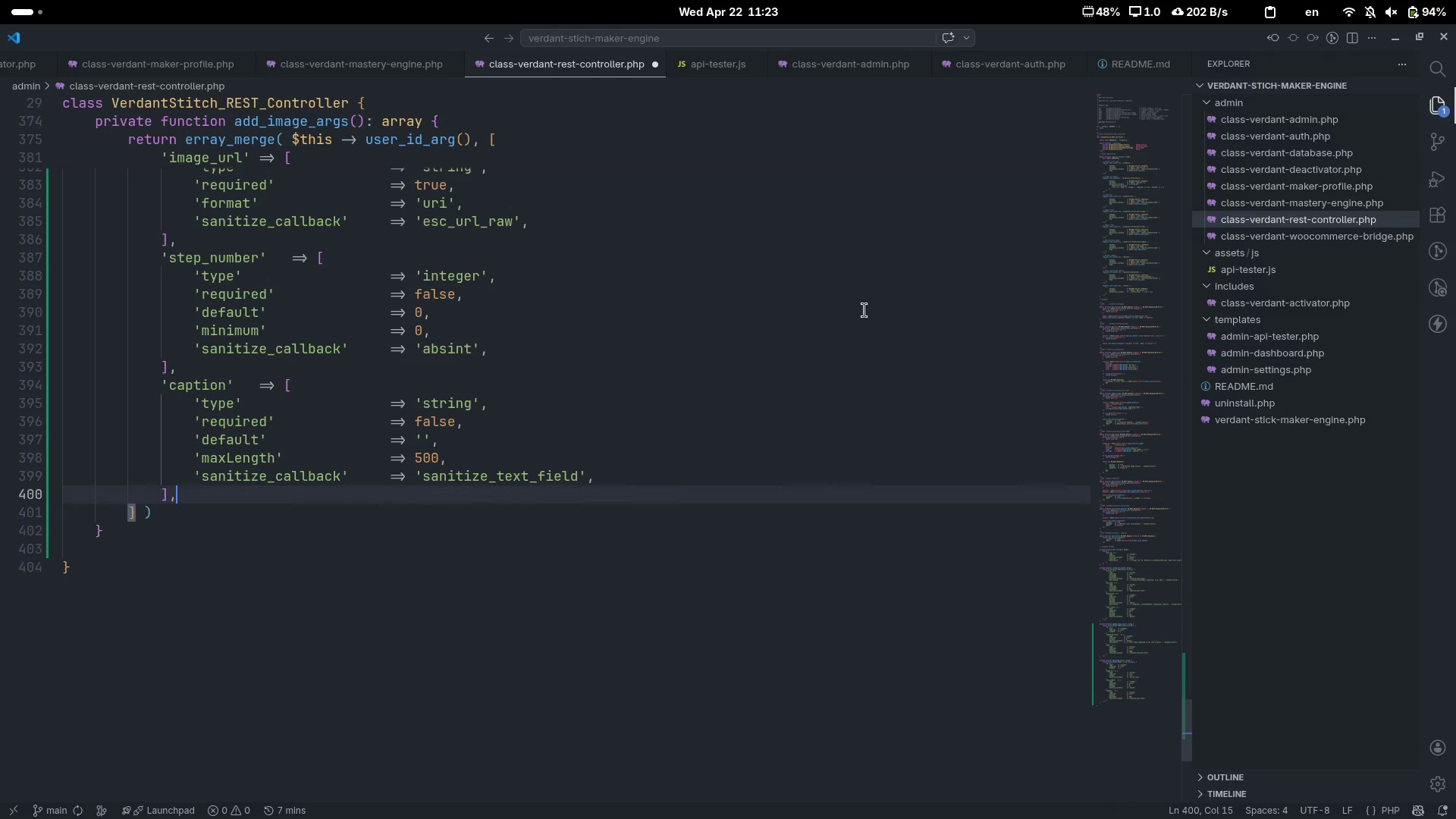 
key(ArrowDown)
 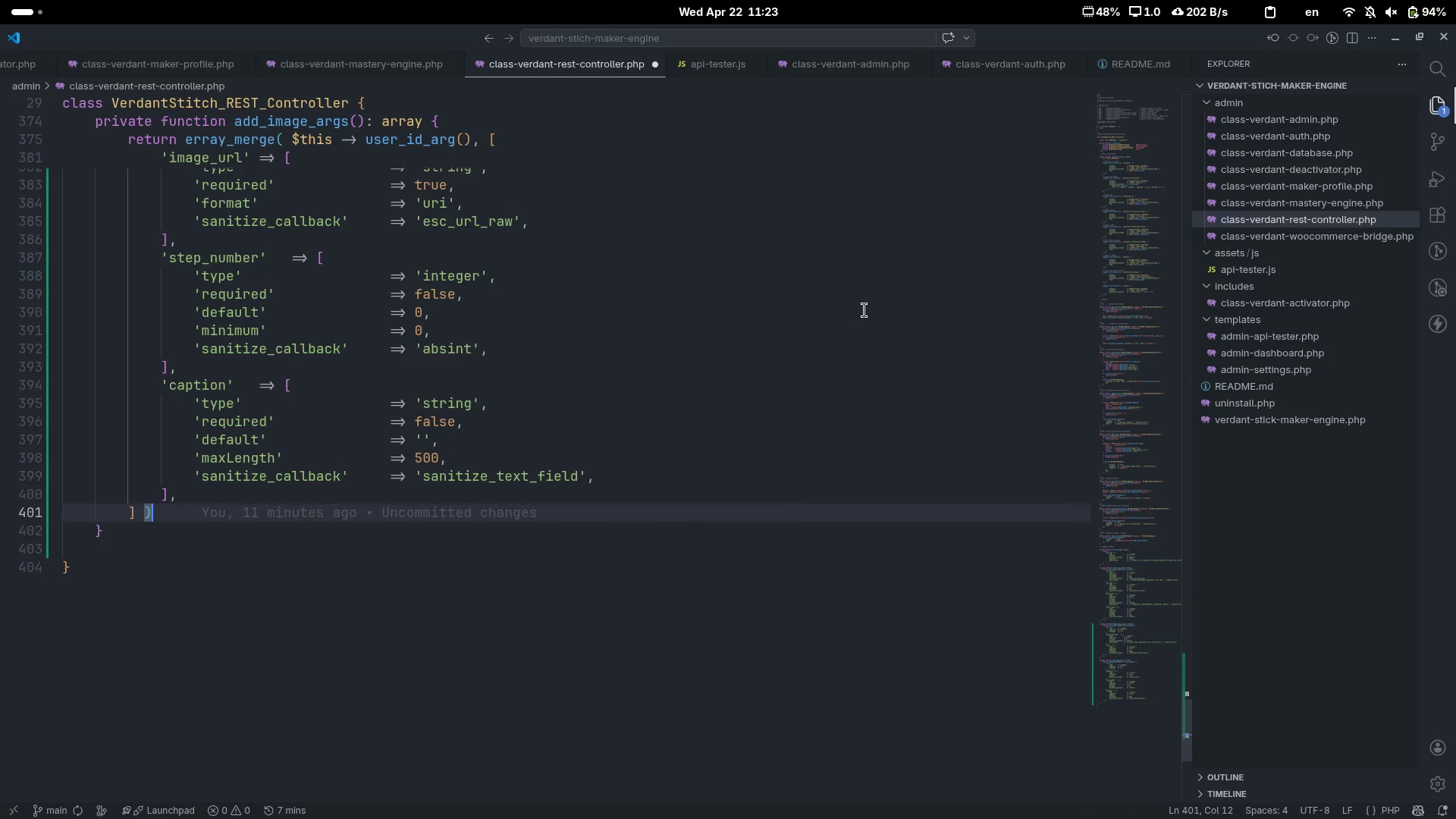 
key(Semicolon)
 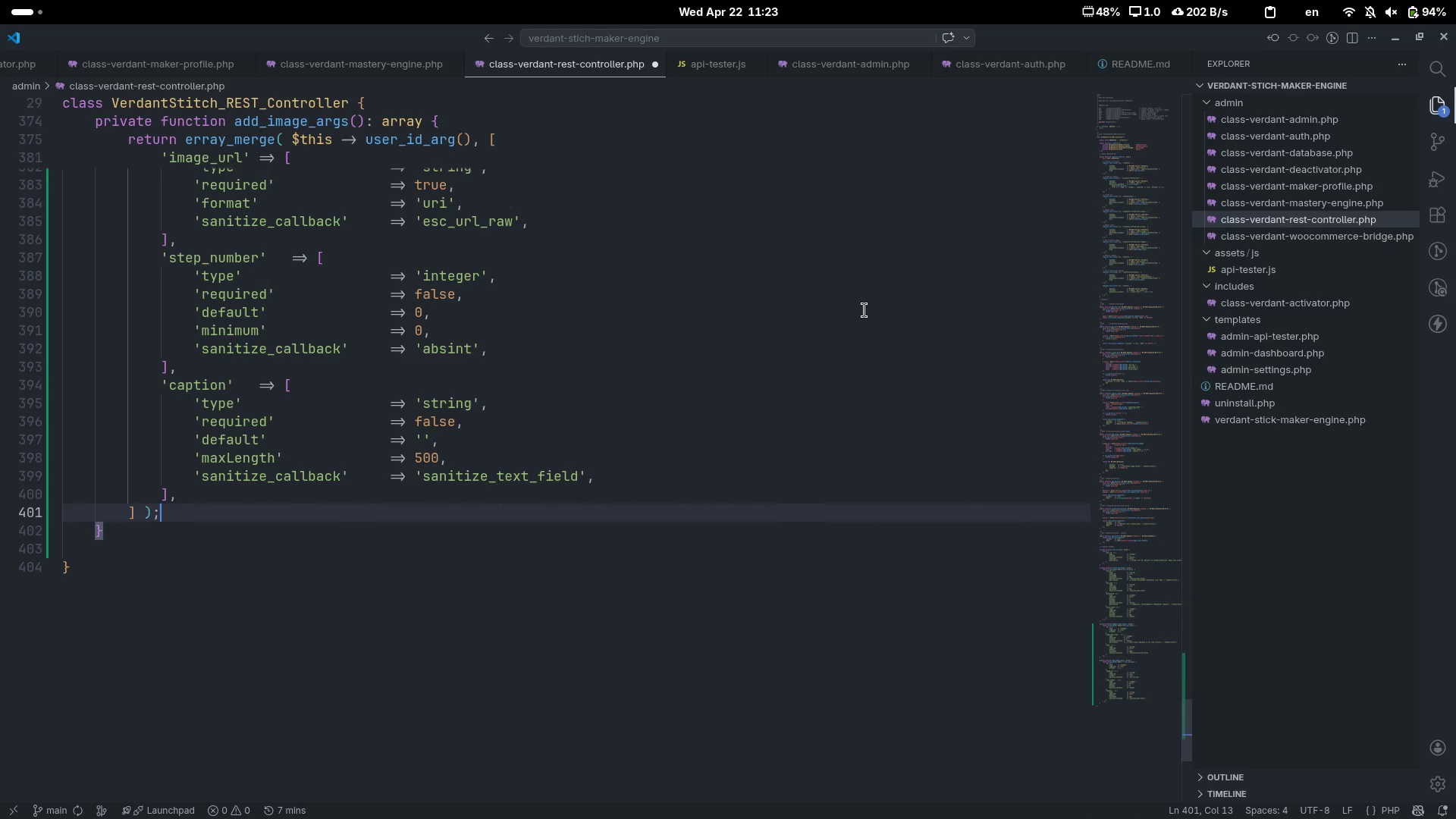 
key(Control+ControlLeft)
 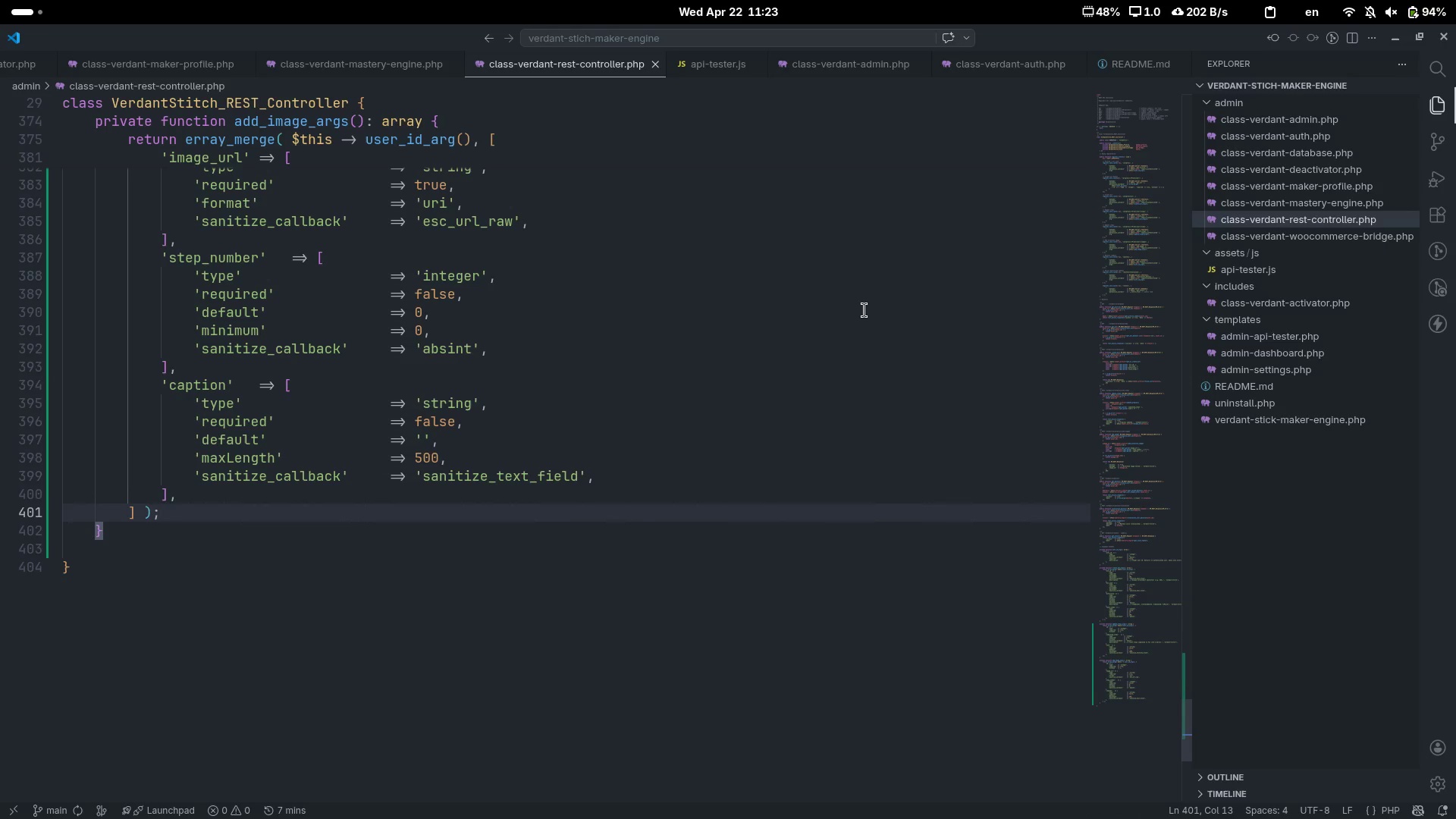 
key(Control+S)
 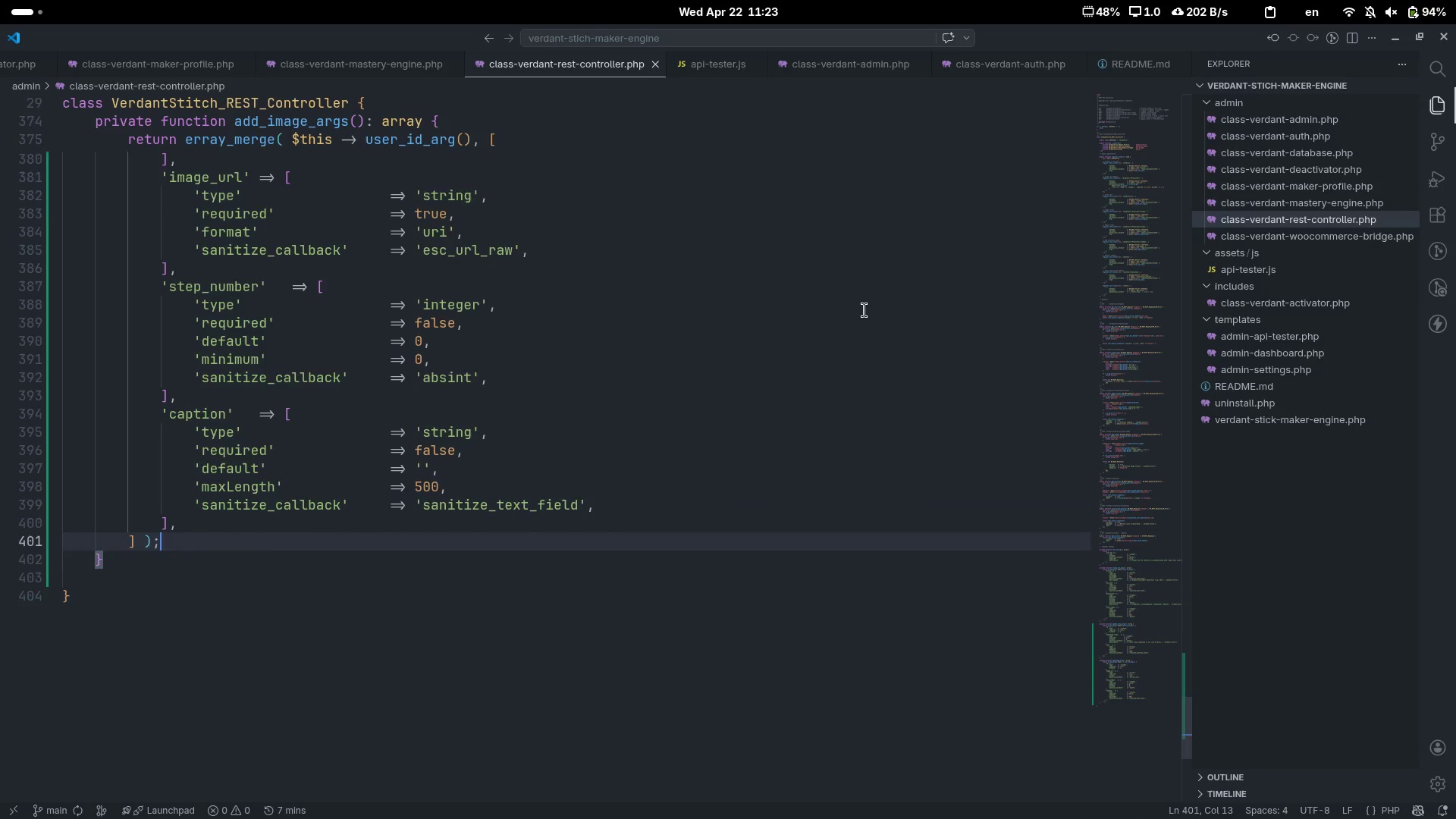 
scroll: coordinate [864, 310], scroll_direction: up, amount: 4.0
 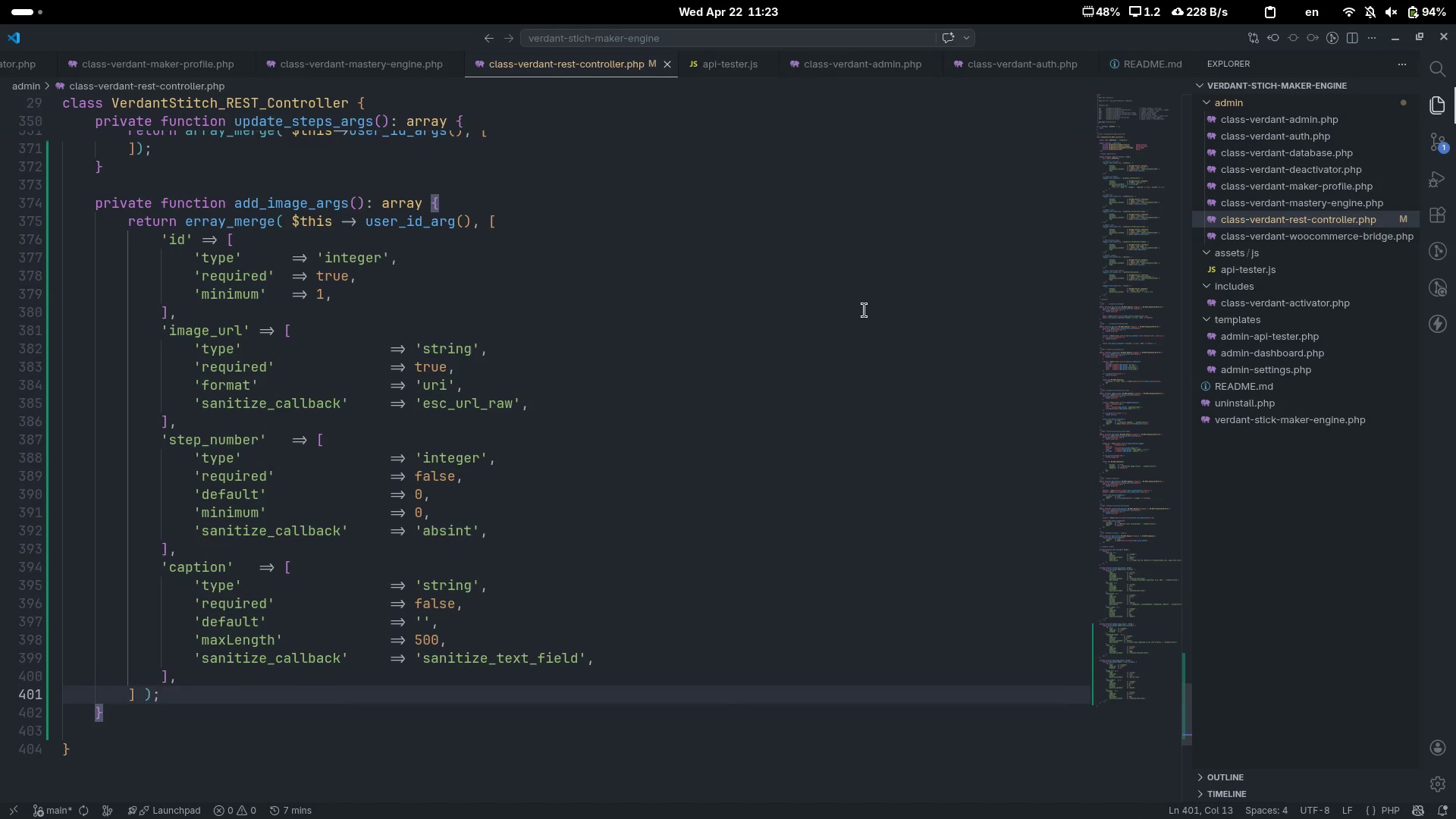 
wait(6.97)
 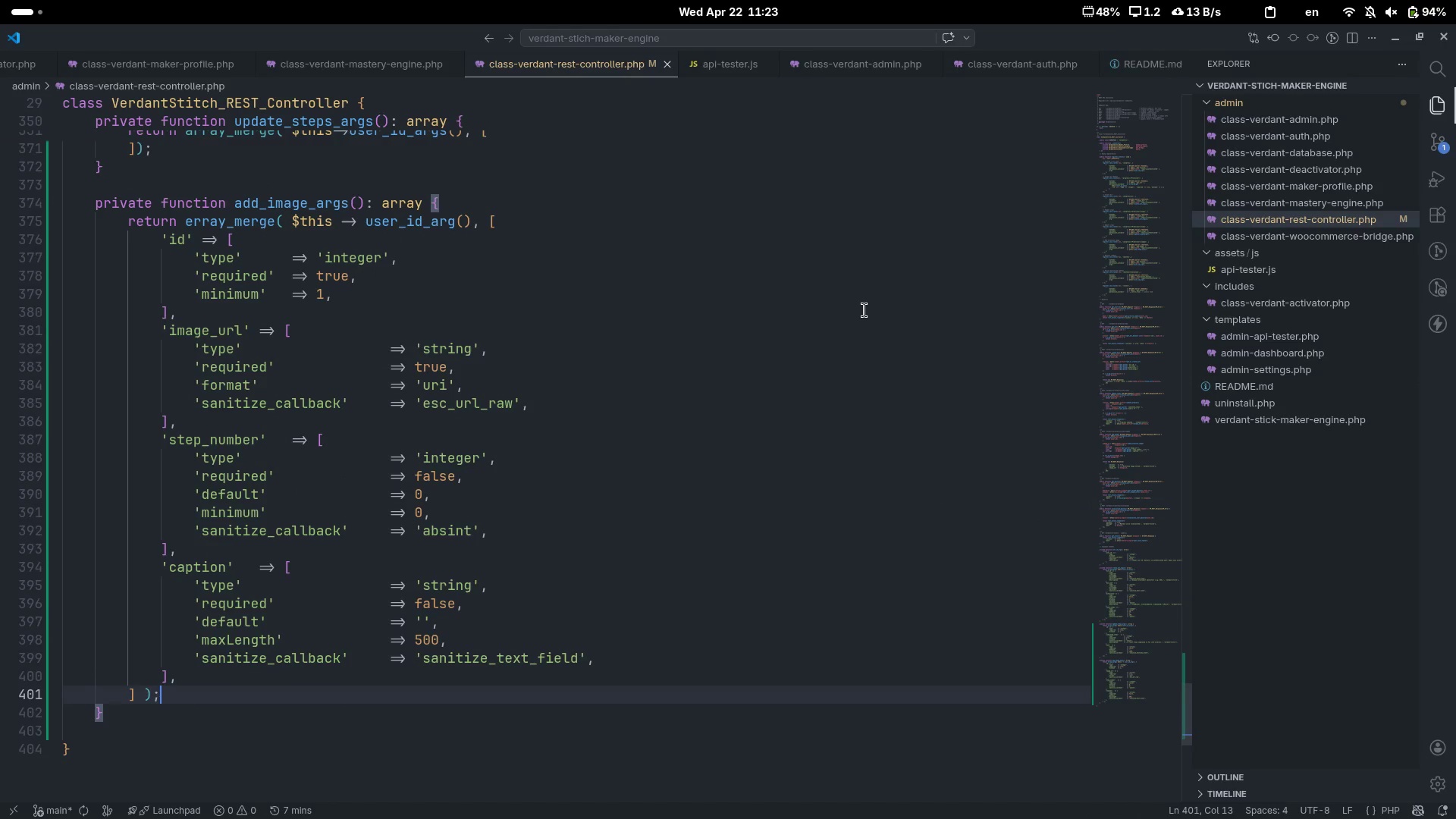 
left_click([1234, 239])
 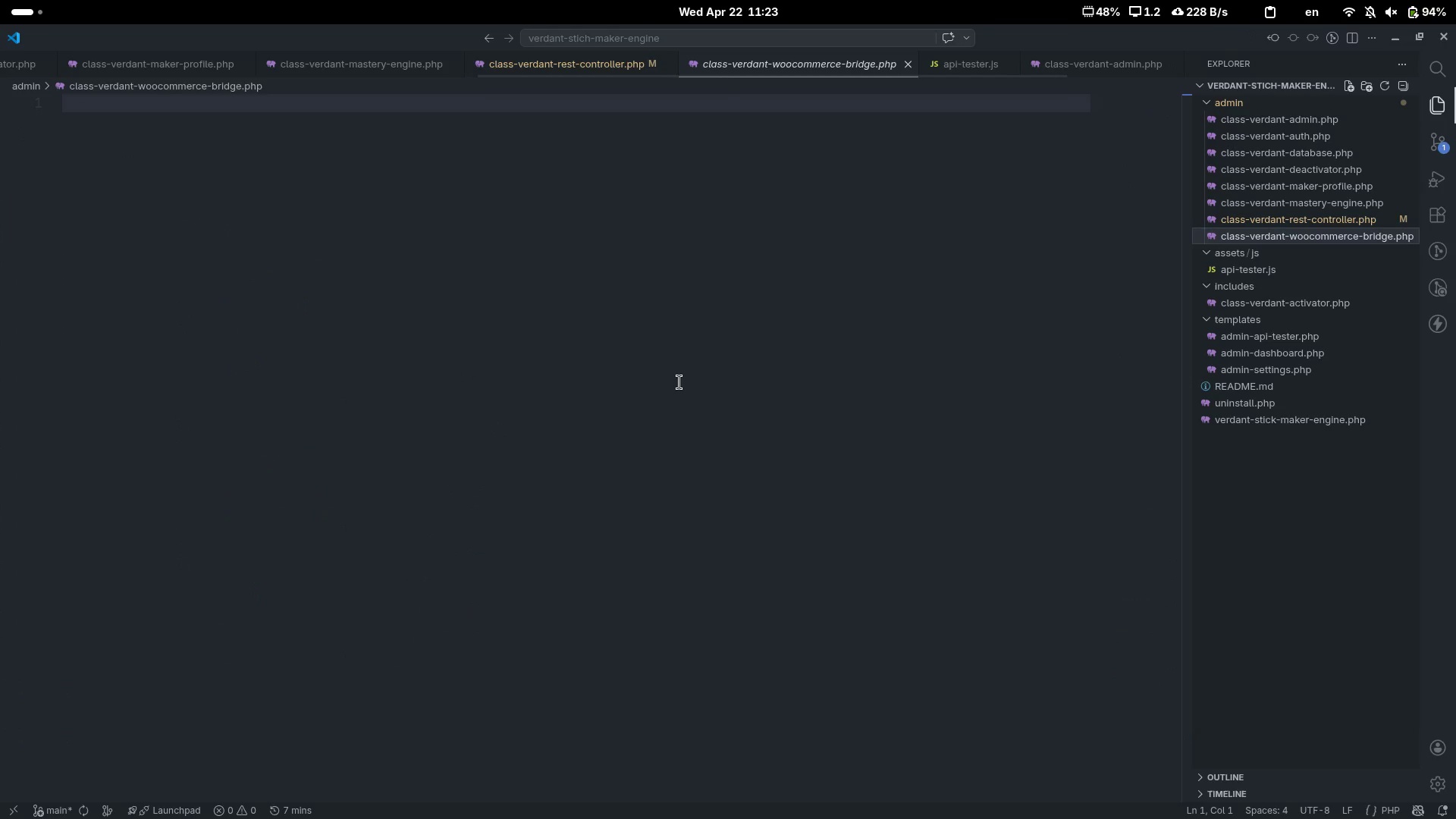 
left_click([679, 382])
 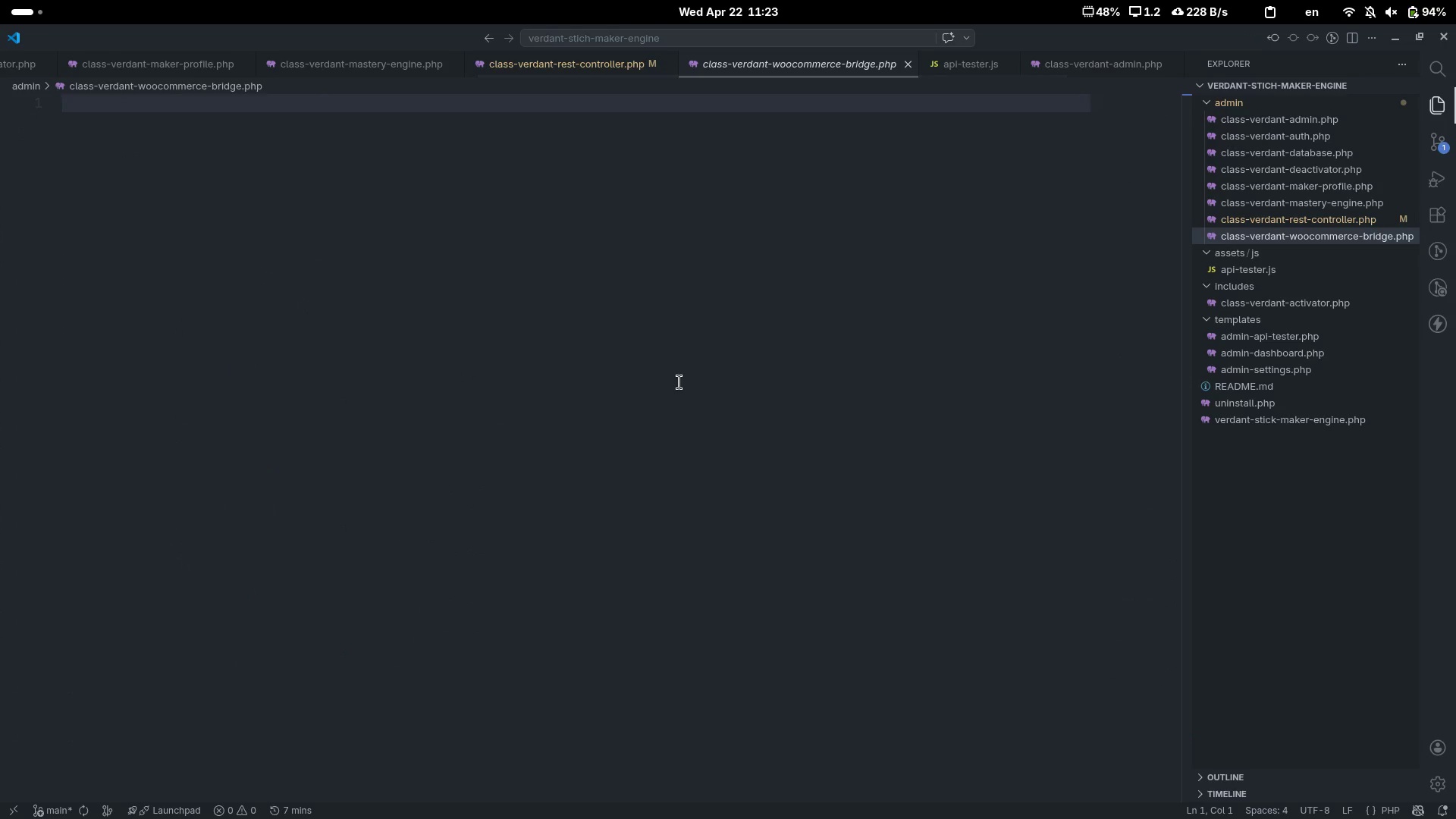 
key(Shift+Comma)
 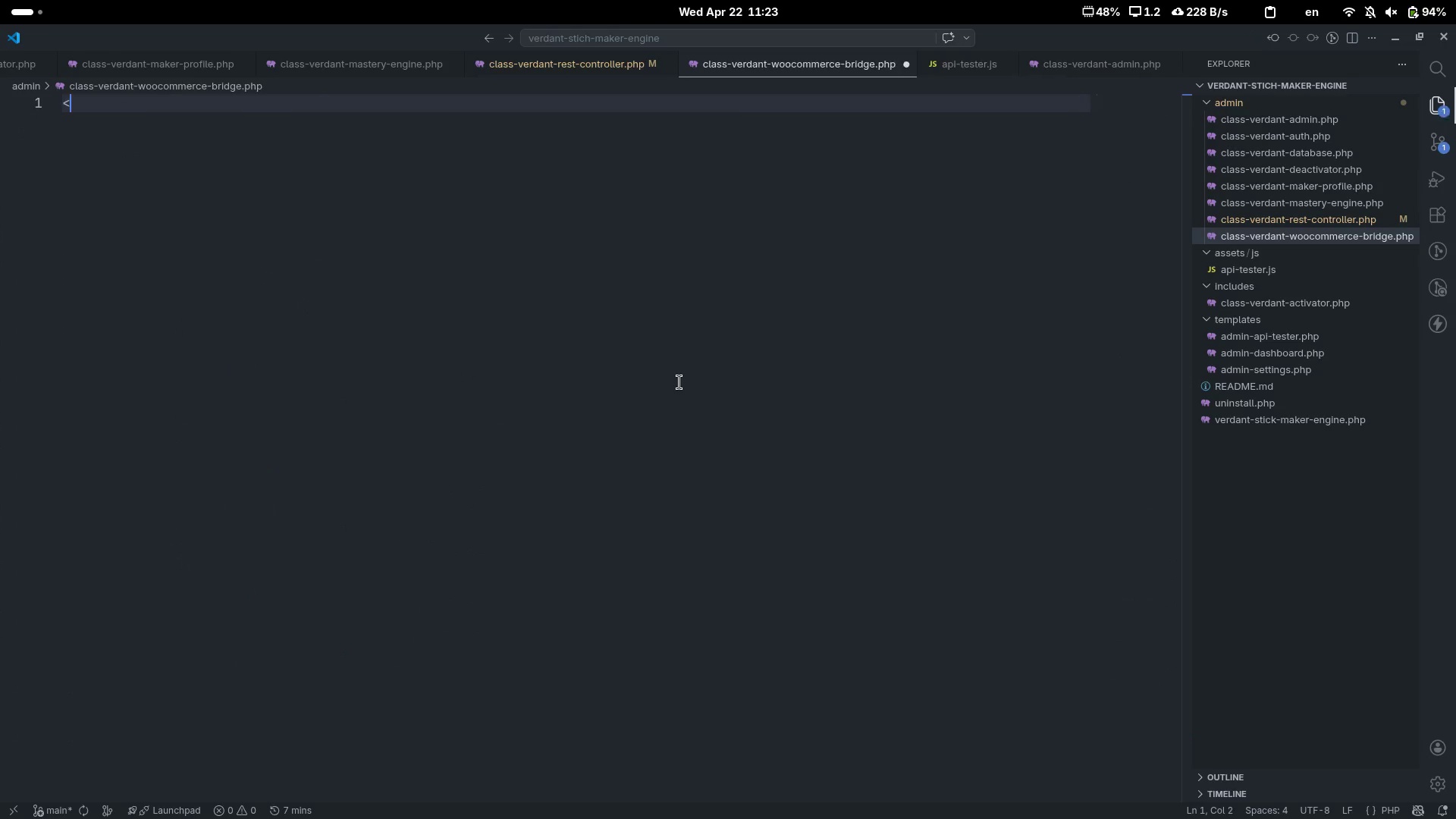 
key(Shift+Slash)
 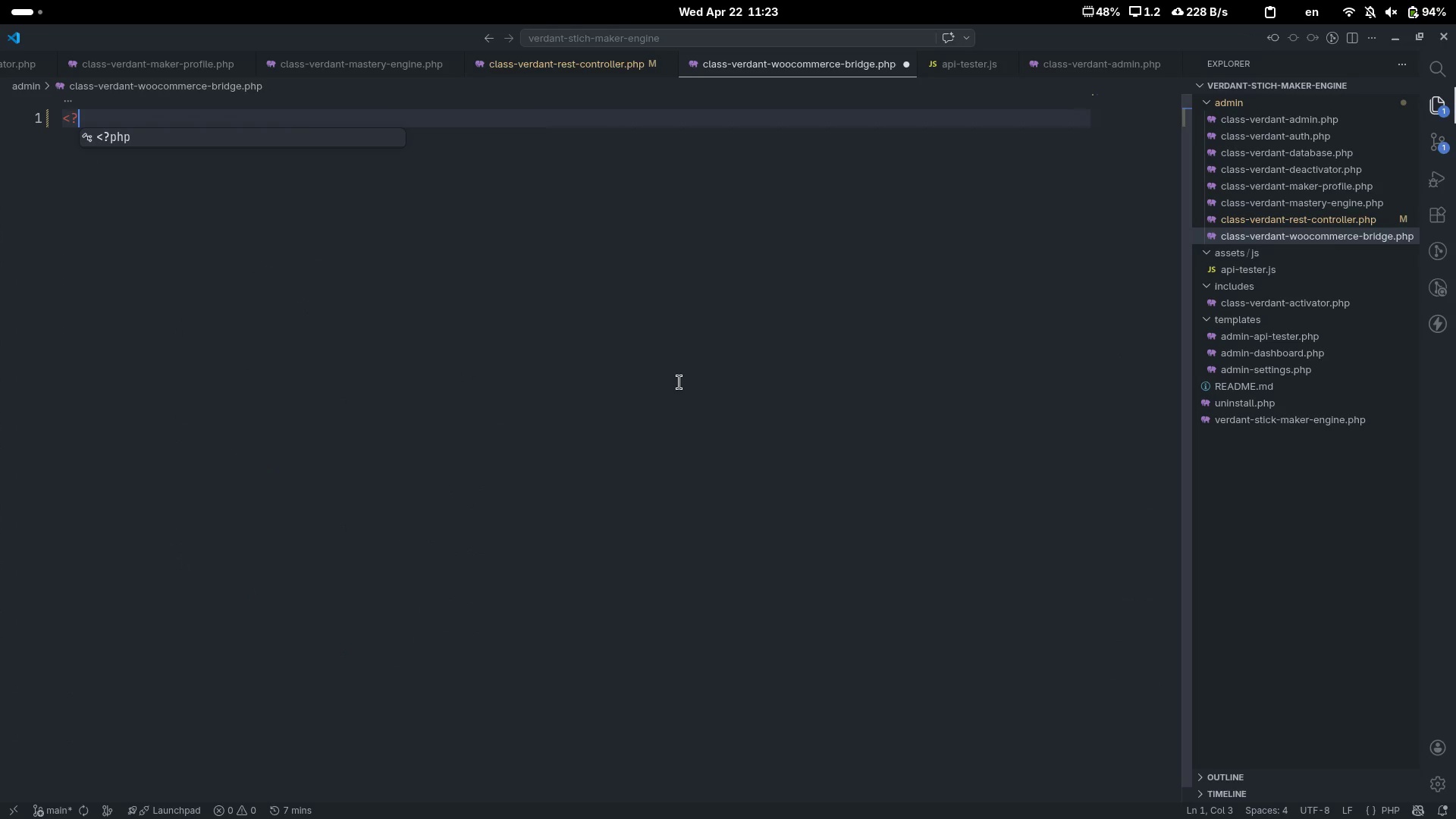 
key(Tab)
 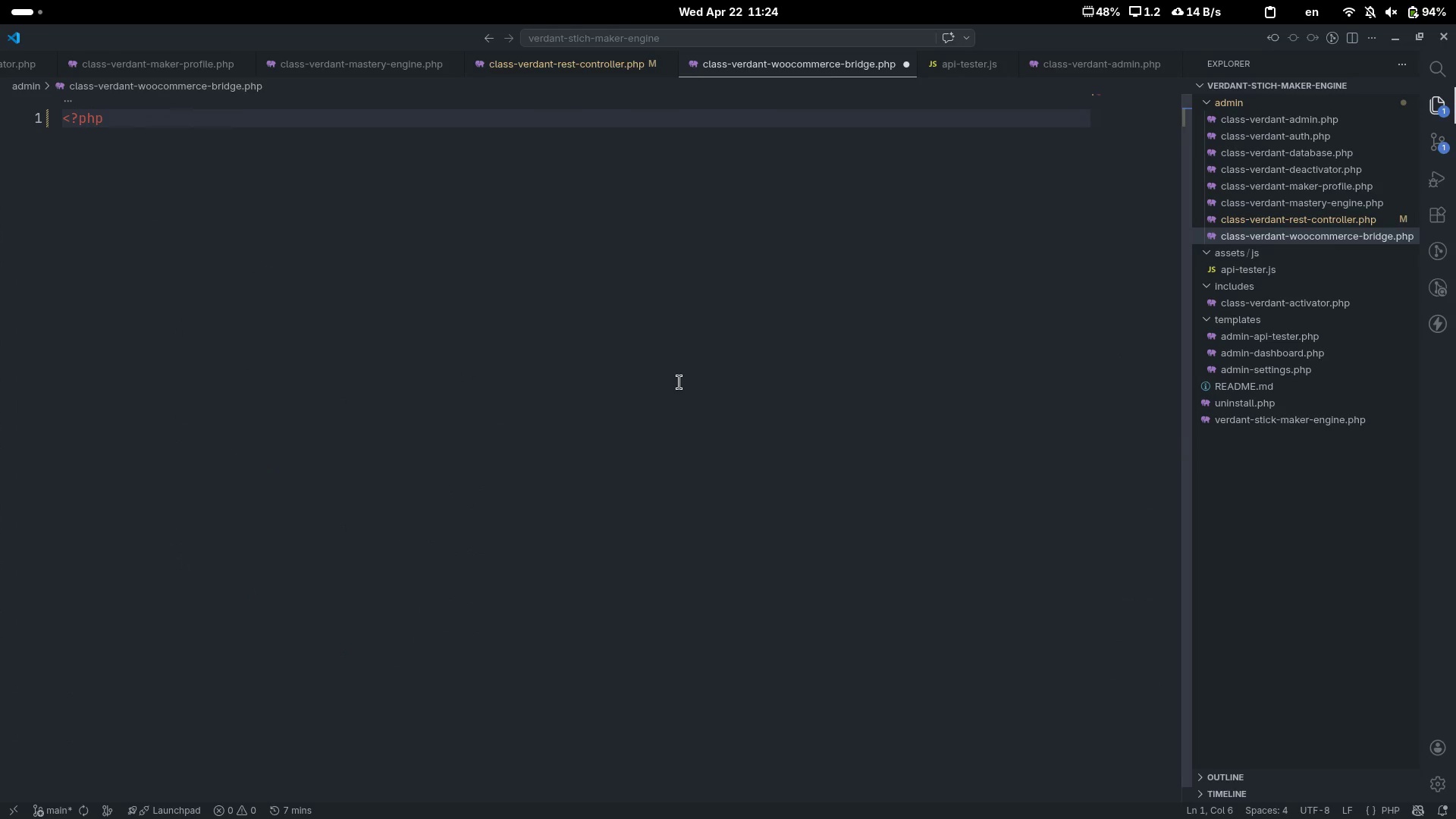 
key(Enter)
 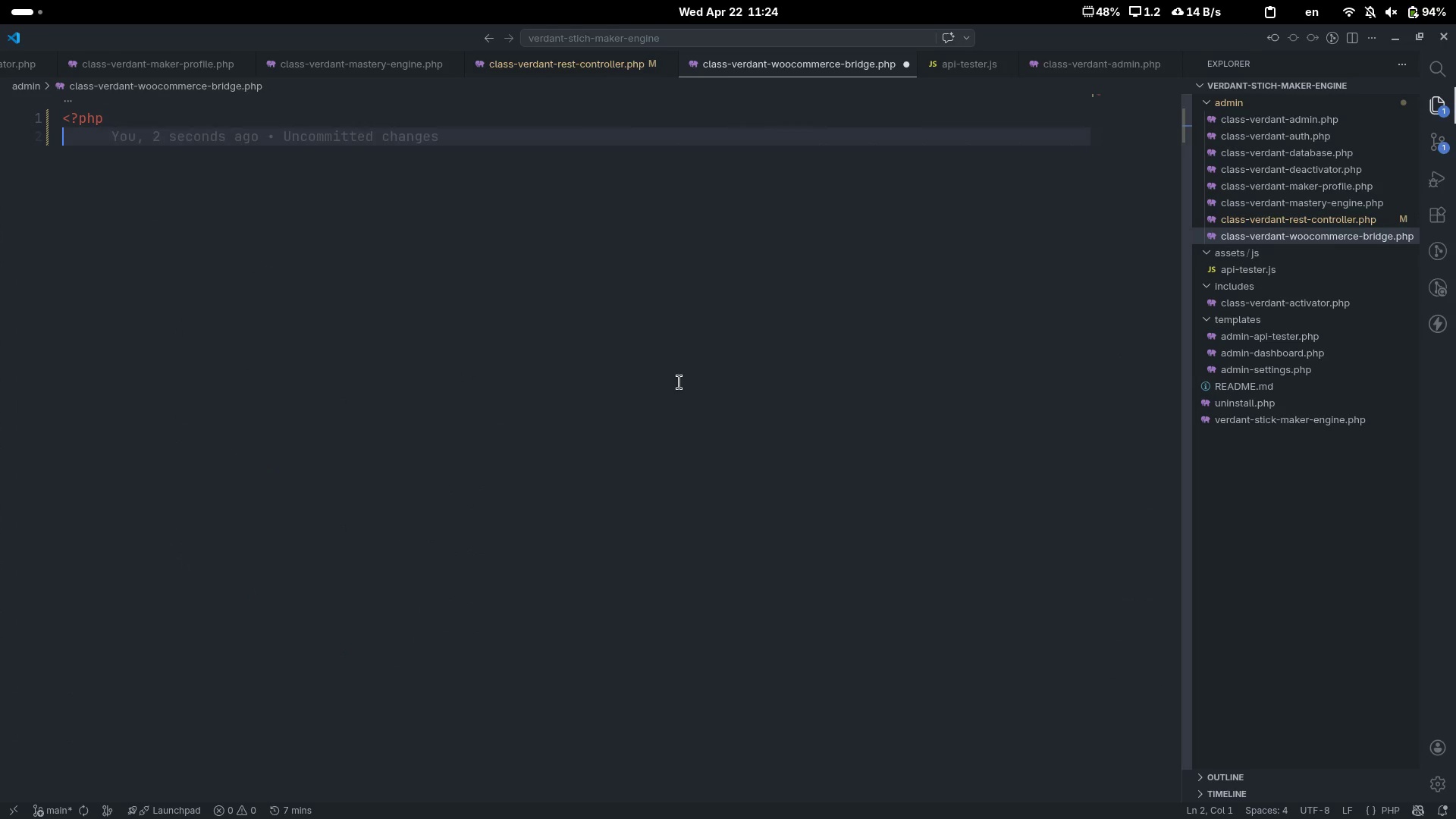 
type(/**)
 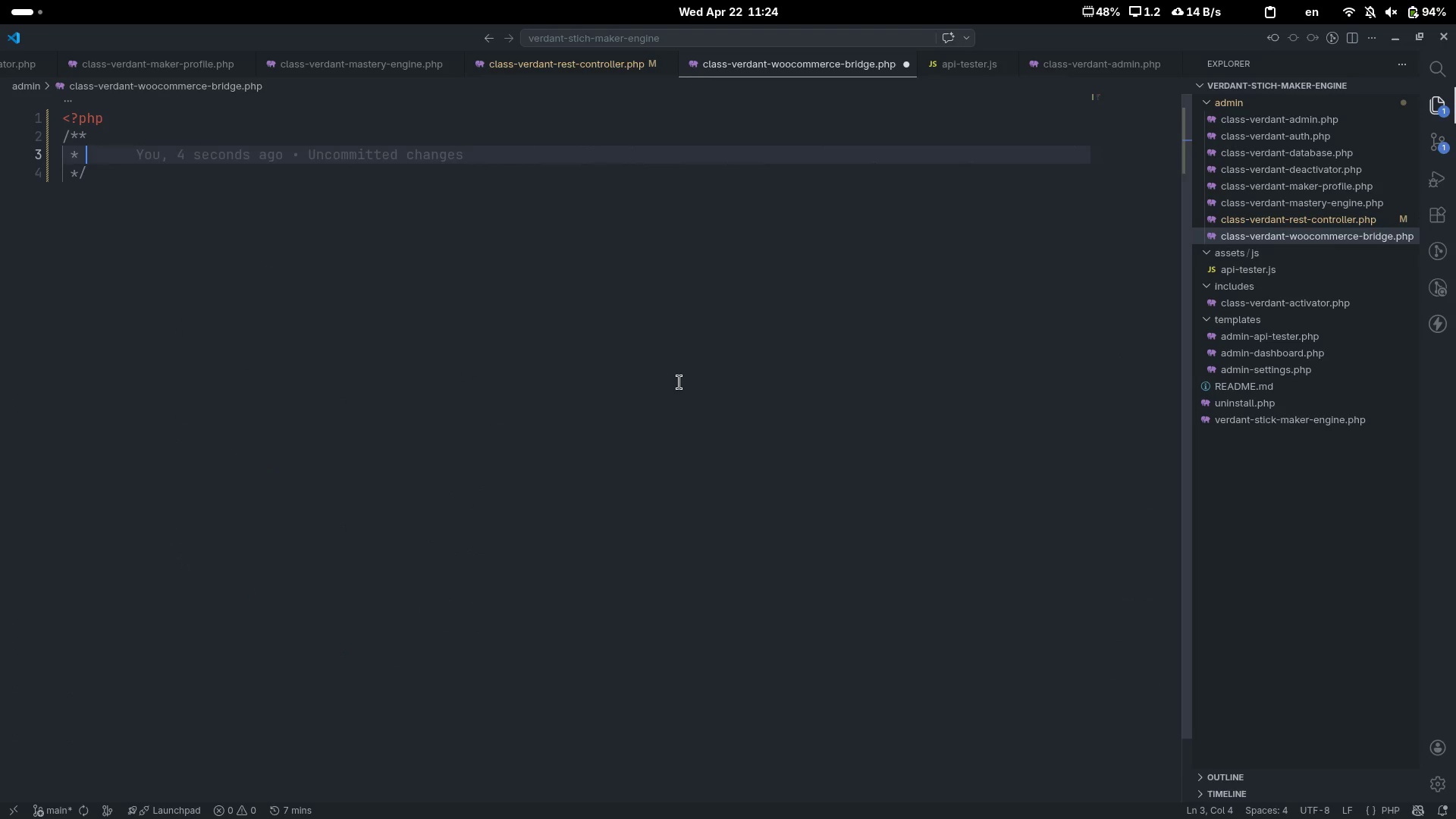 
 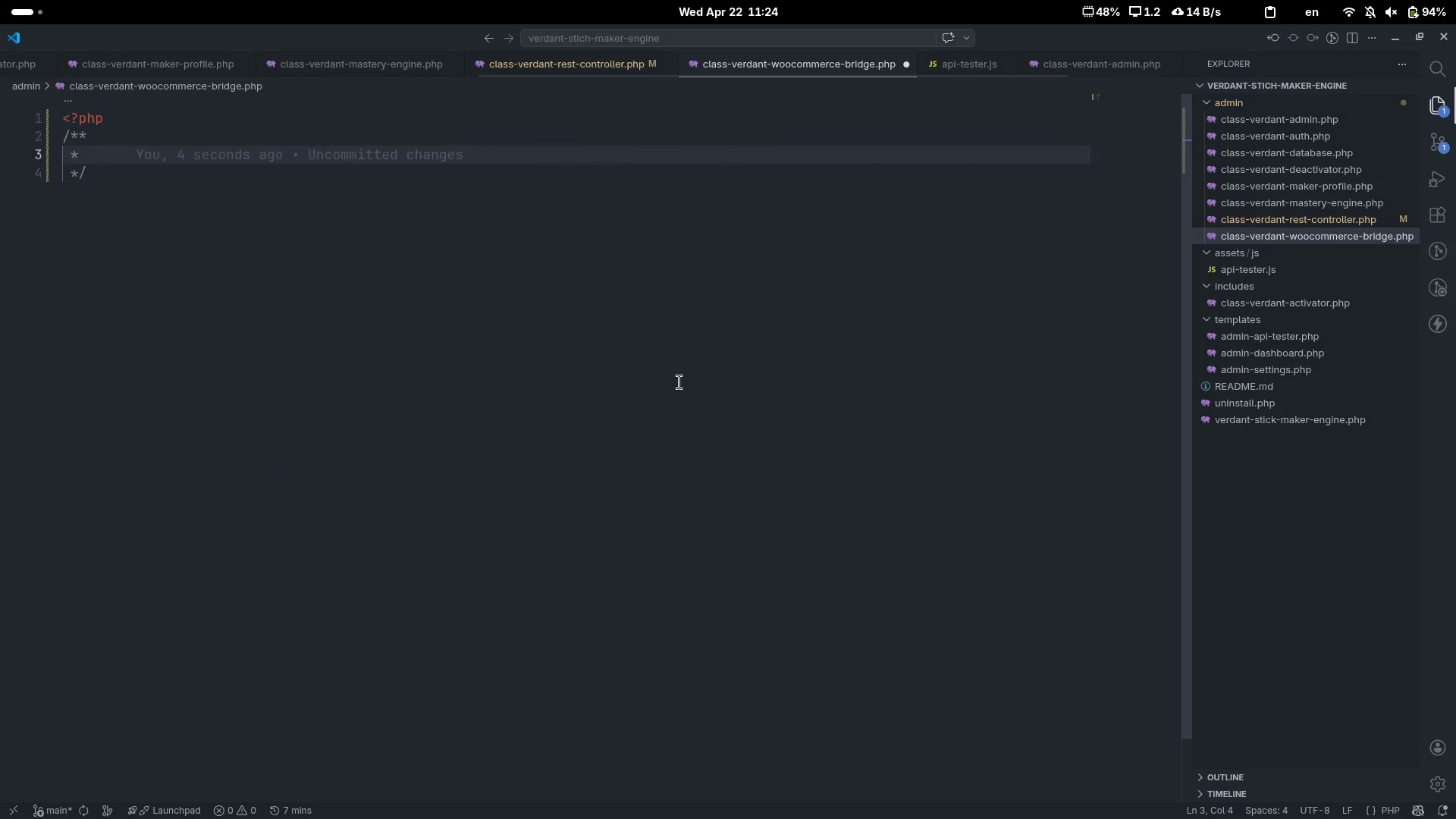 
key(Enter)
 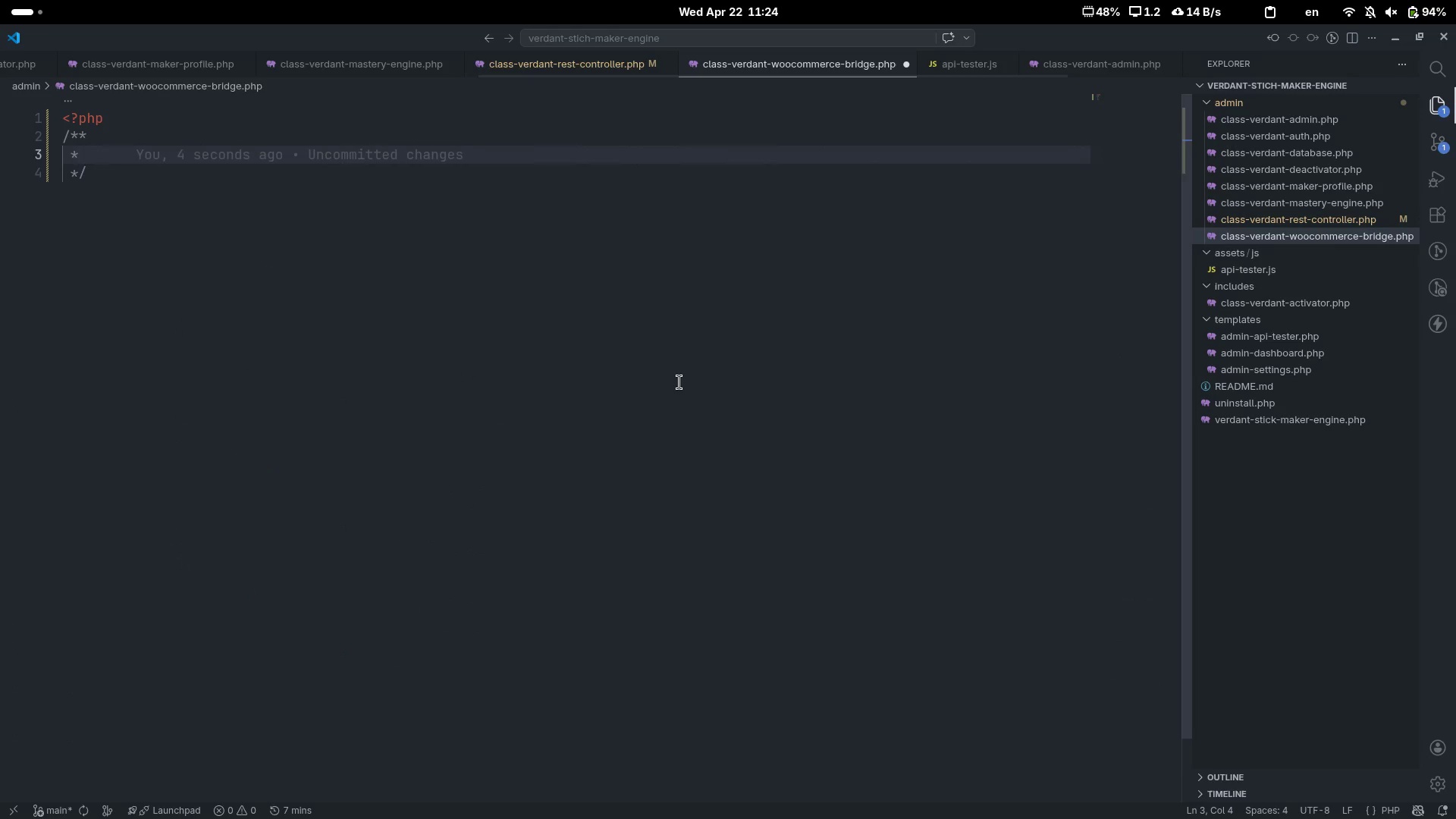 
type(WooCommerce Bi)
key(Backspace)
type(rig)
key(Backspace)
type(dge/)
key(Backspace)
type(..)
 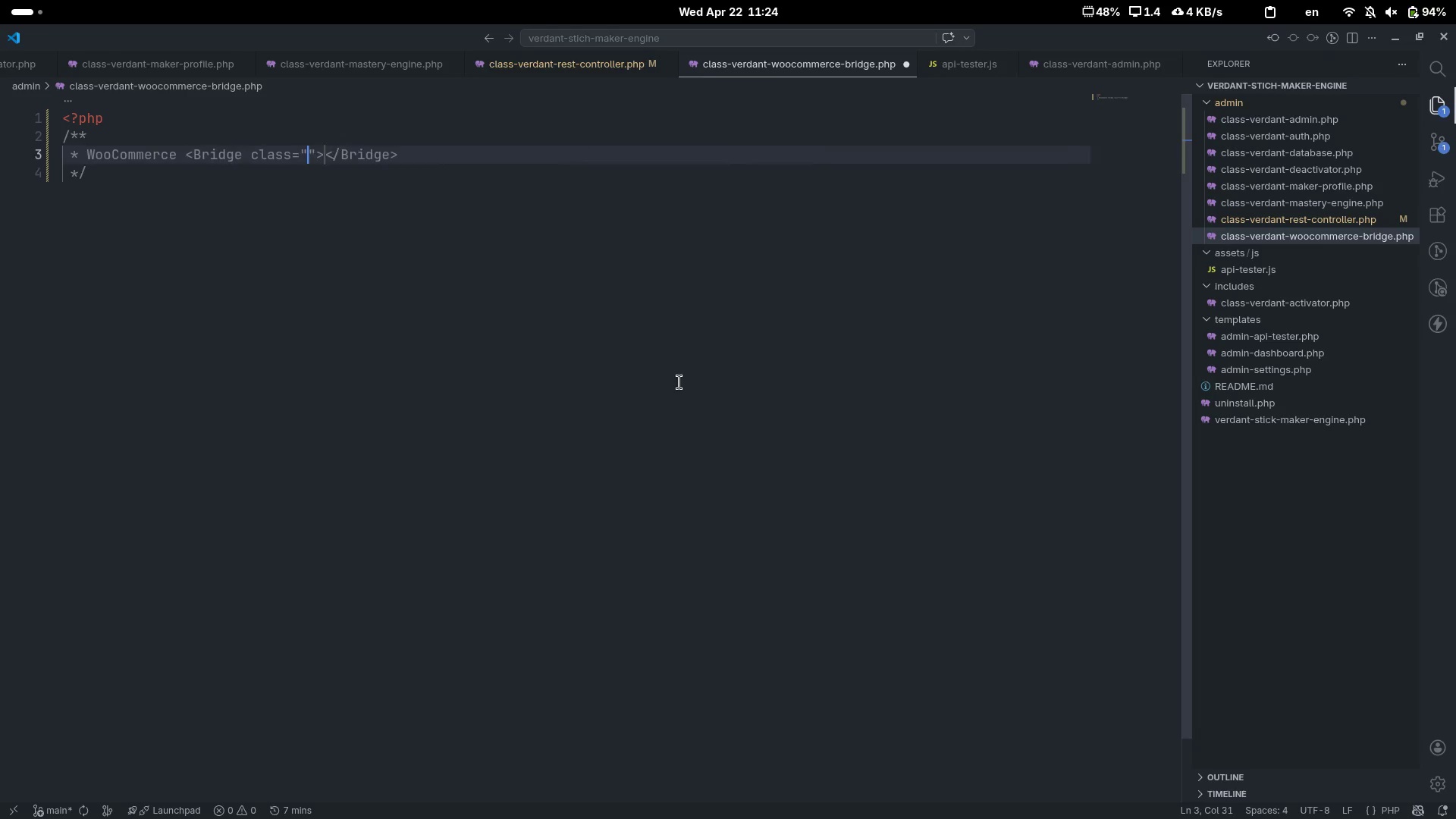 
key(Enter)
 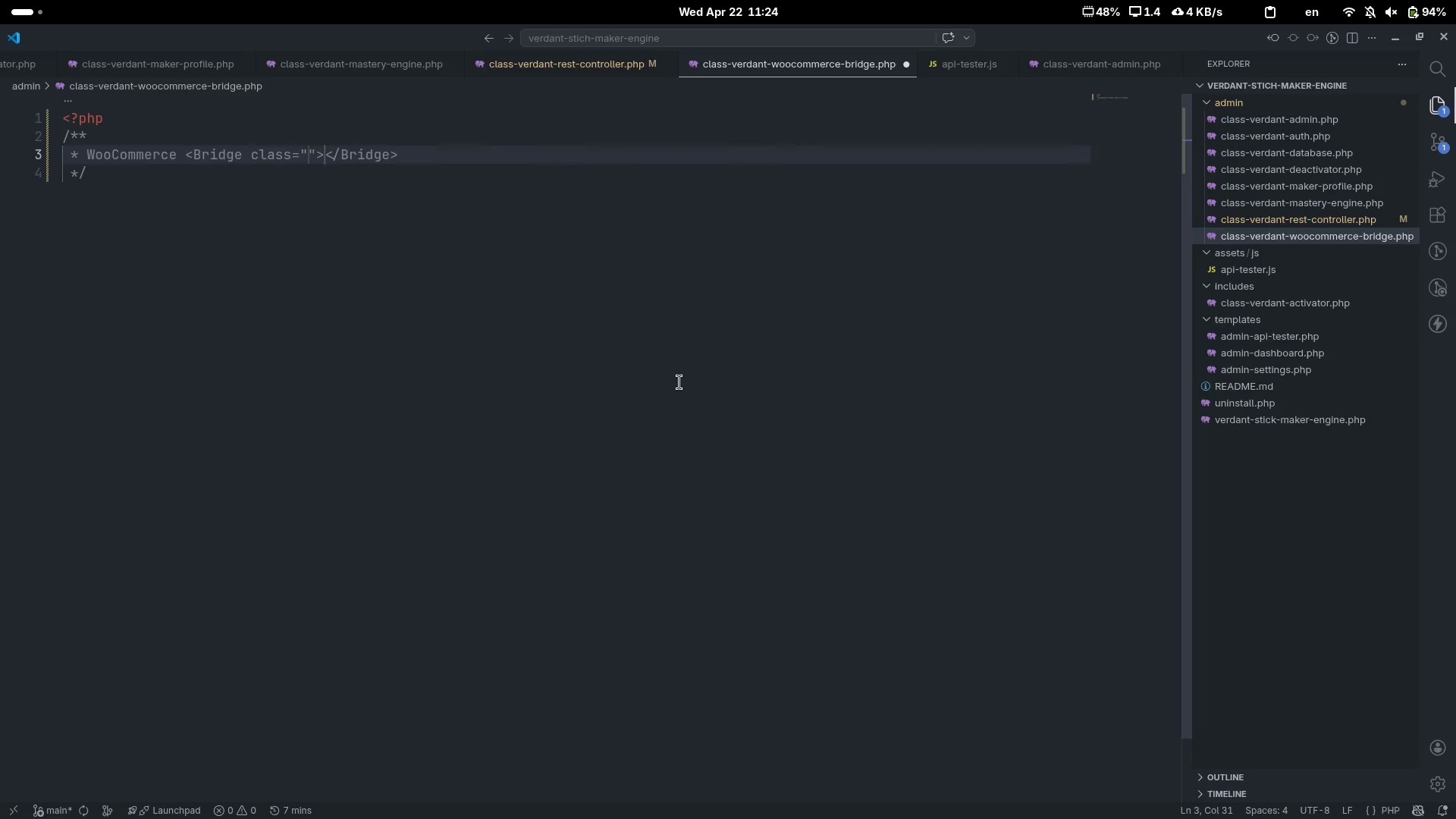 
key(Control+Z)
 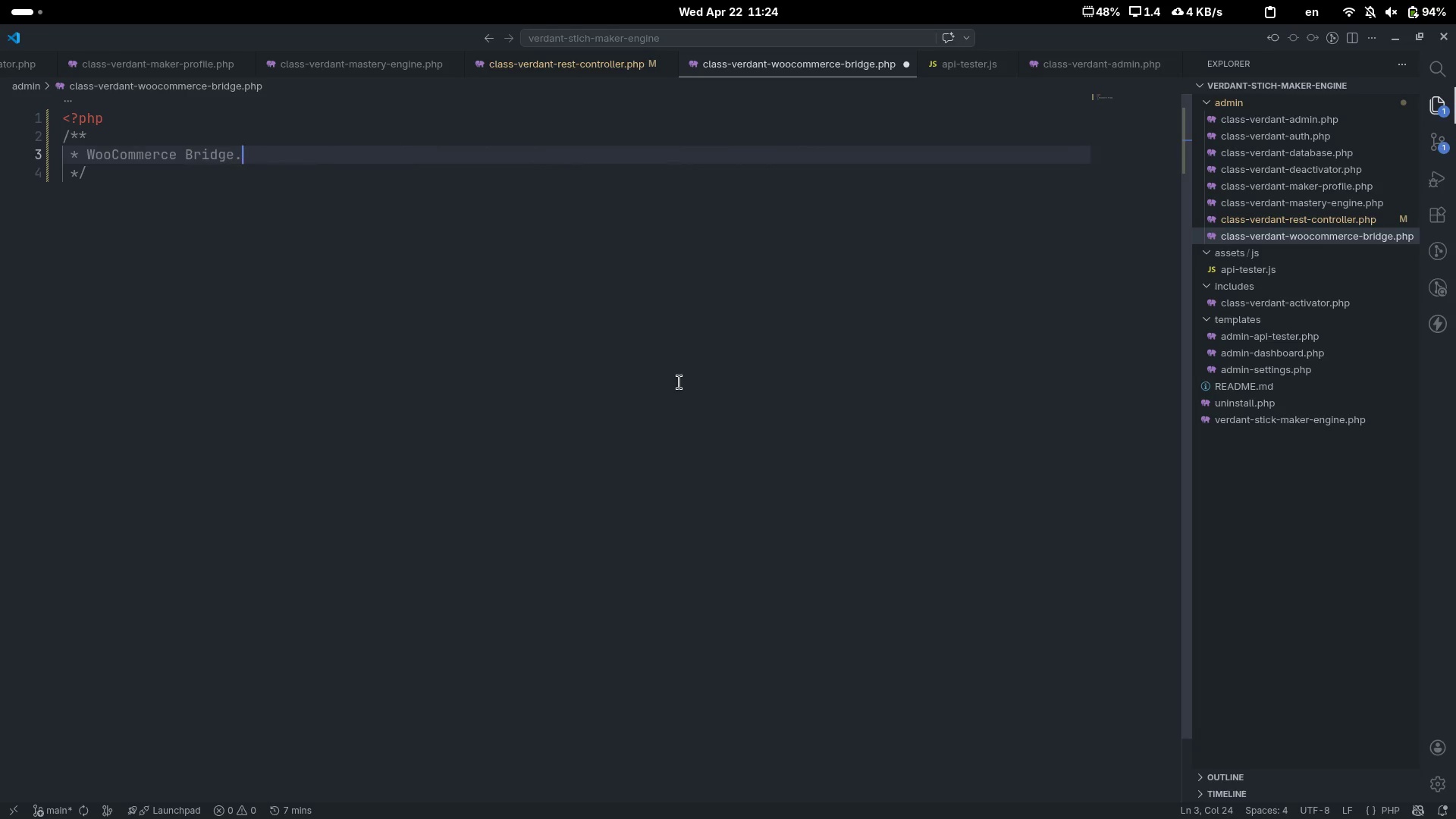 
key(Backspace)
 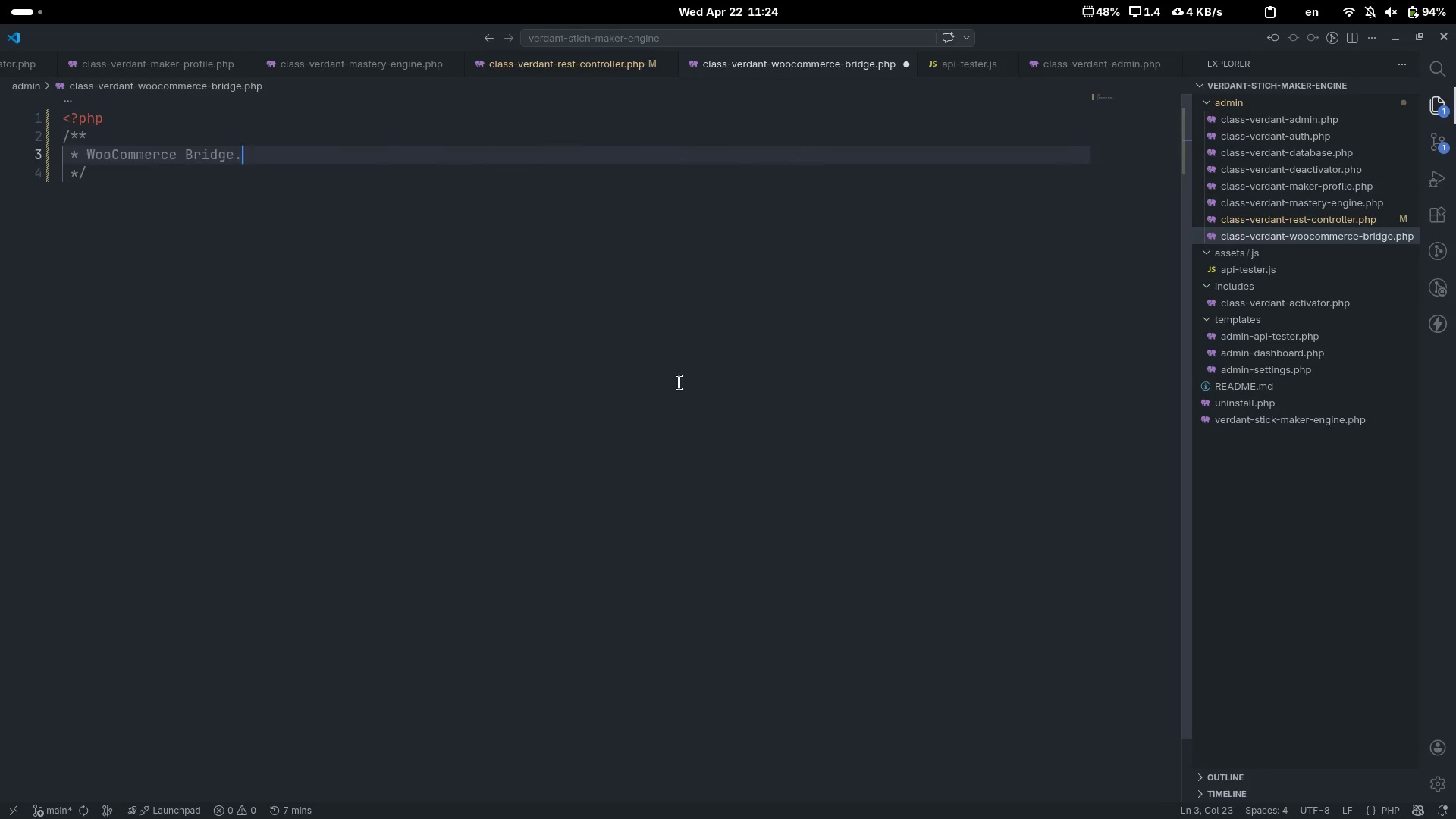 
key(Enter)
 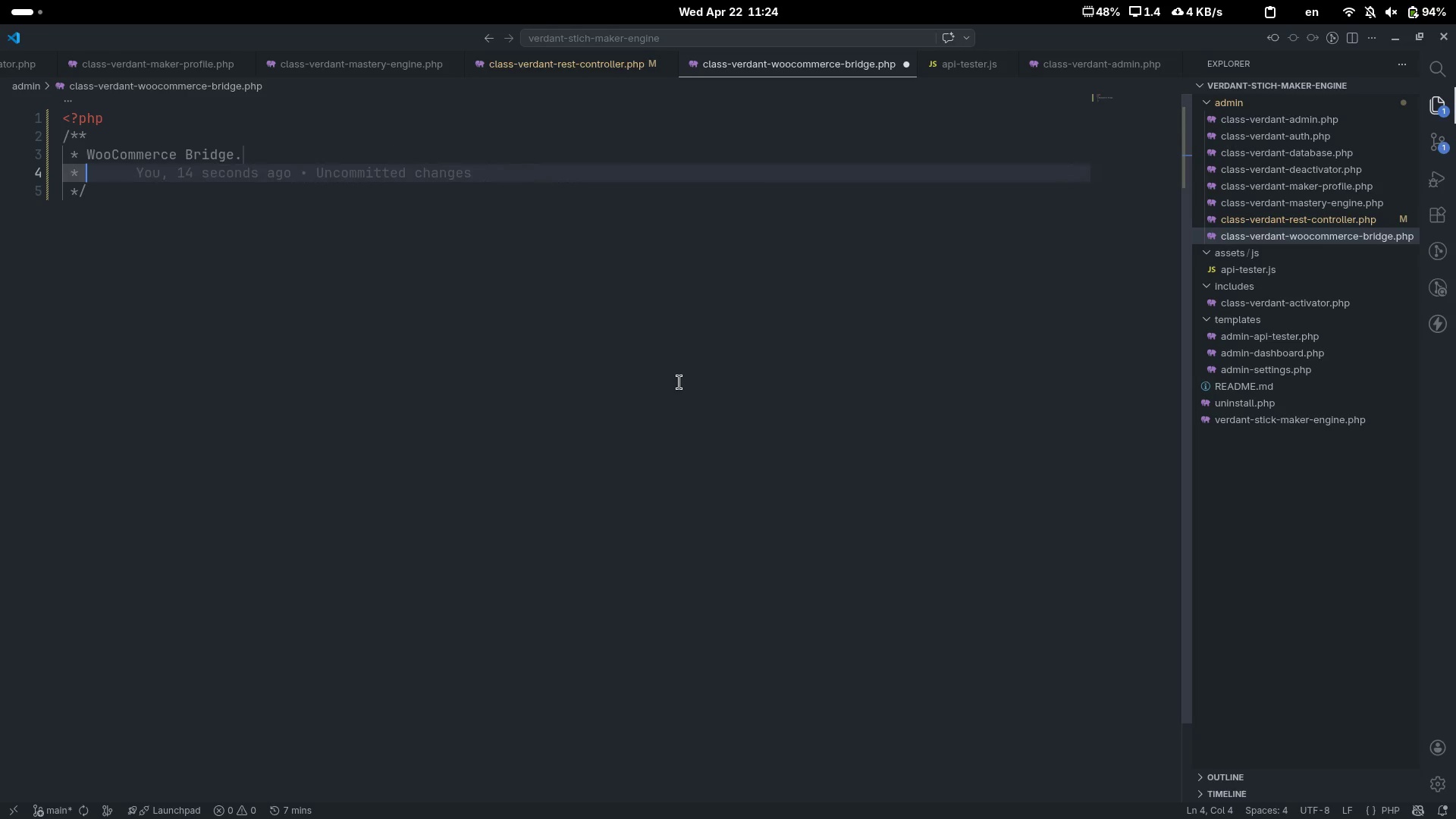 
key(Enter)
 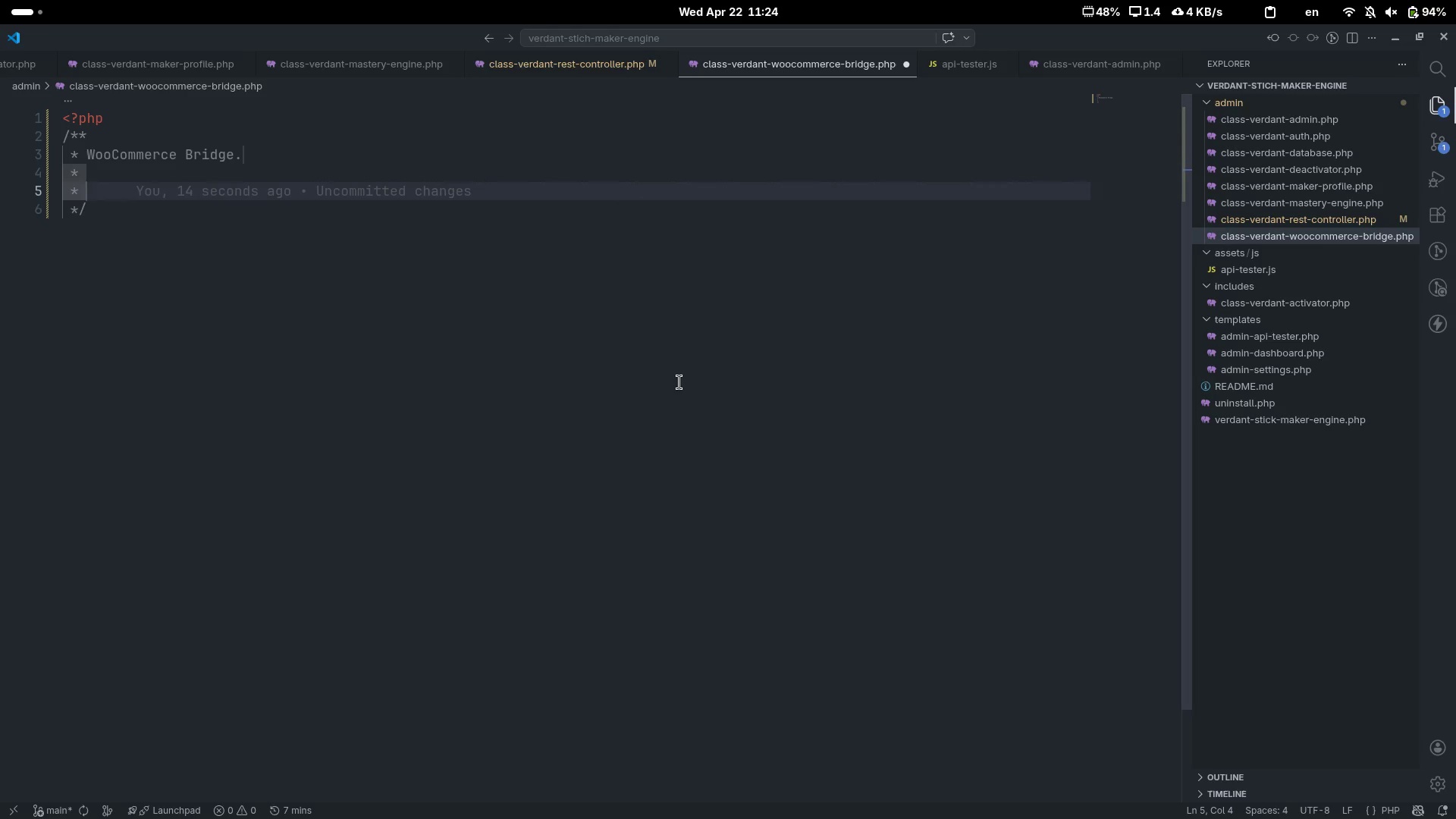 
type(L)
key(Escape)
type(list)
 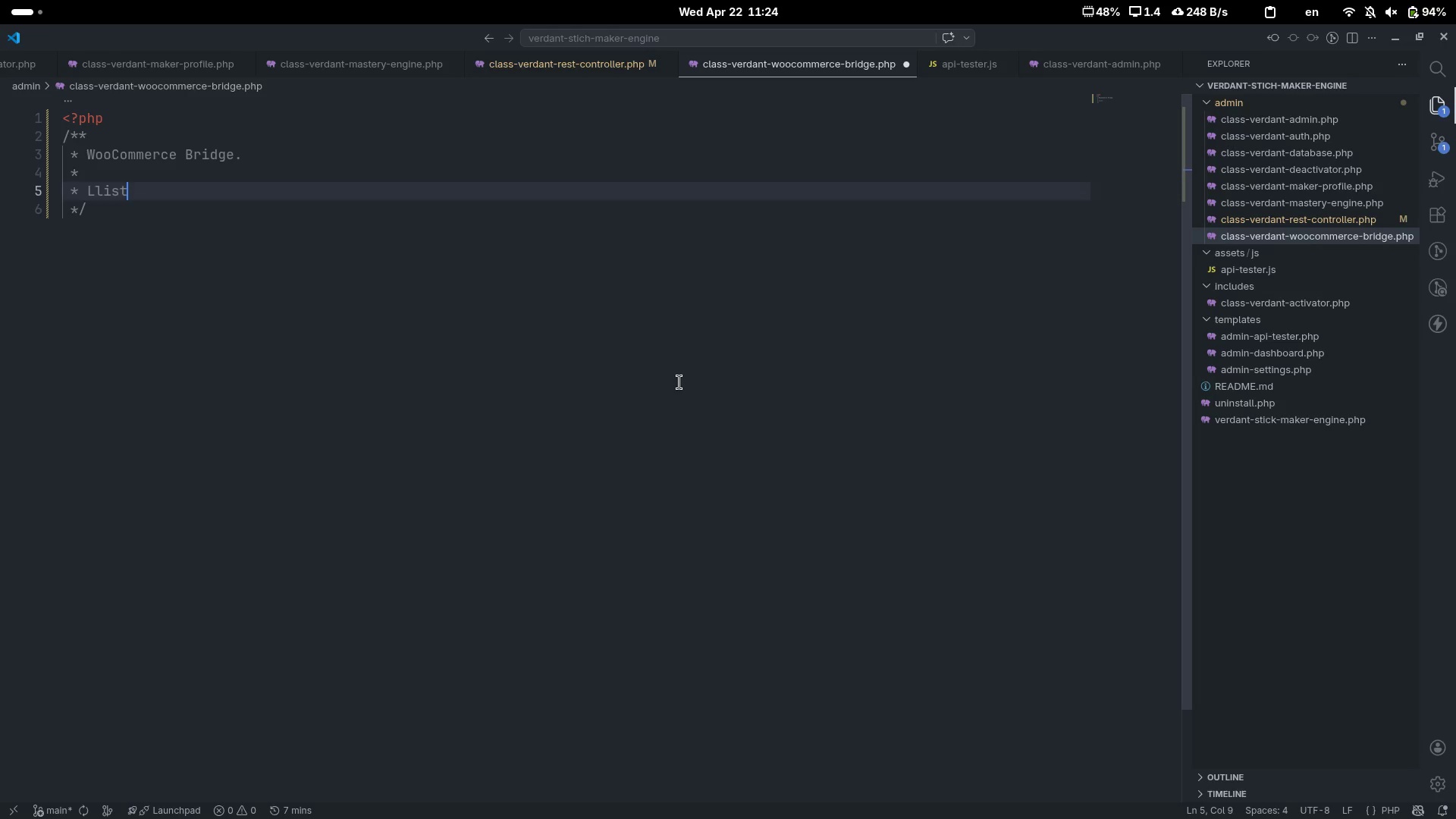 
key(Control+ControlLeft)
 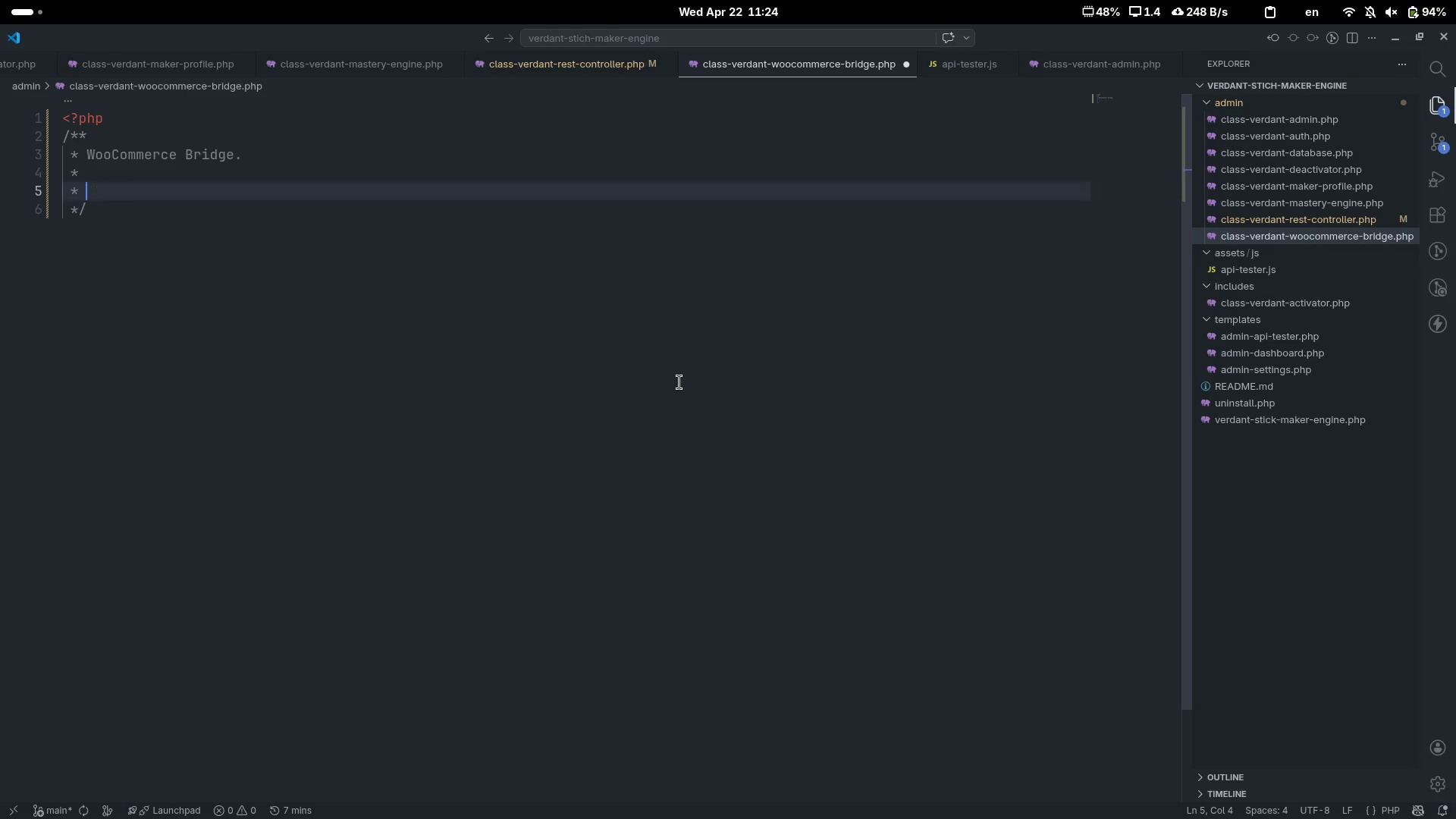 
key(Control+Backspace)
 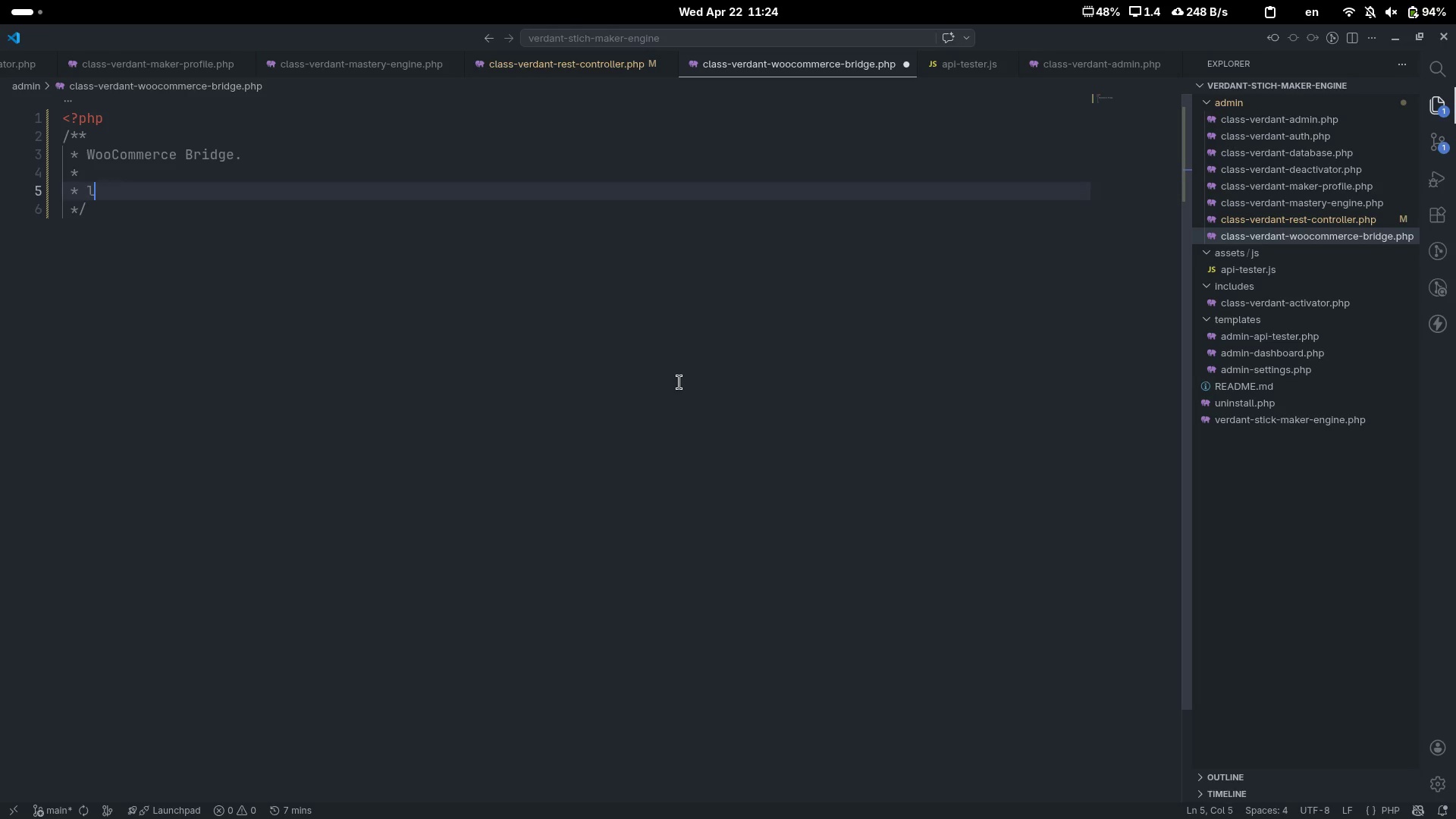 
type(li)
key(Backspace)
key(Backspace)
type(Listed)
key(Backspace)
type(n for mastery level changes and automaricall)
 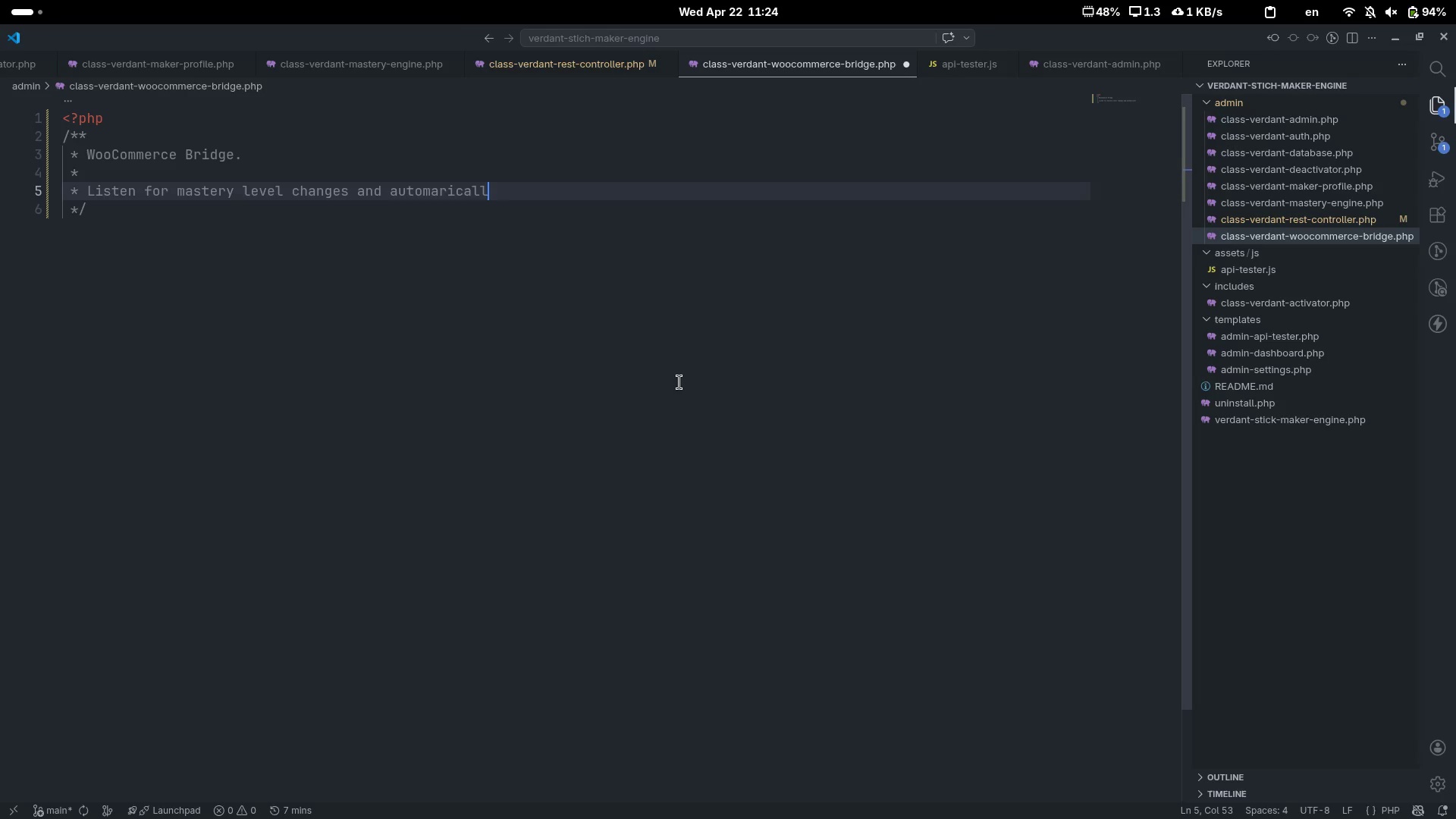 
key(Control+ControlLeft)
 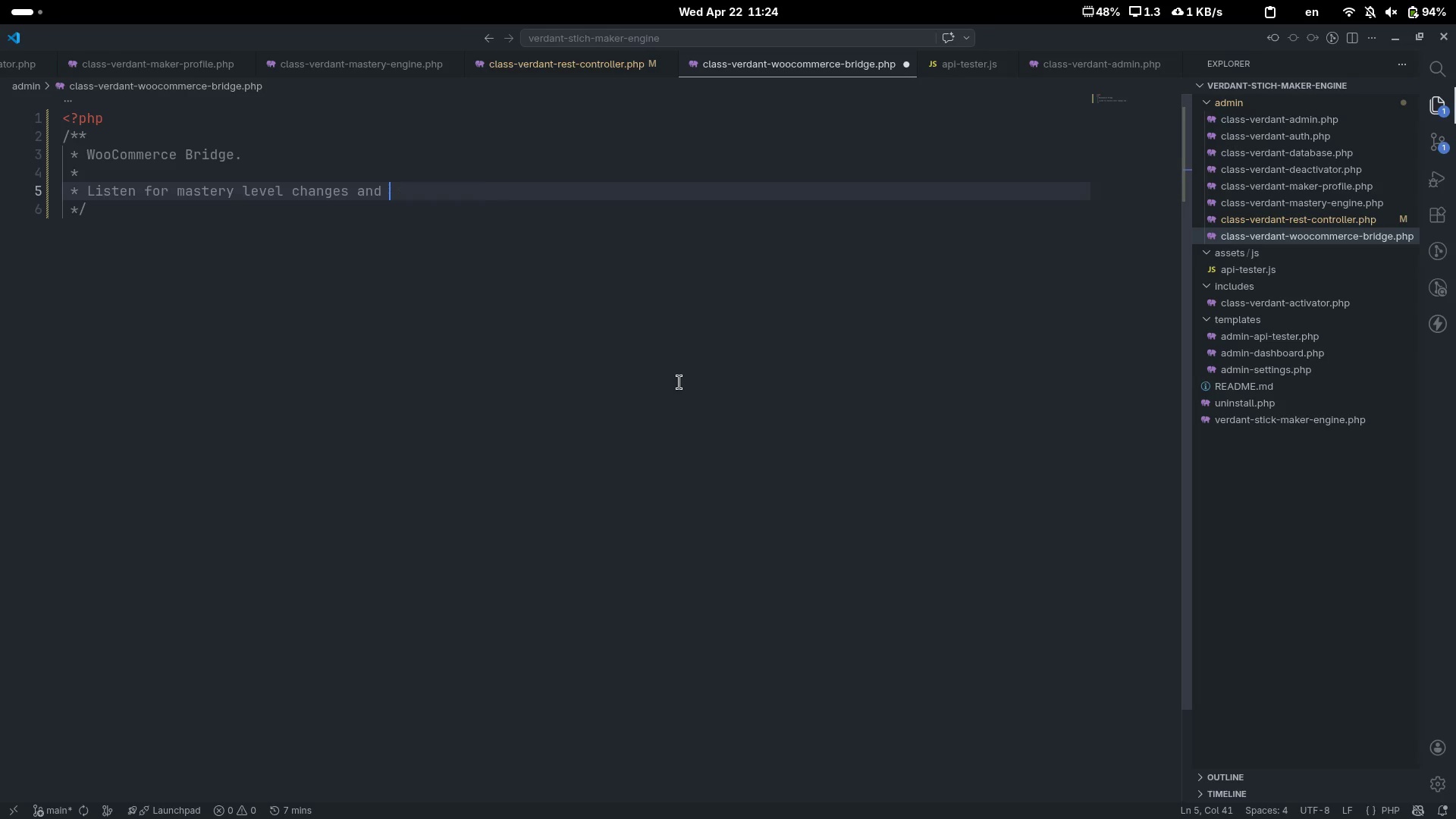 
key(Control+Backspace)
 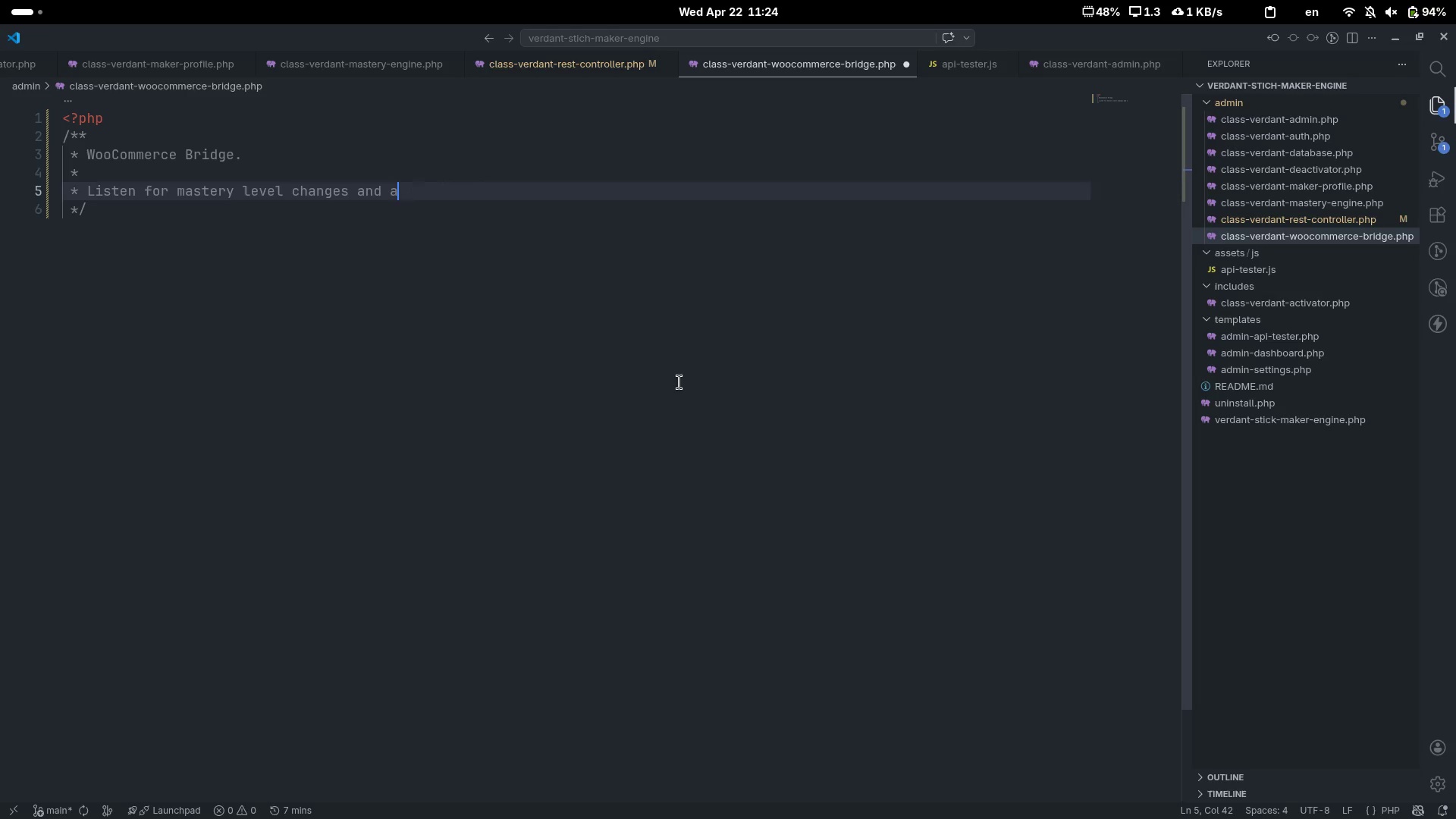 
type(automatically creates / updates)
 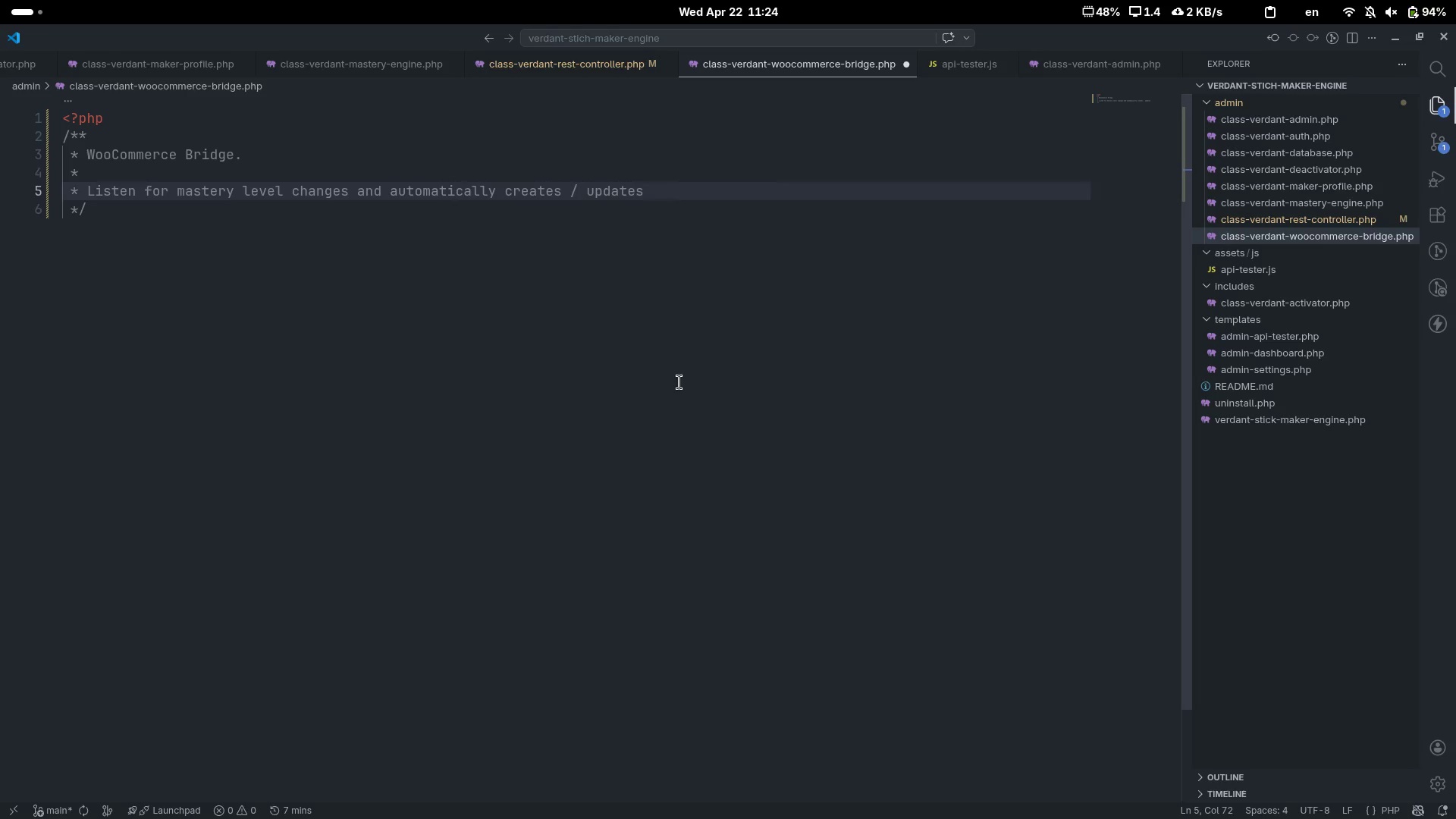 
key(Enter)
 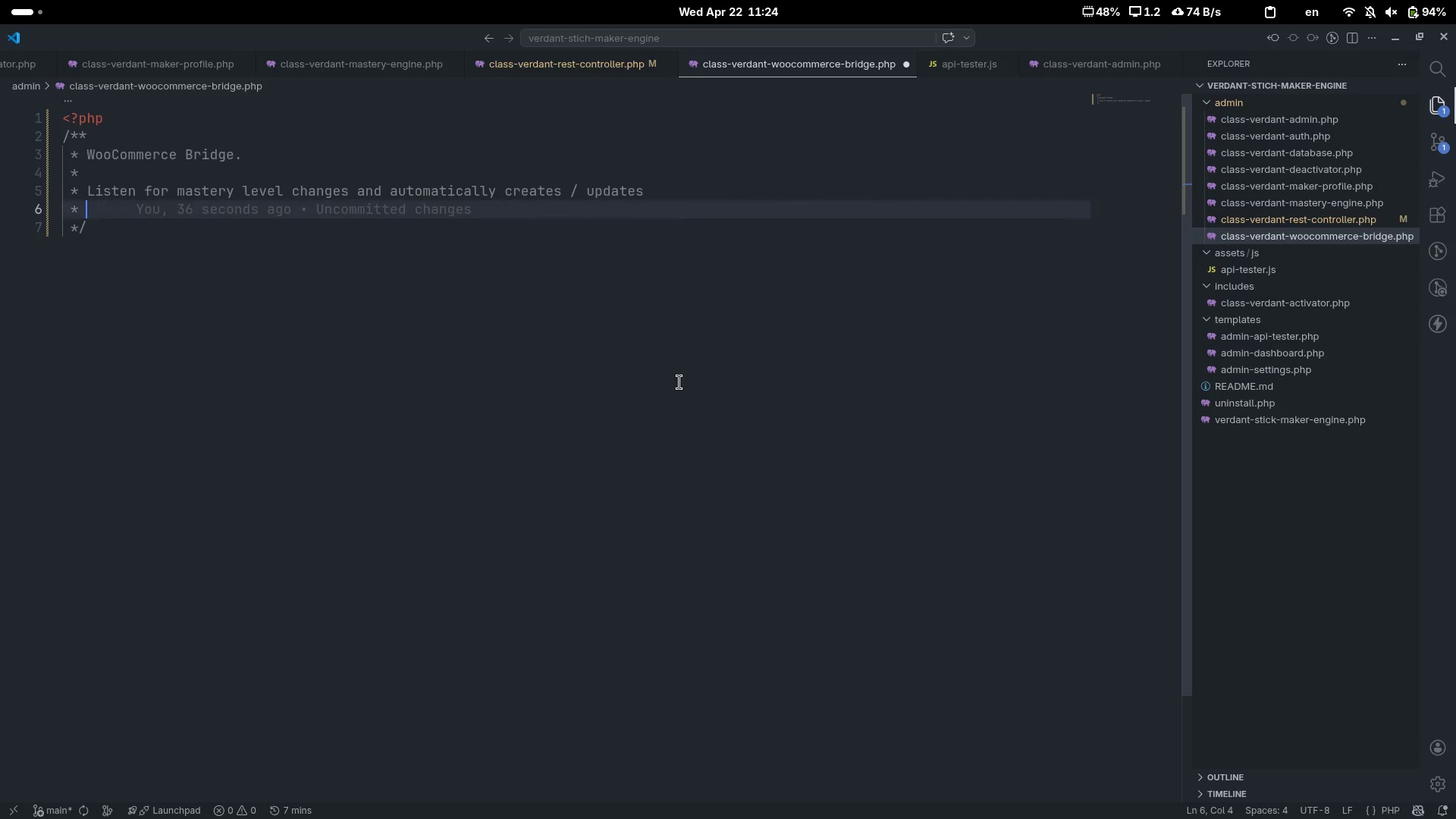 
type(a personal)
 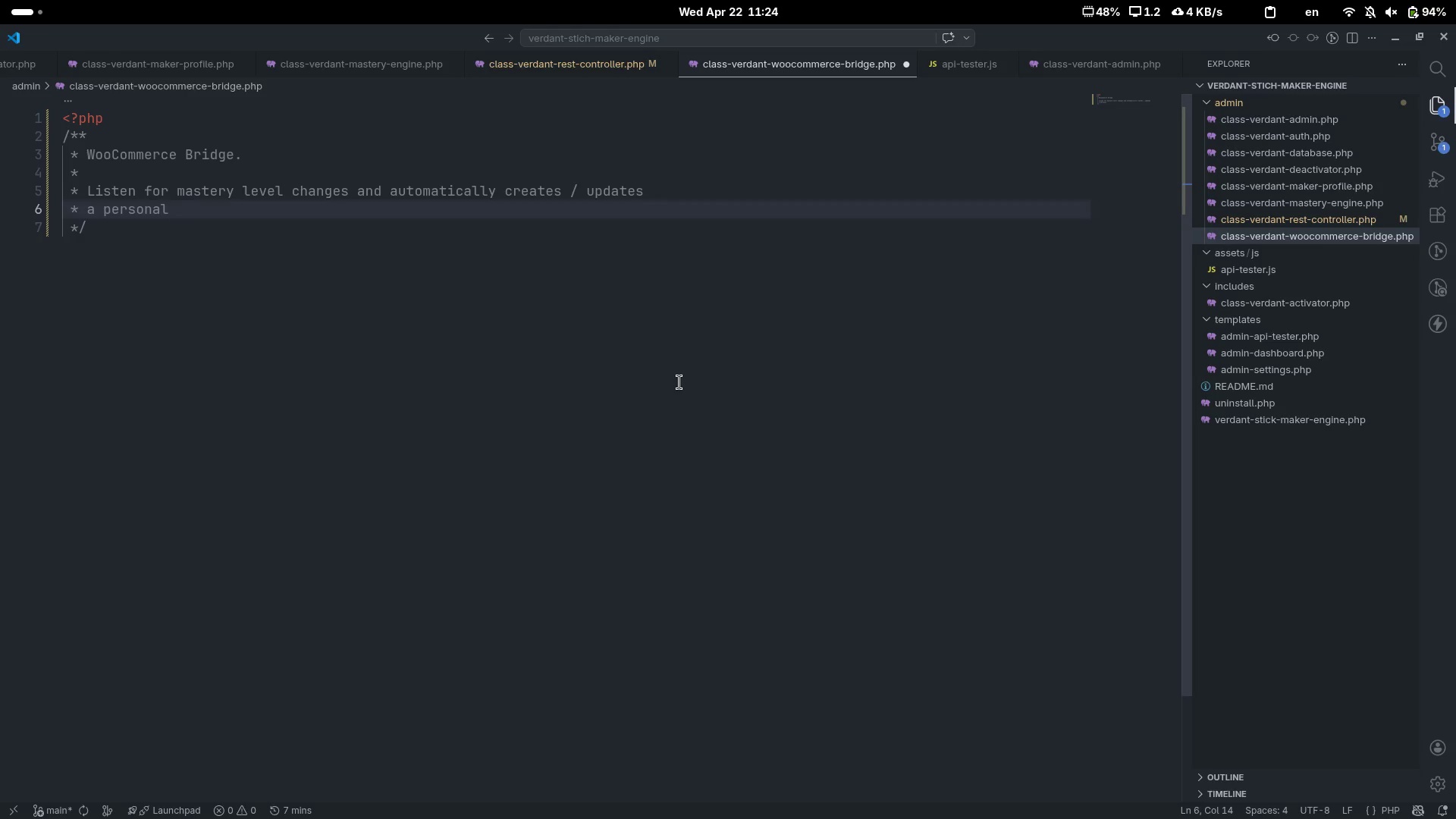 
wait(8.56)
 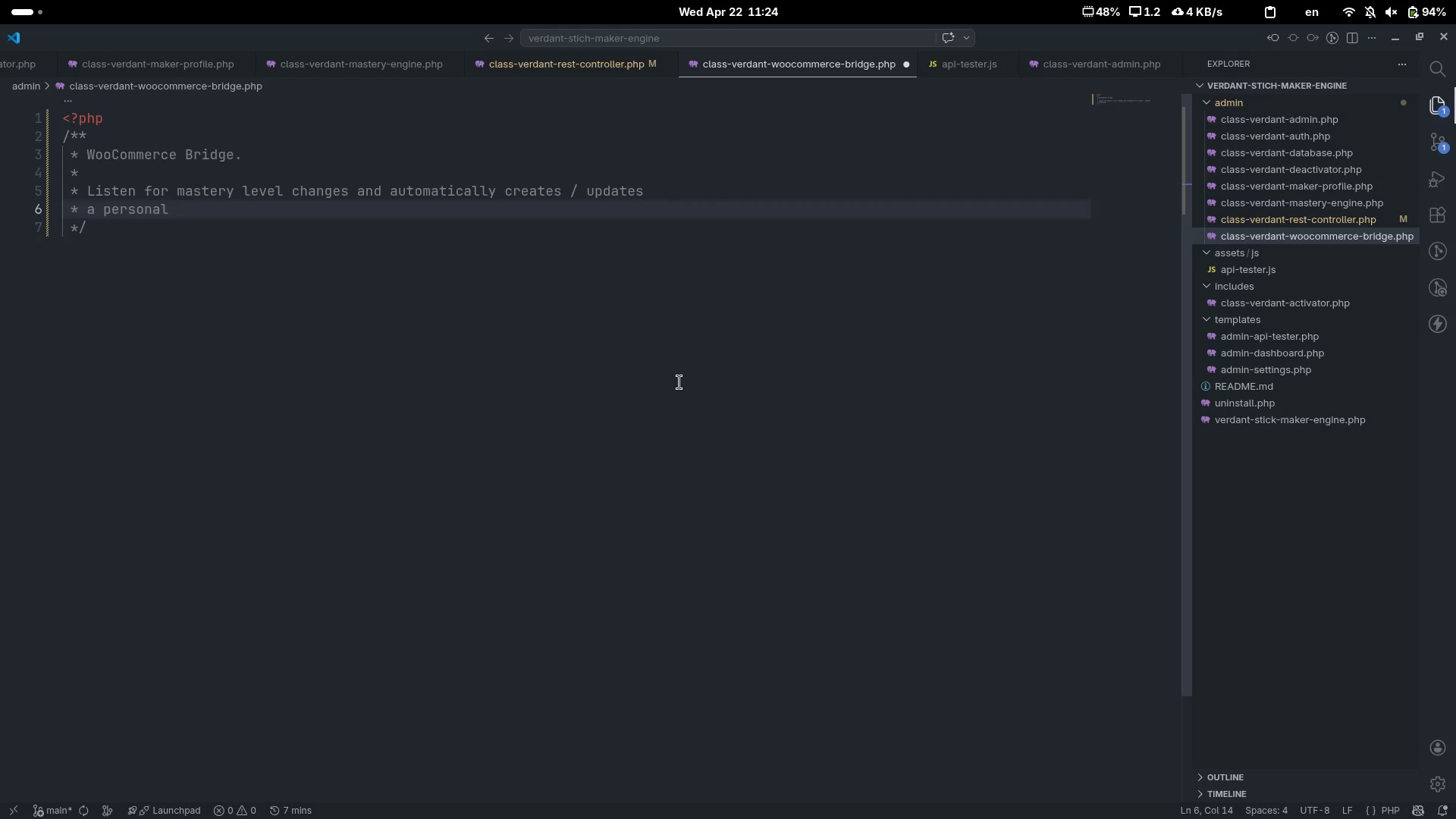 
type( discount coupon for the user.)
 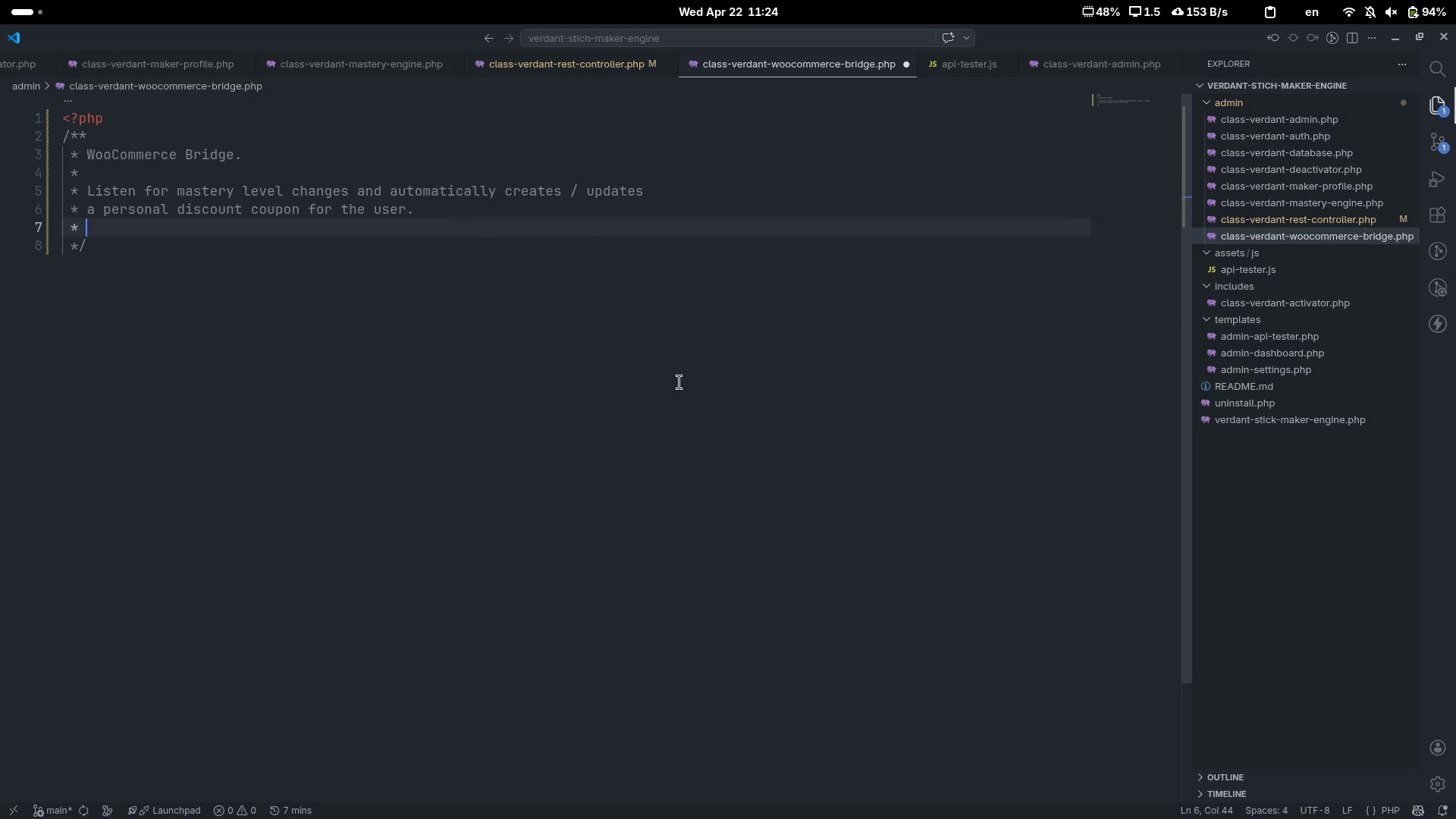 
key(Enter)
 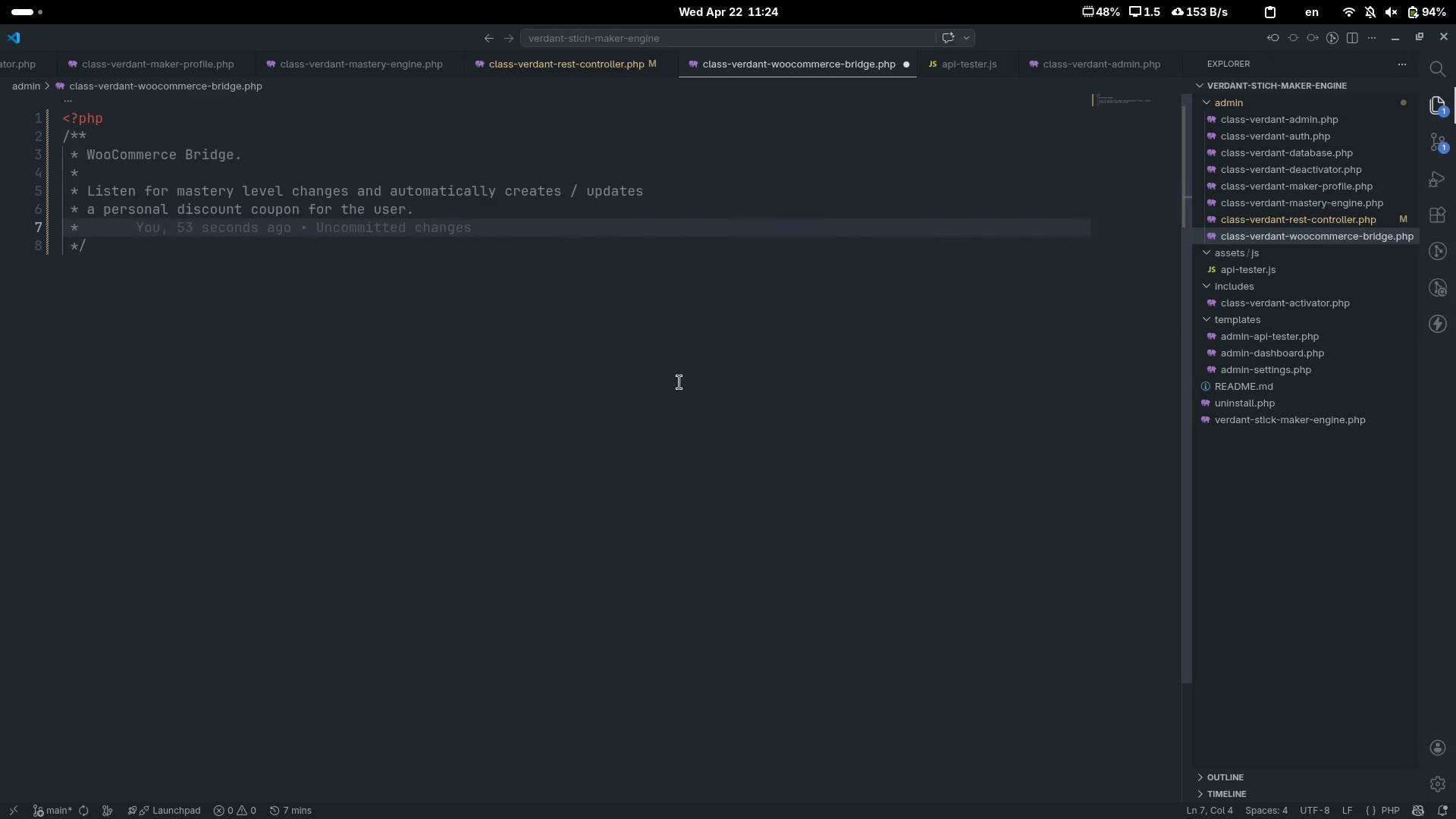 
key(Enter)
 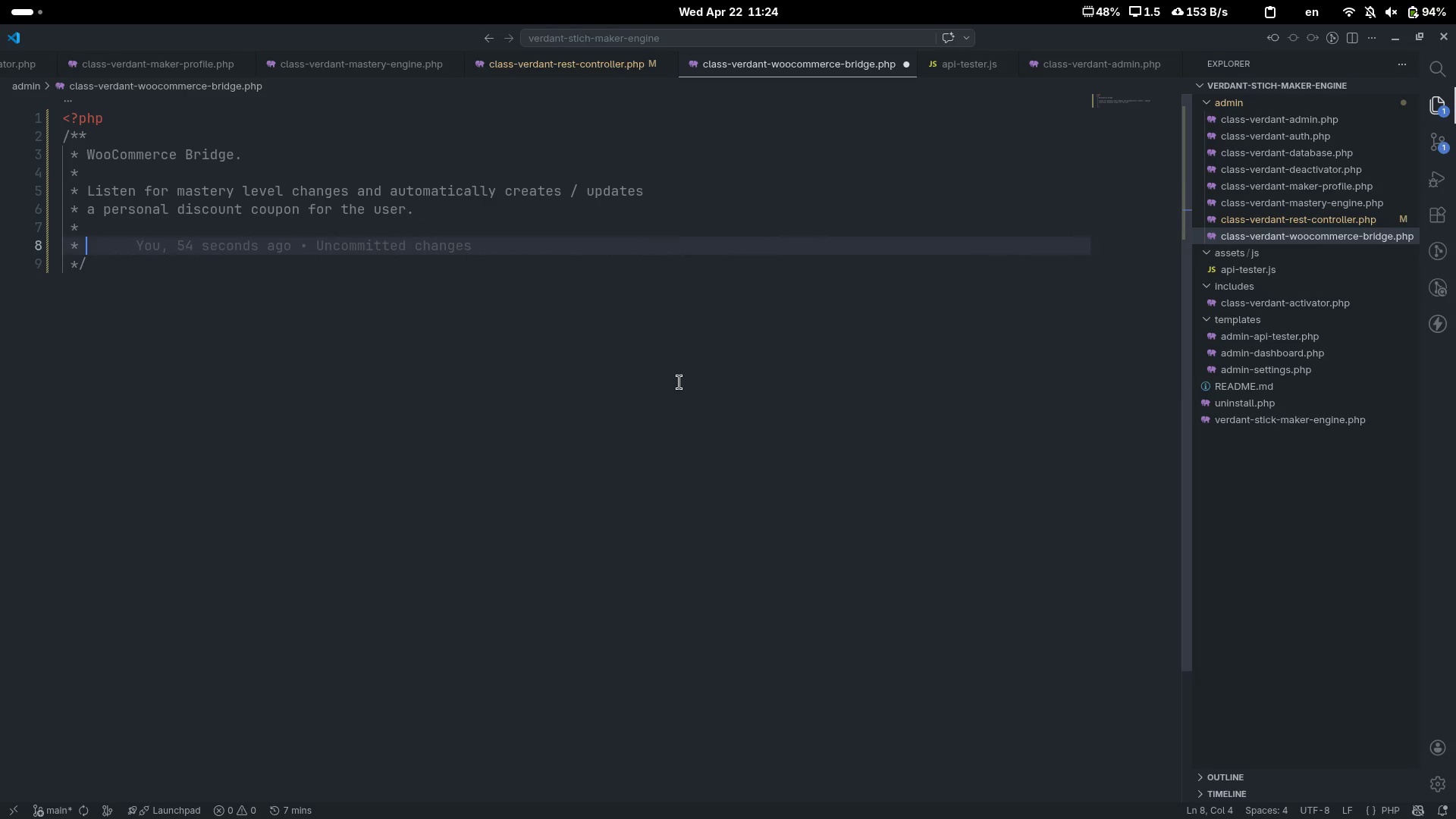 
type(Coupon code pattern: )
key(Tab)
type(VERDANT_{})
 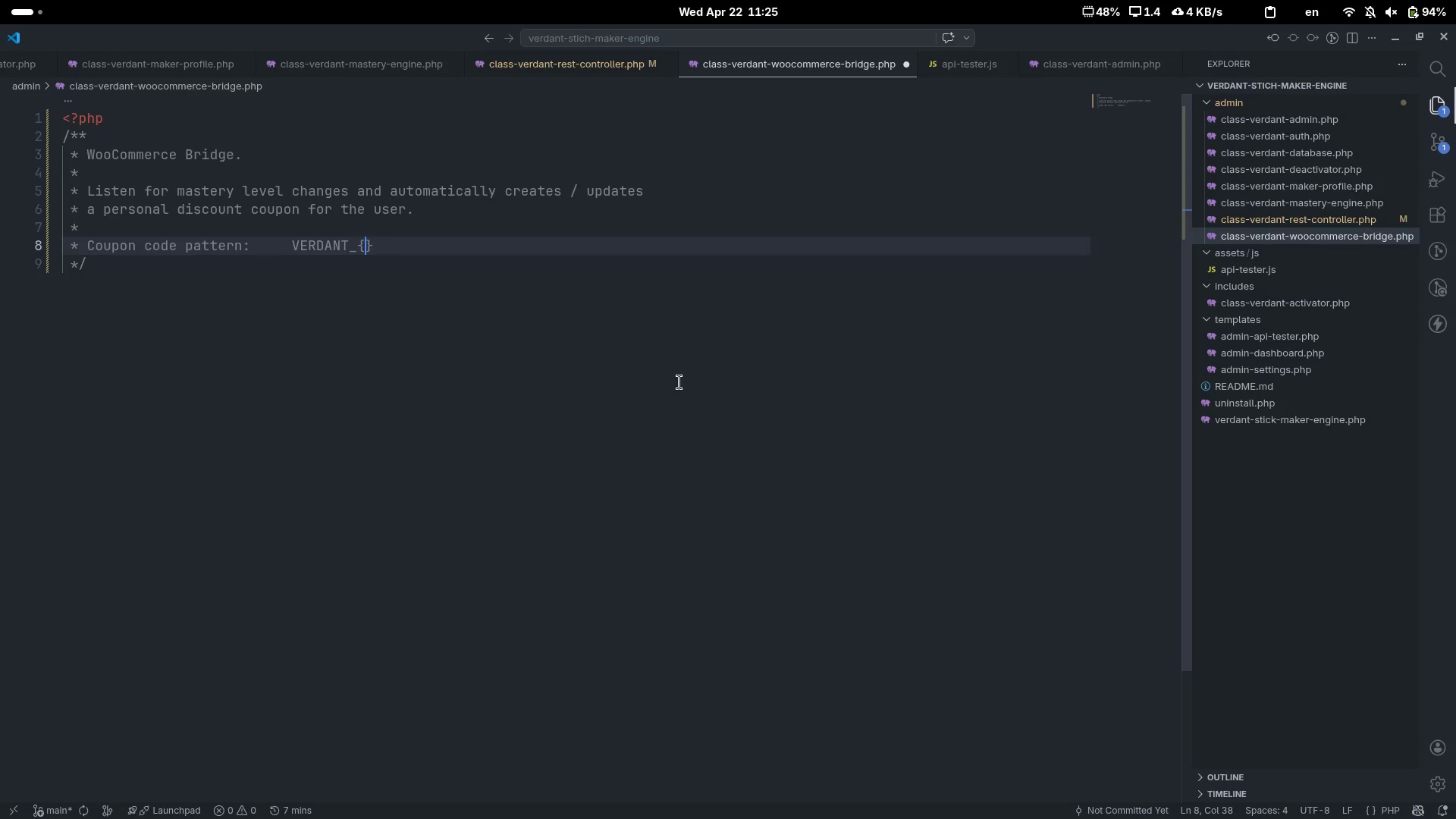 
 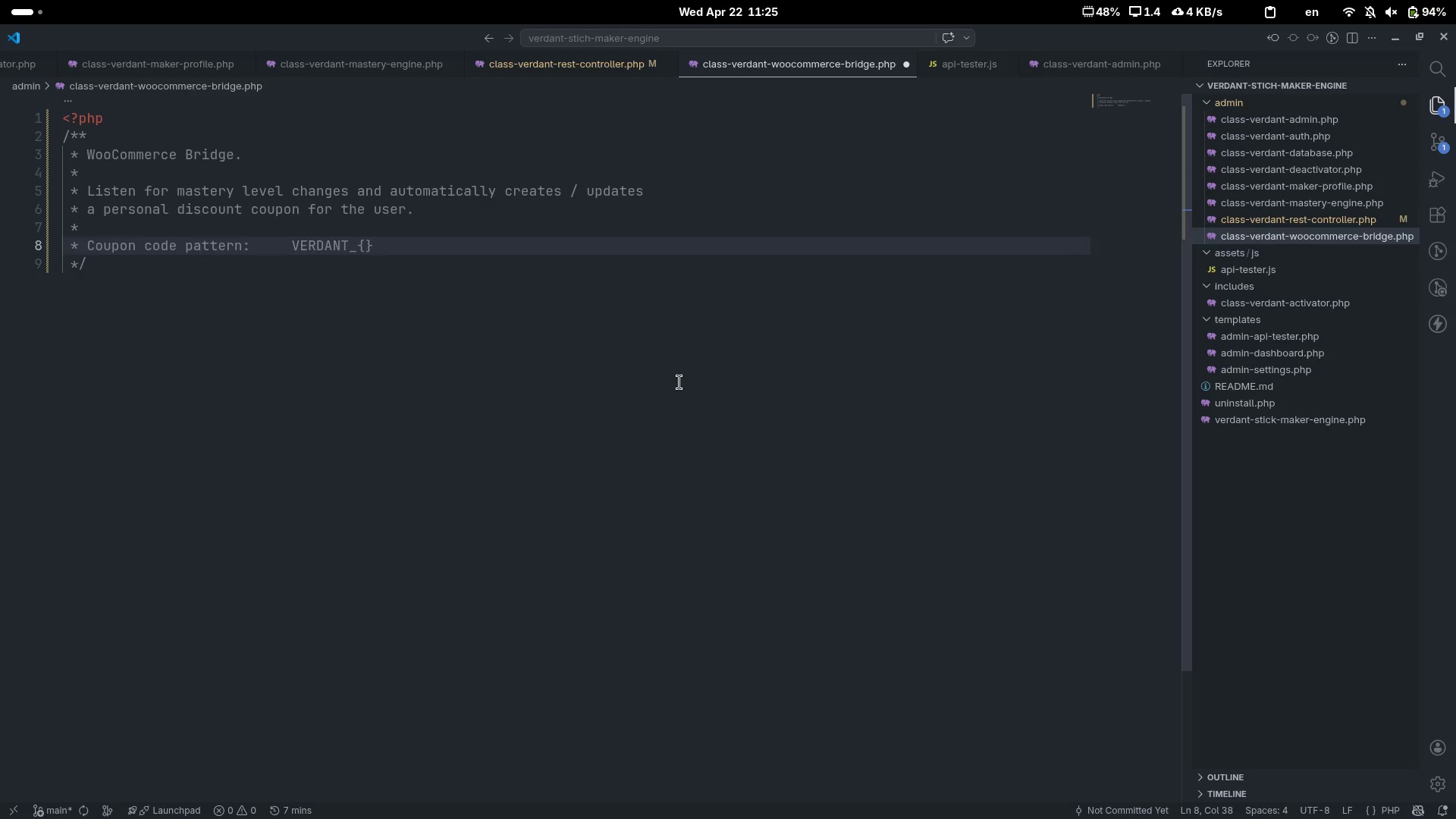 
key(ArrowLeft)
 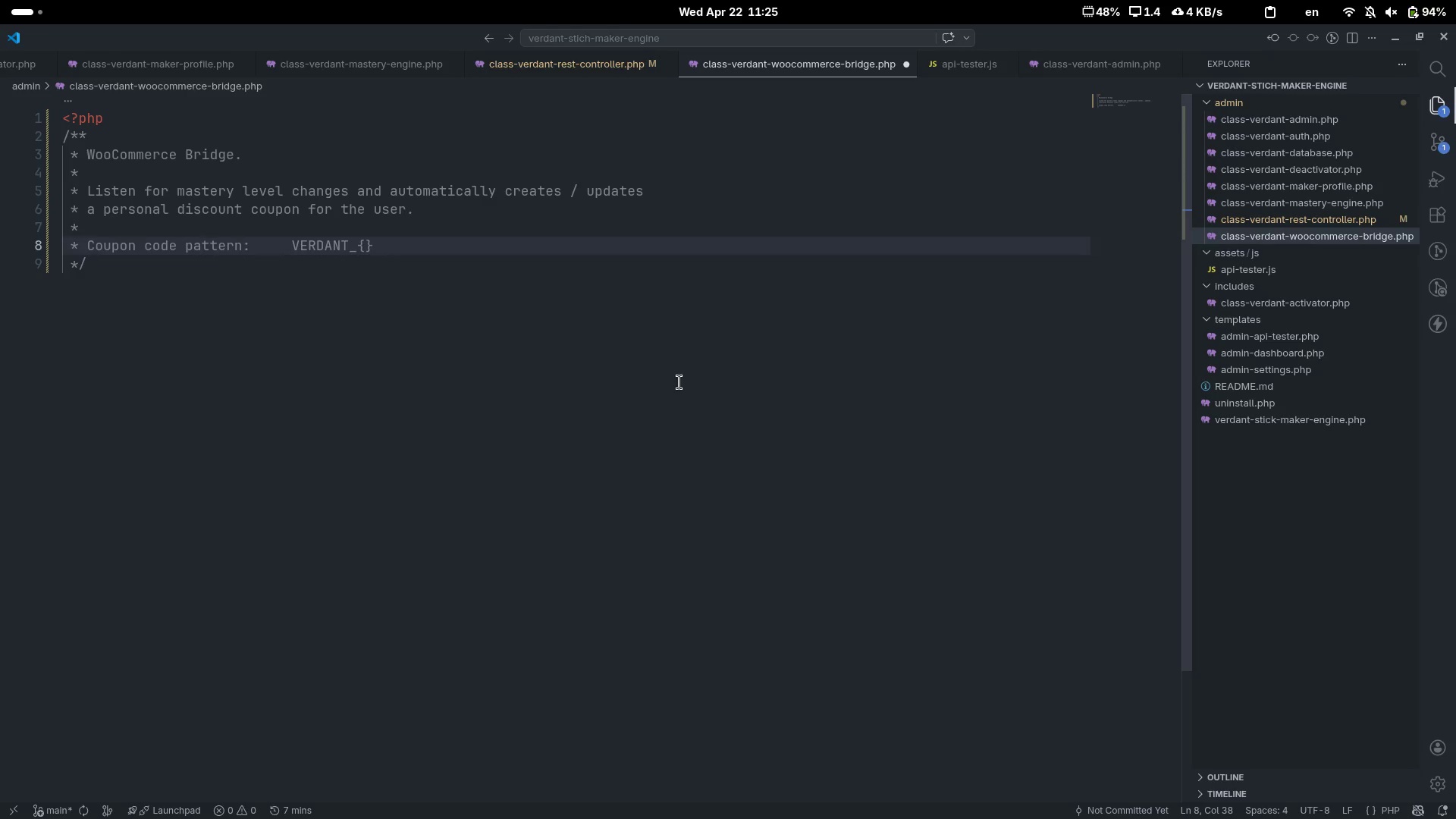 
type(USER_ID)
 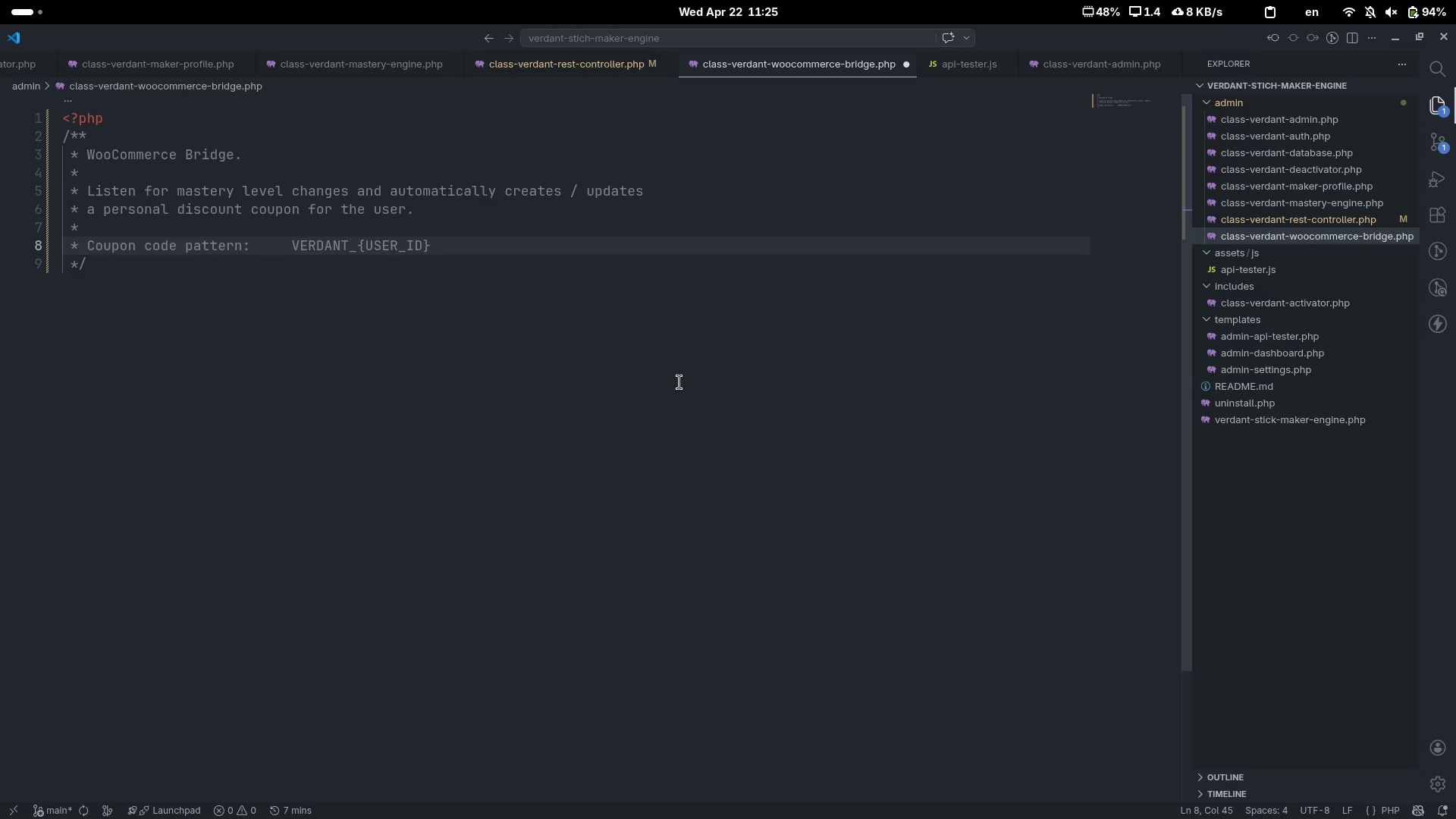 
key(ArrowRight)
 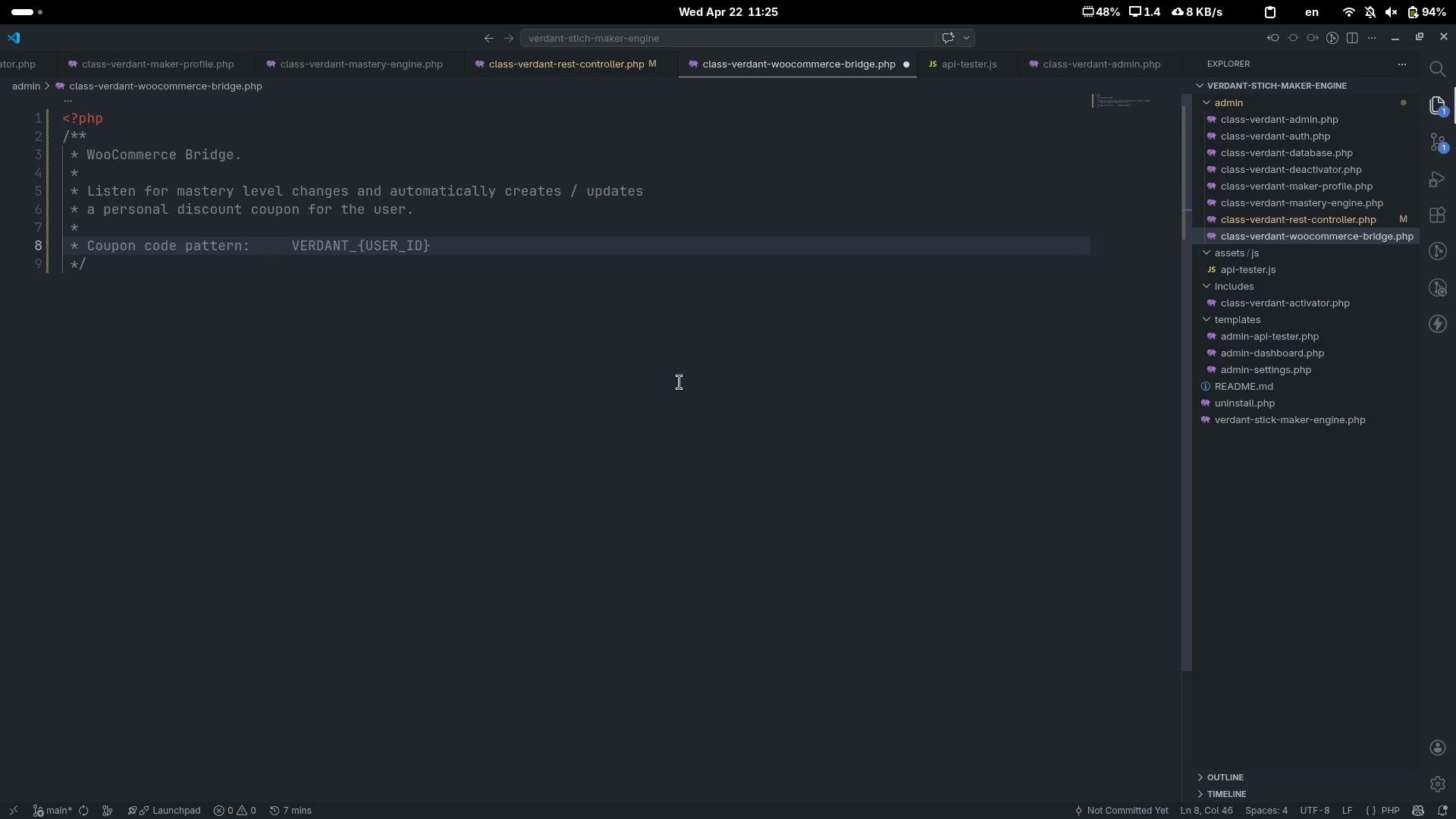 
key(Shift+Minus)
 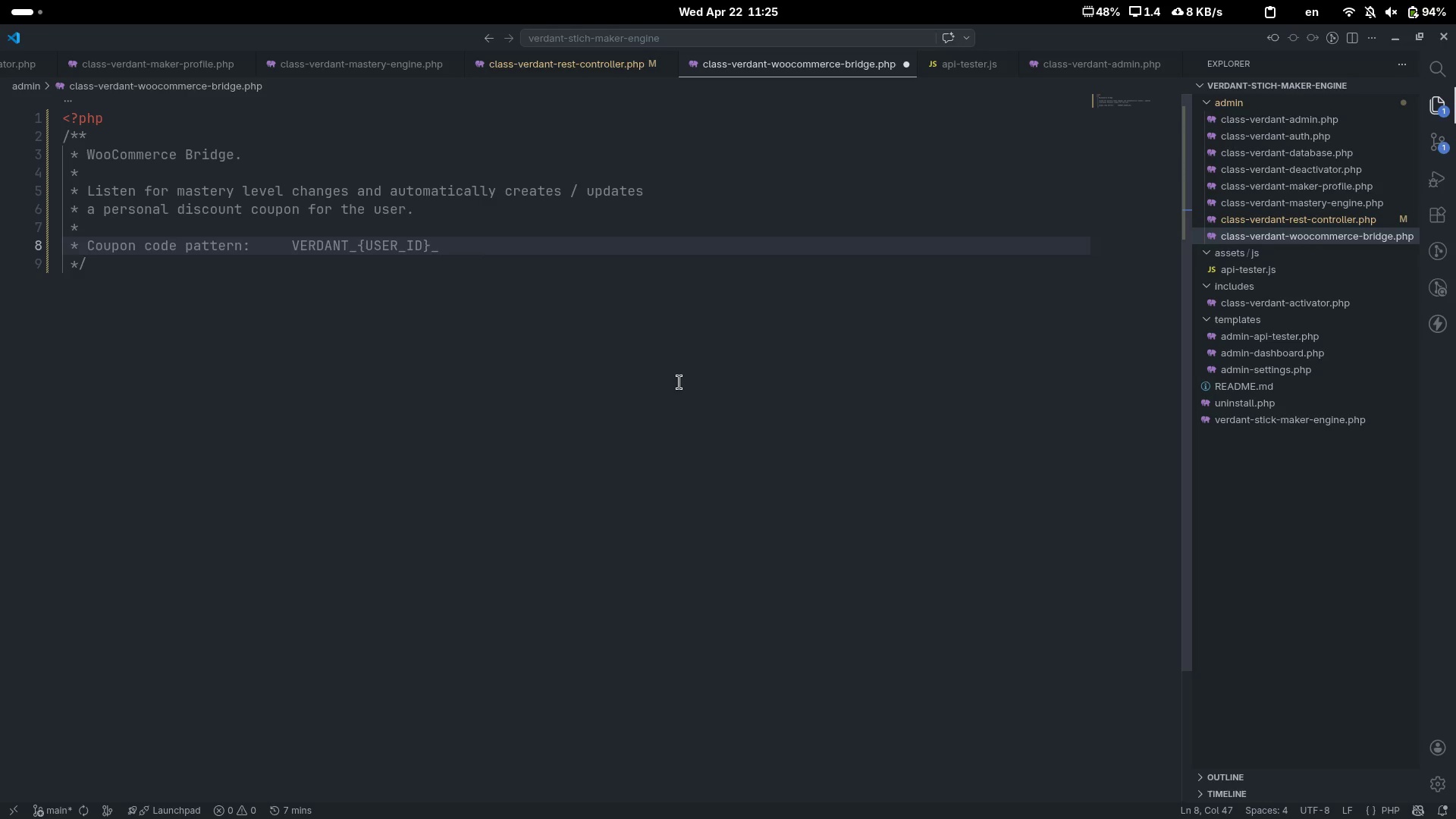 
key(Shift+BracketLeft)
 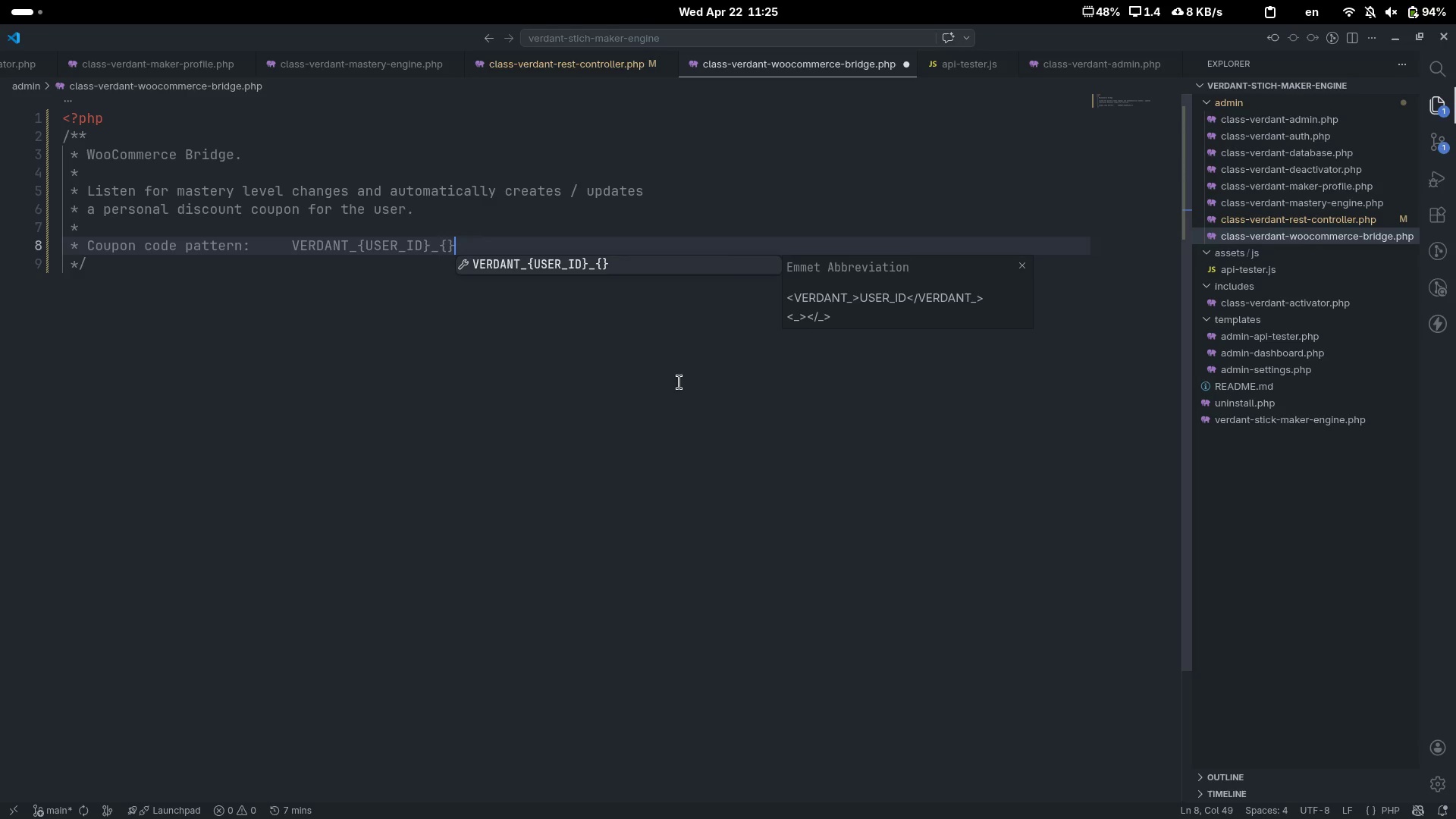 
key(Shift+BracketRight)
 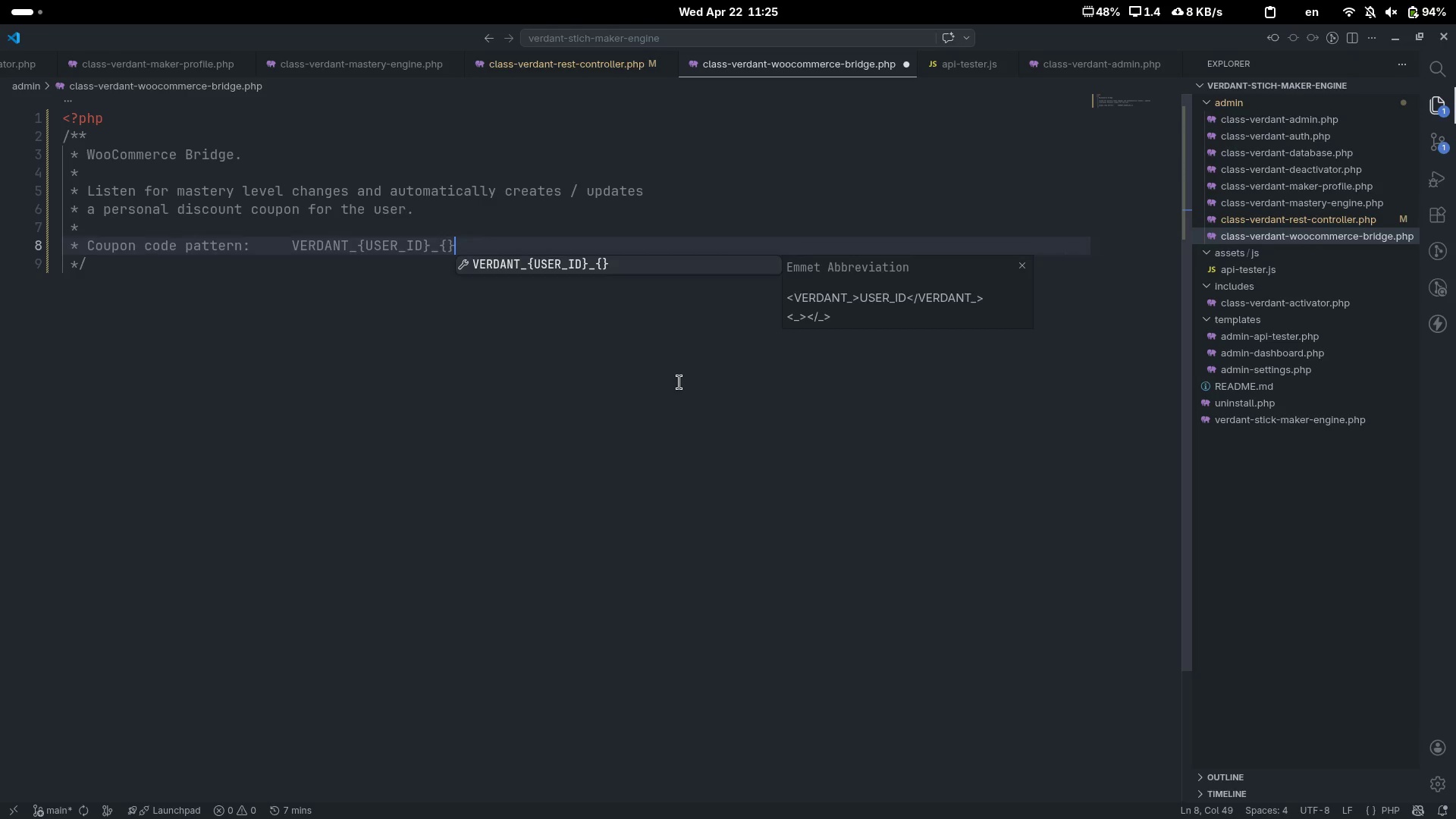 
key(Shift+ArrowLeft)
 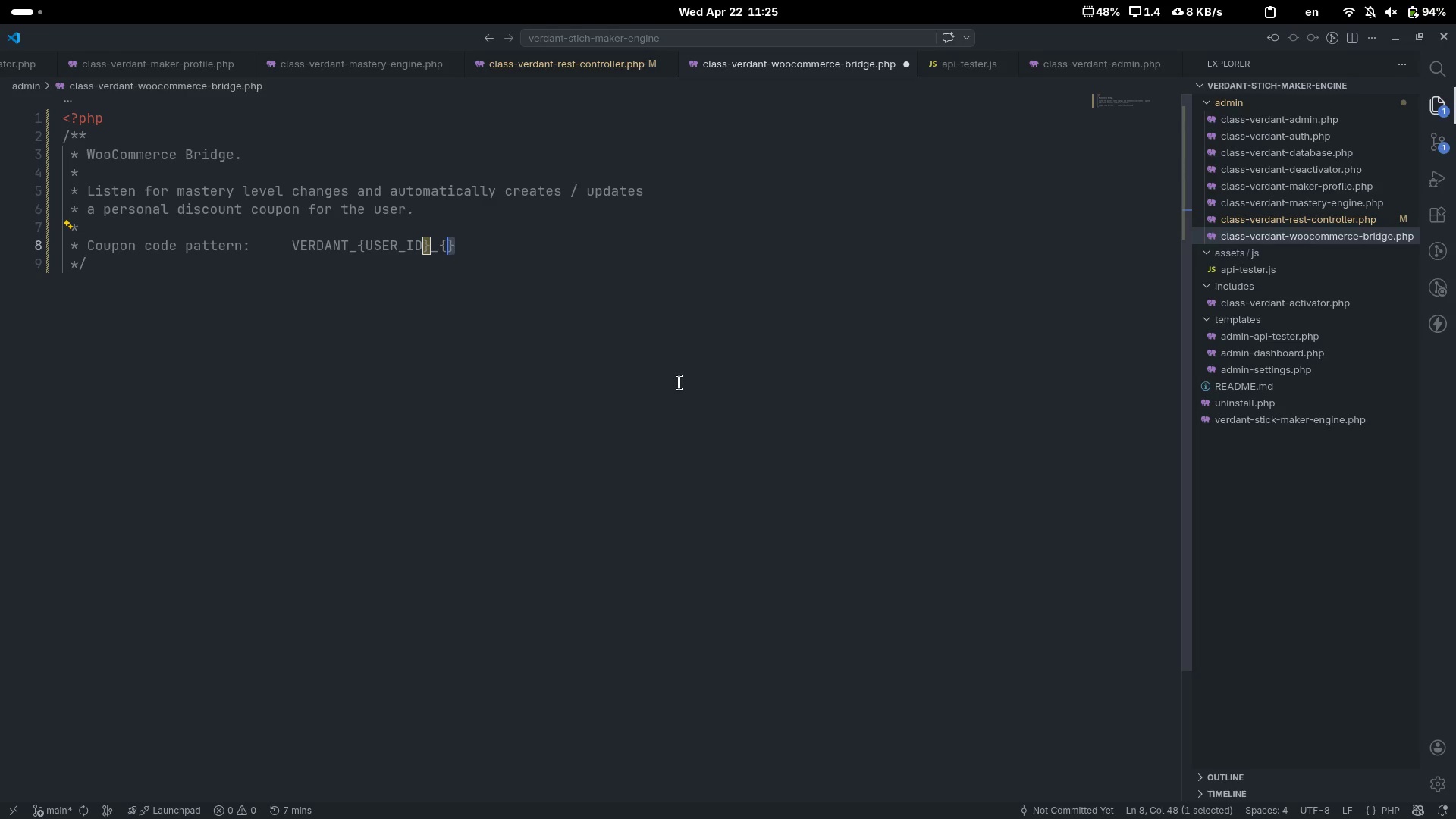 
key(ArrowLeft)
 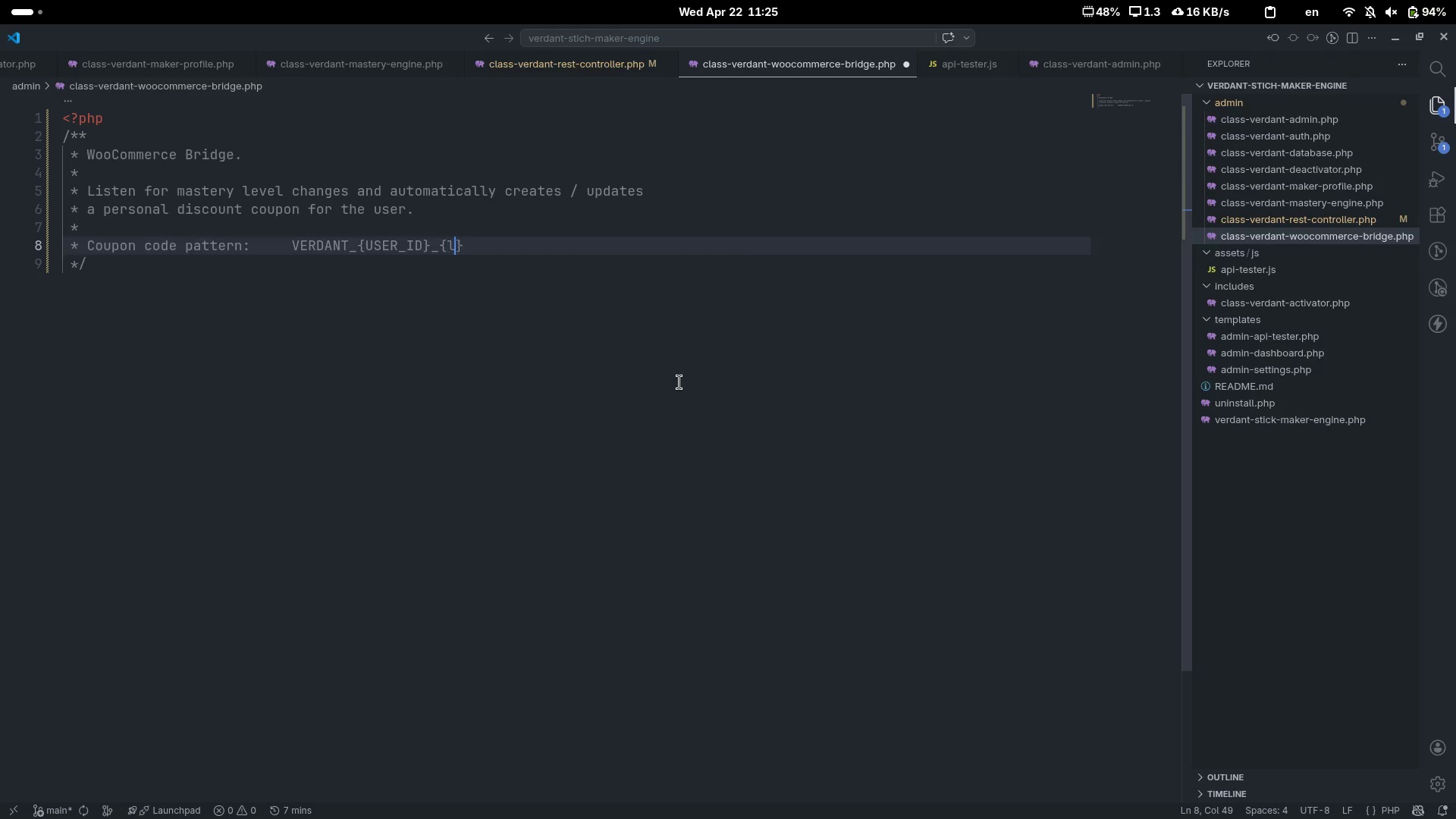 
type(le)
key(Backspace)
key(Backspace)
type(LEVEL)
 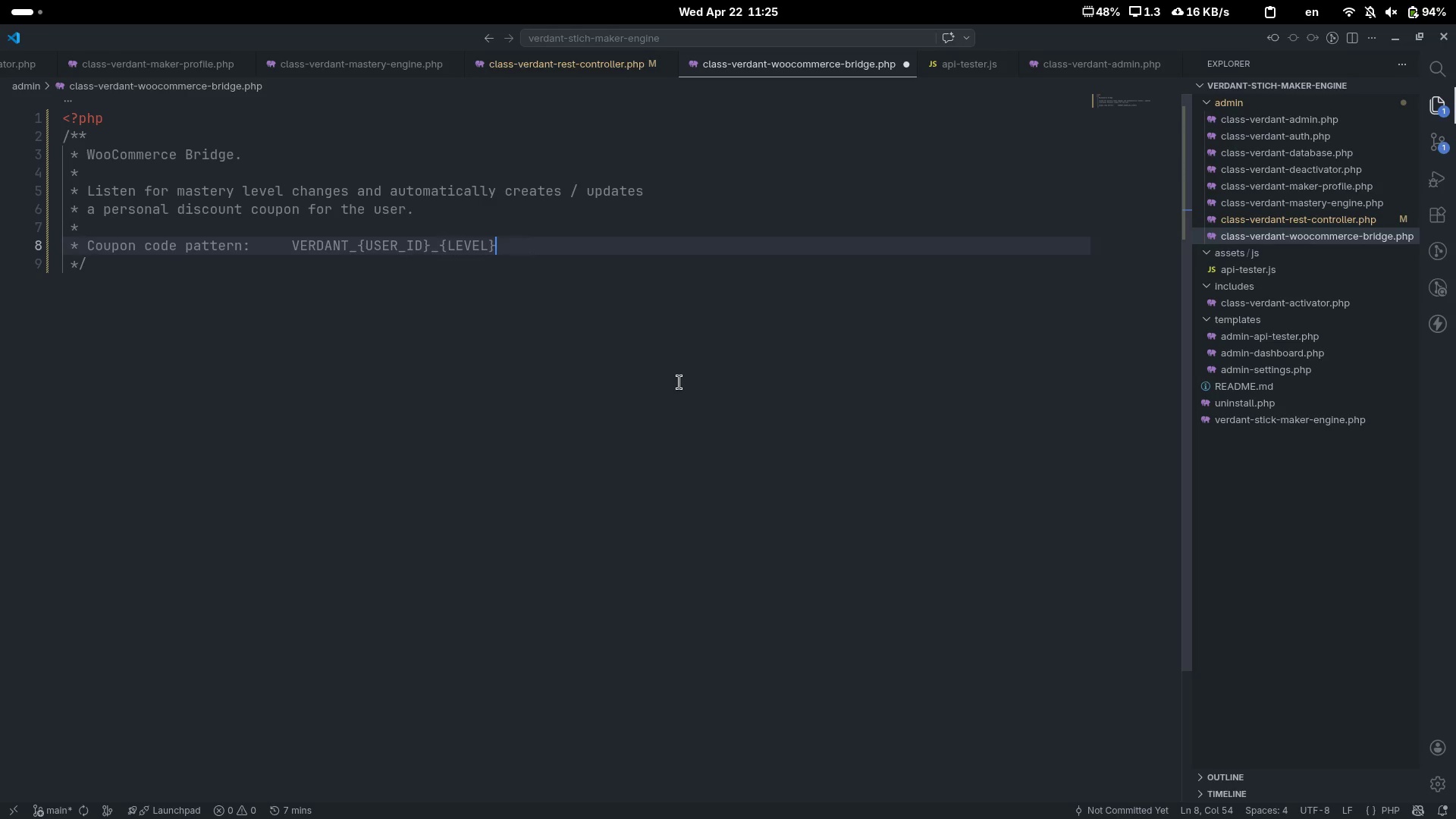 
 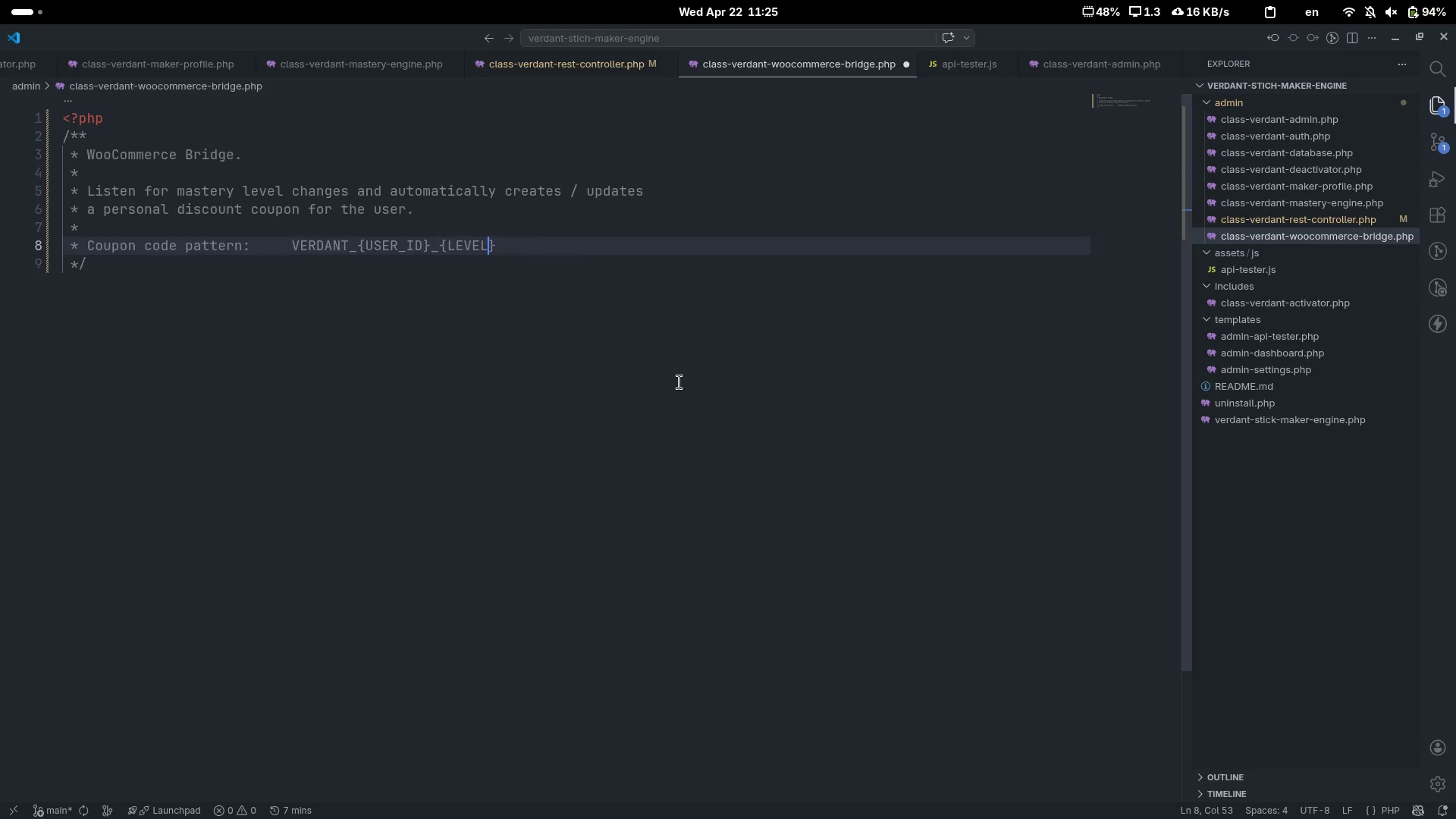 
key(Control+ControlLeft)
 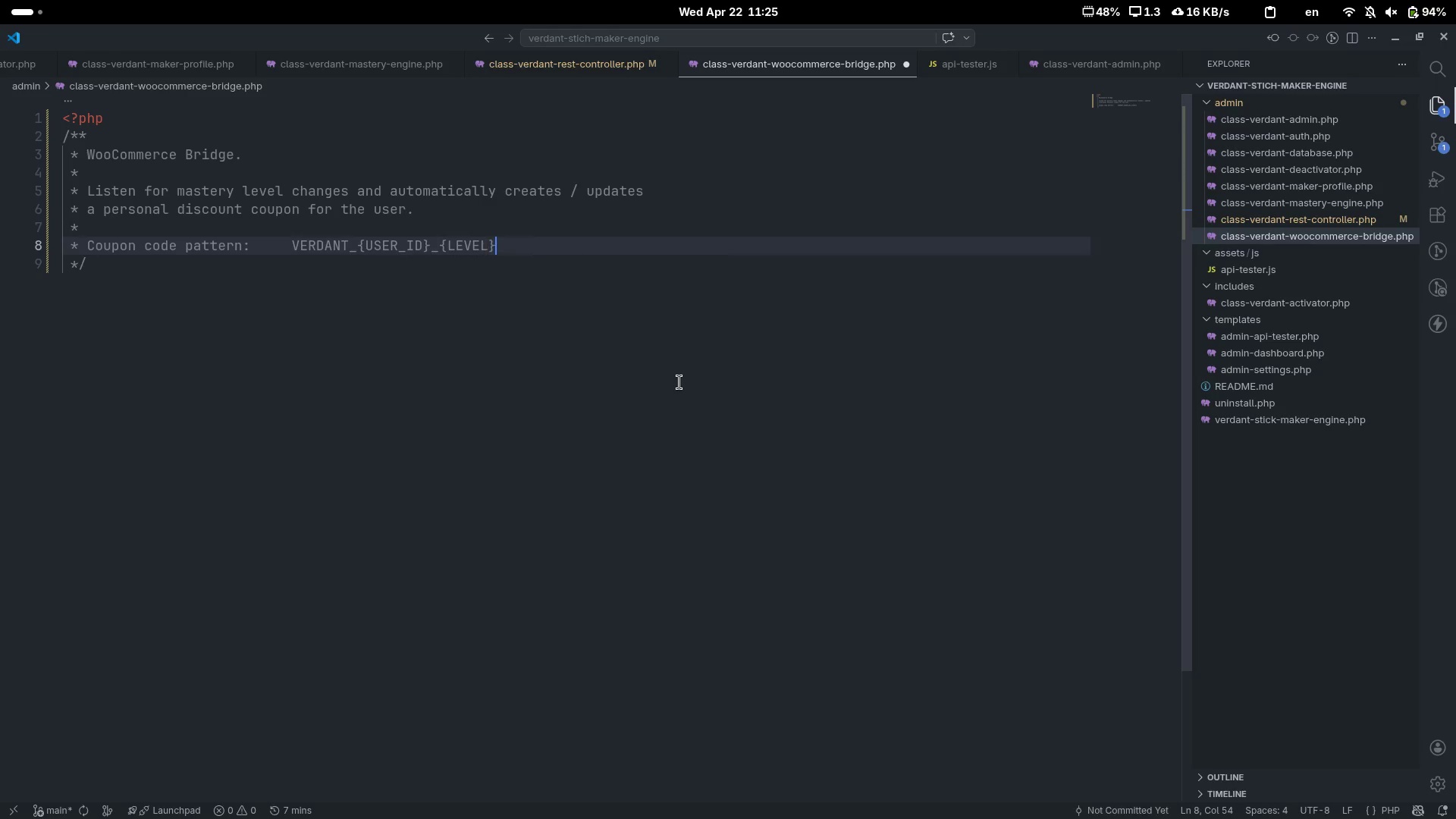 
key(Control+ArrowRight)
 